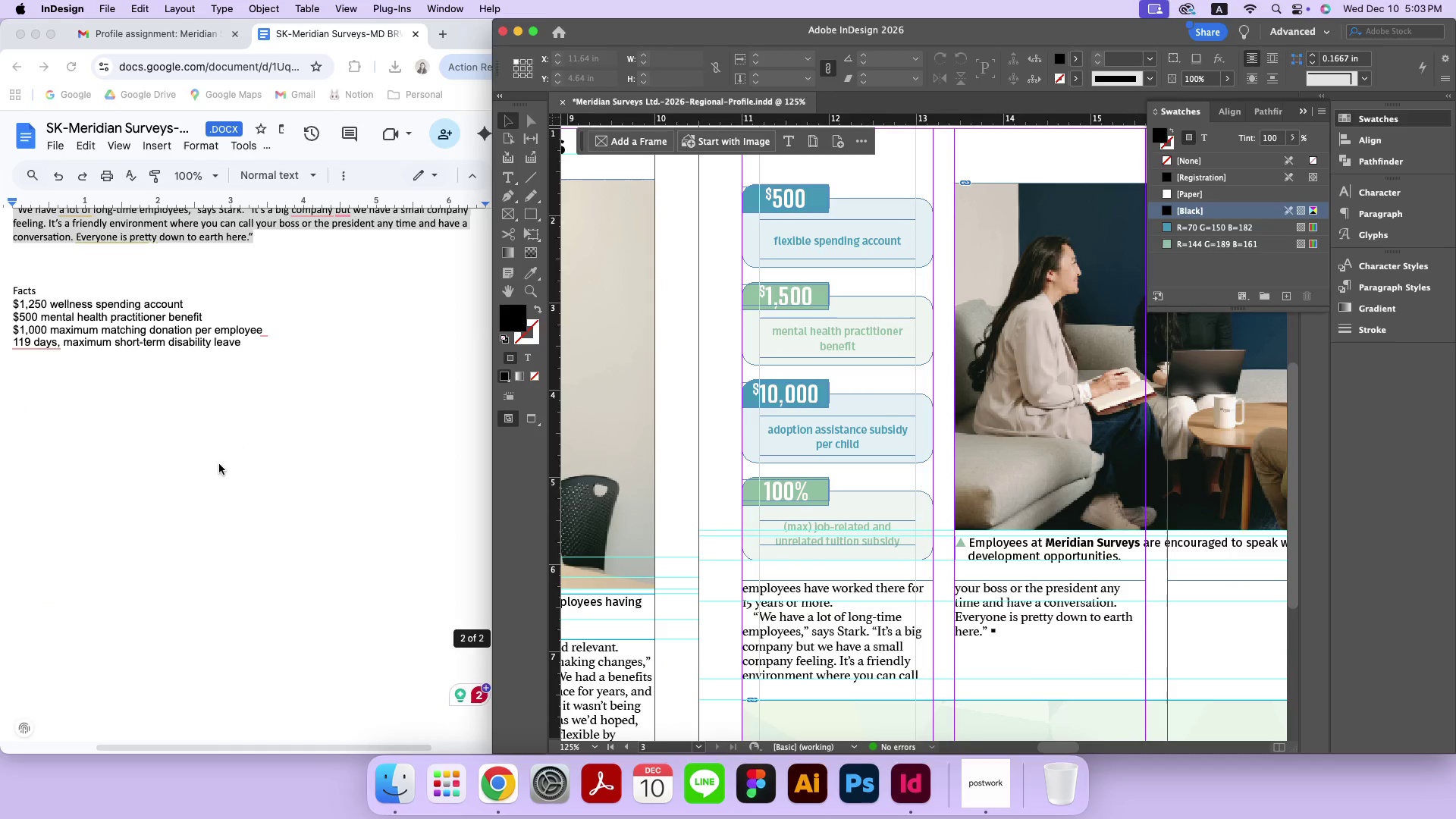 
left_click([219, 464])
 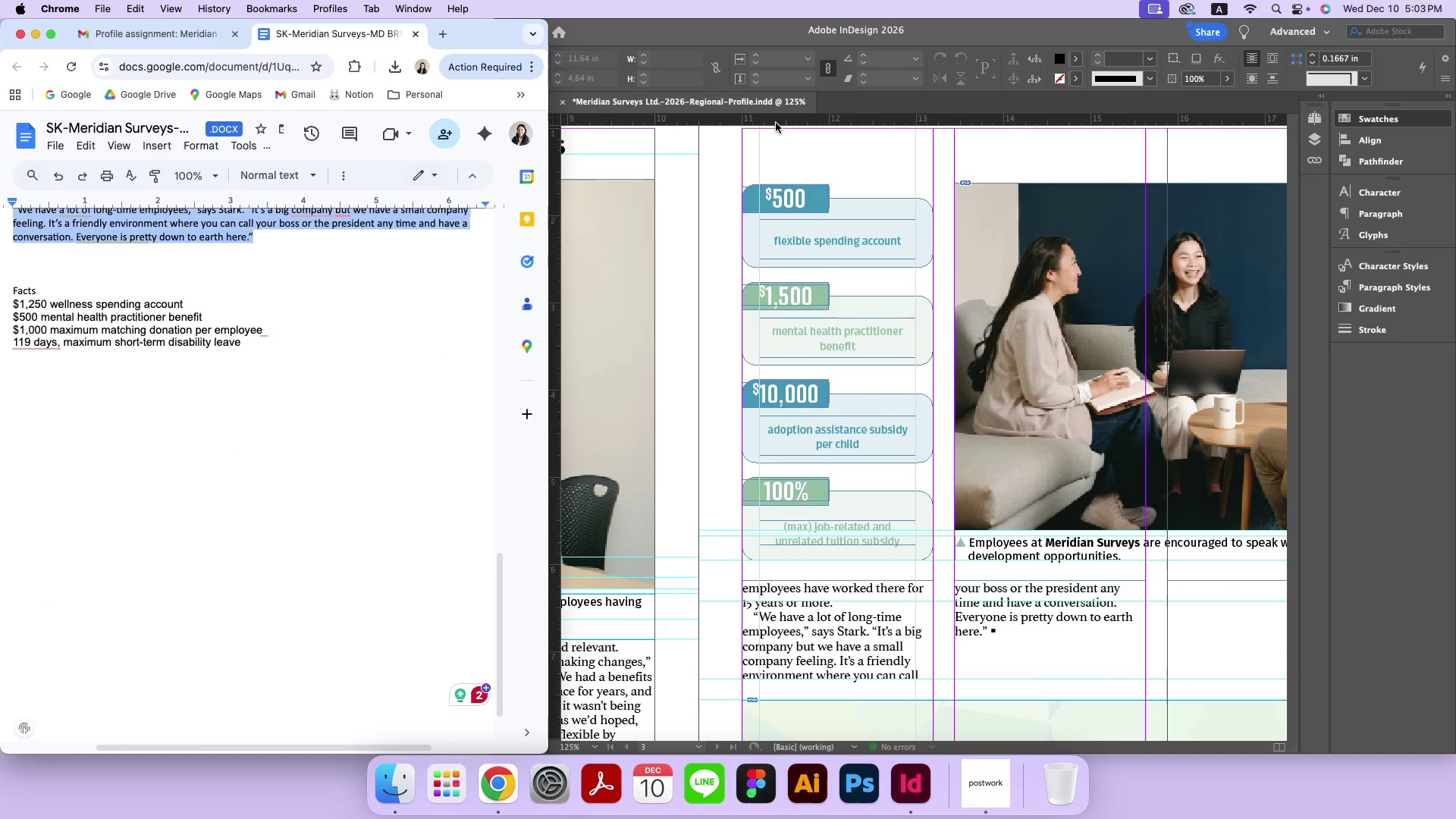 
left_click([761, 153])
 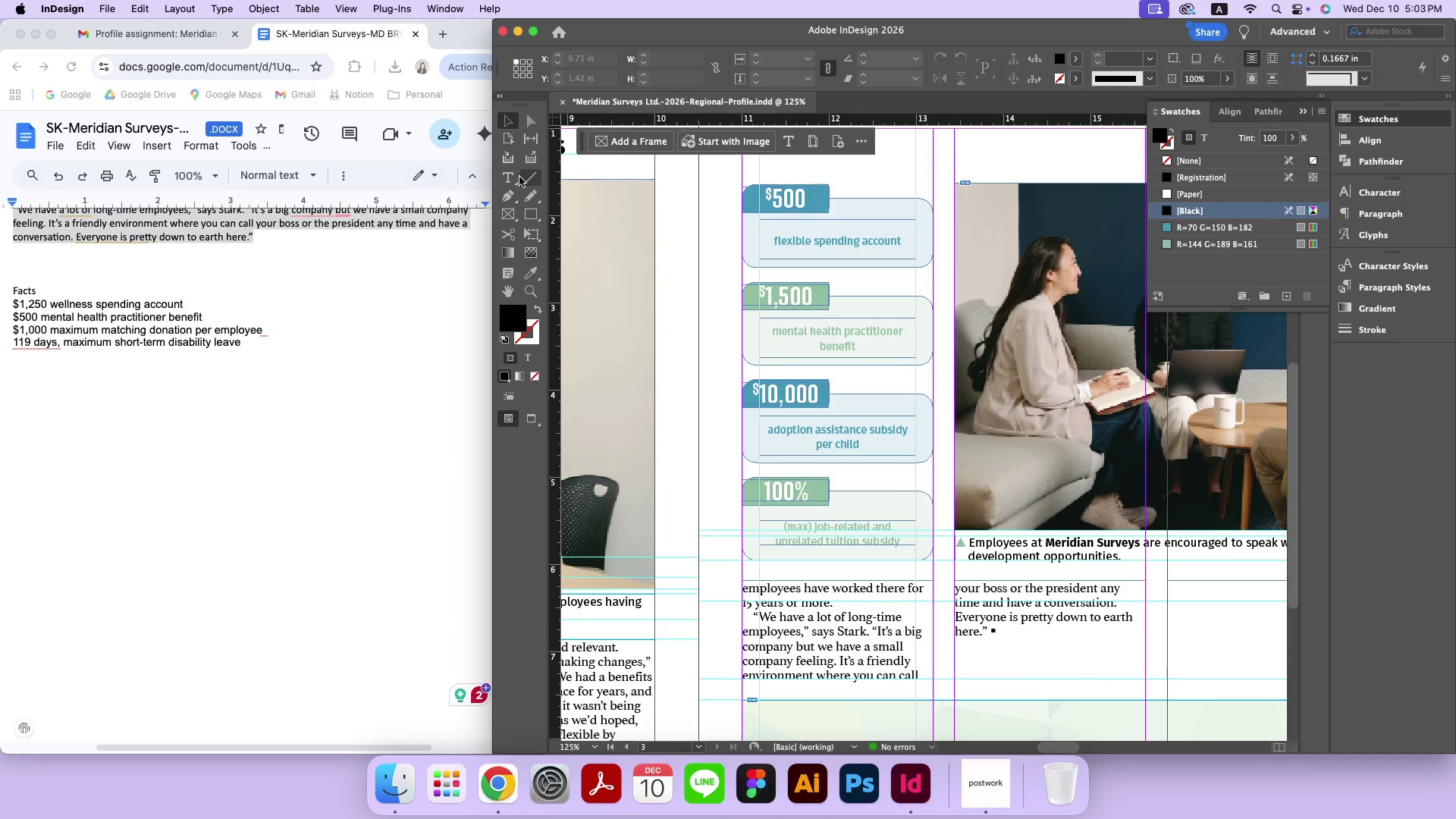 
left_click([512, 179])
 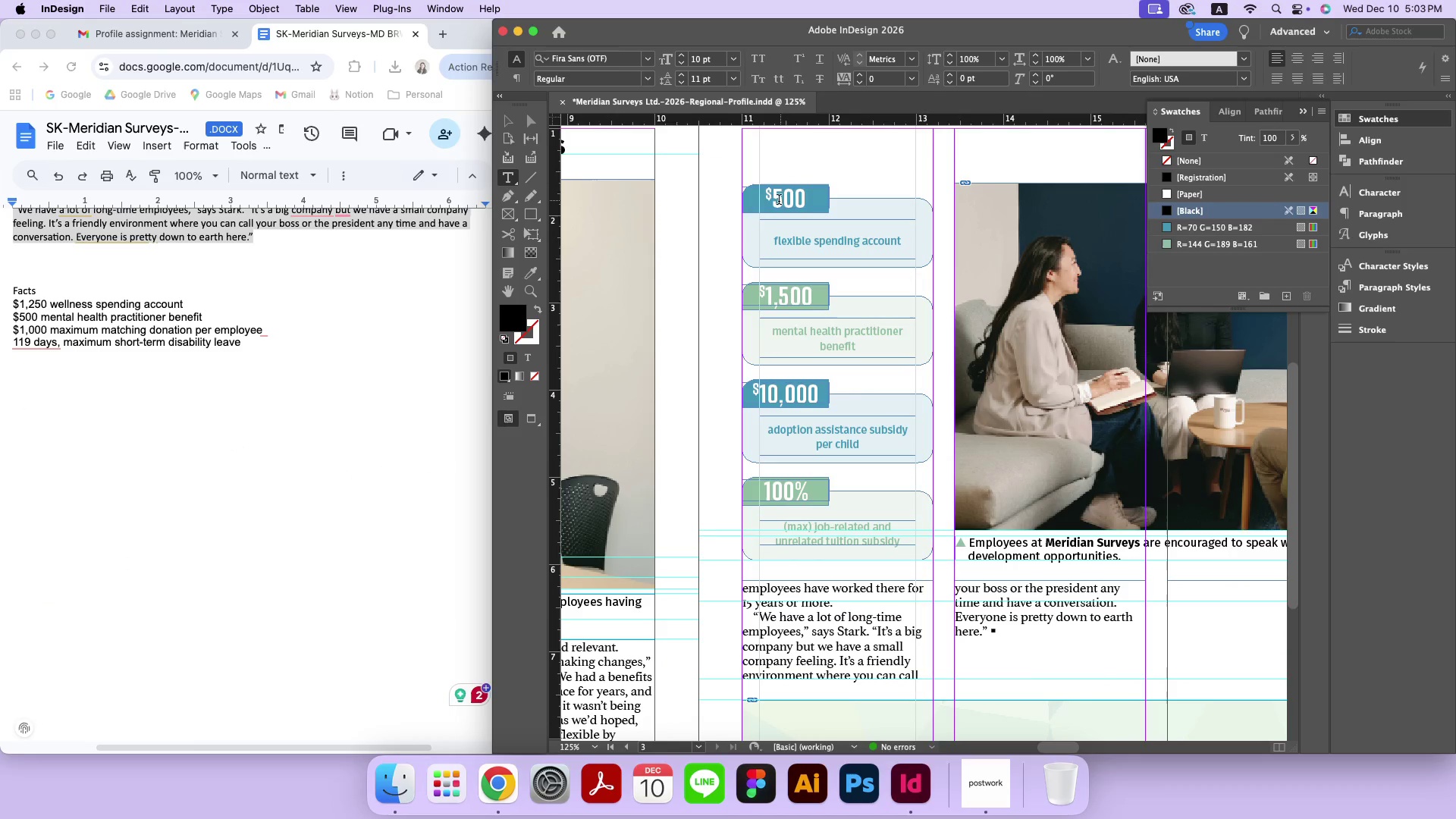 
left_click([777, 202])
 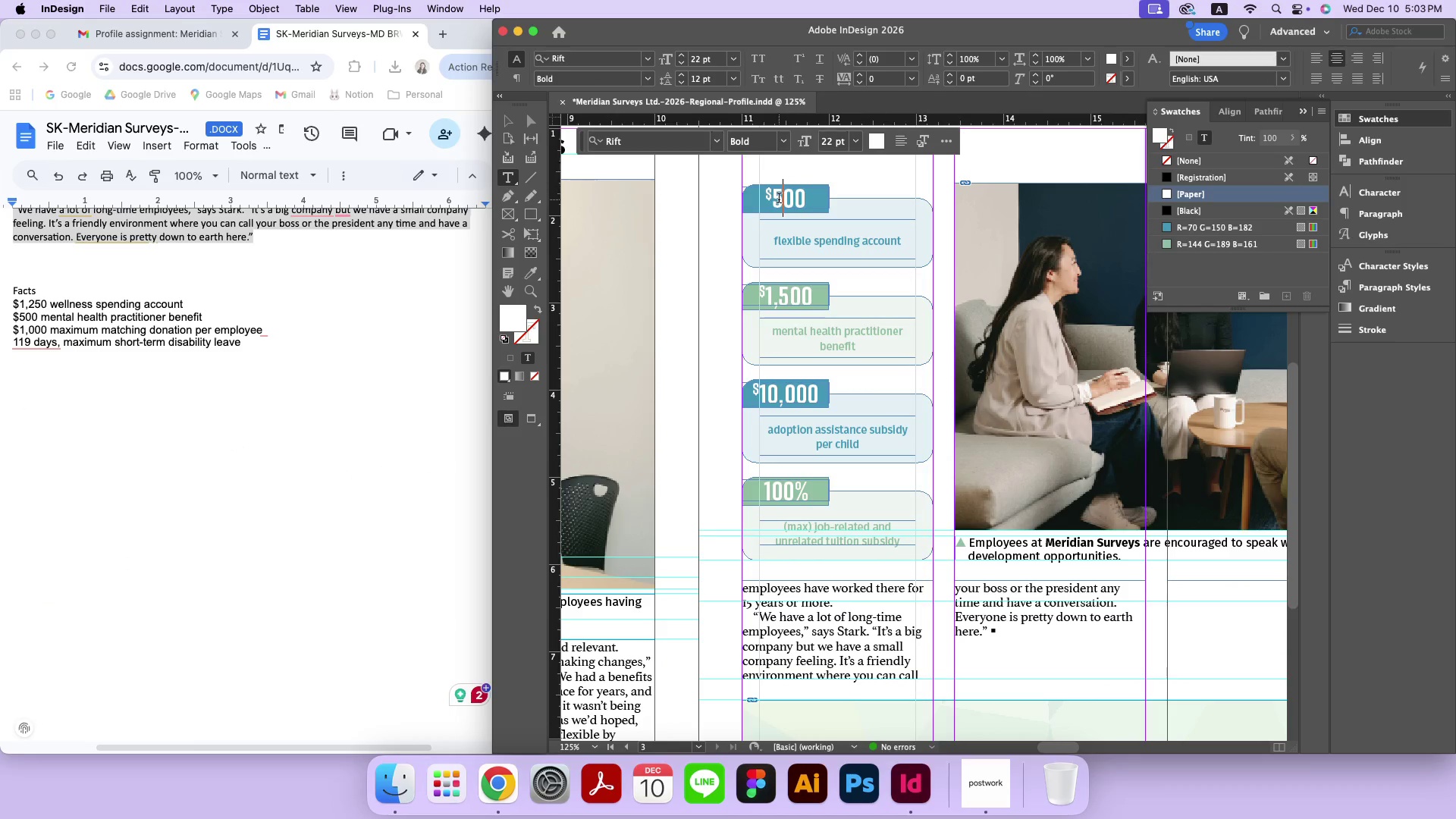 
key(ArrowLeft)
 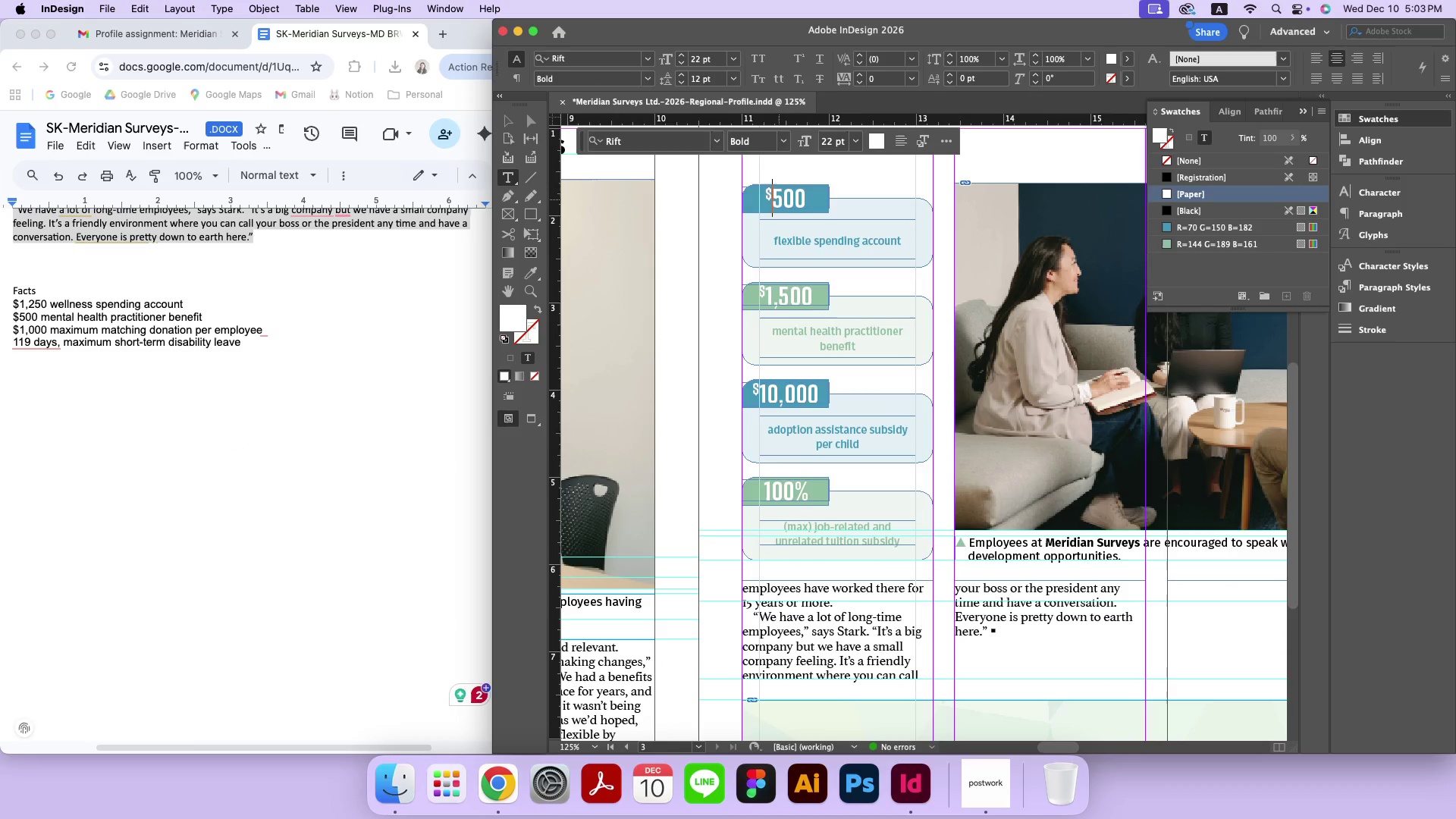 
key(1)
 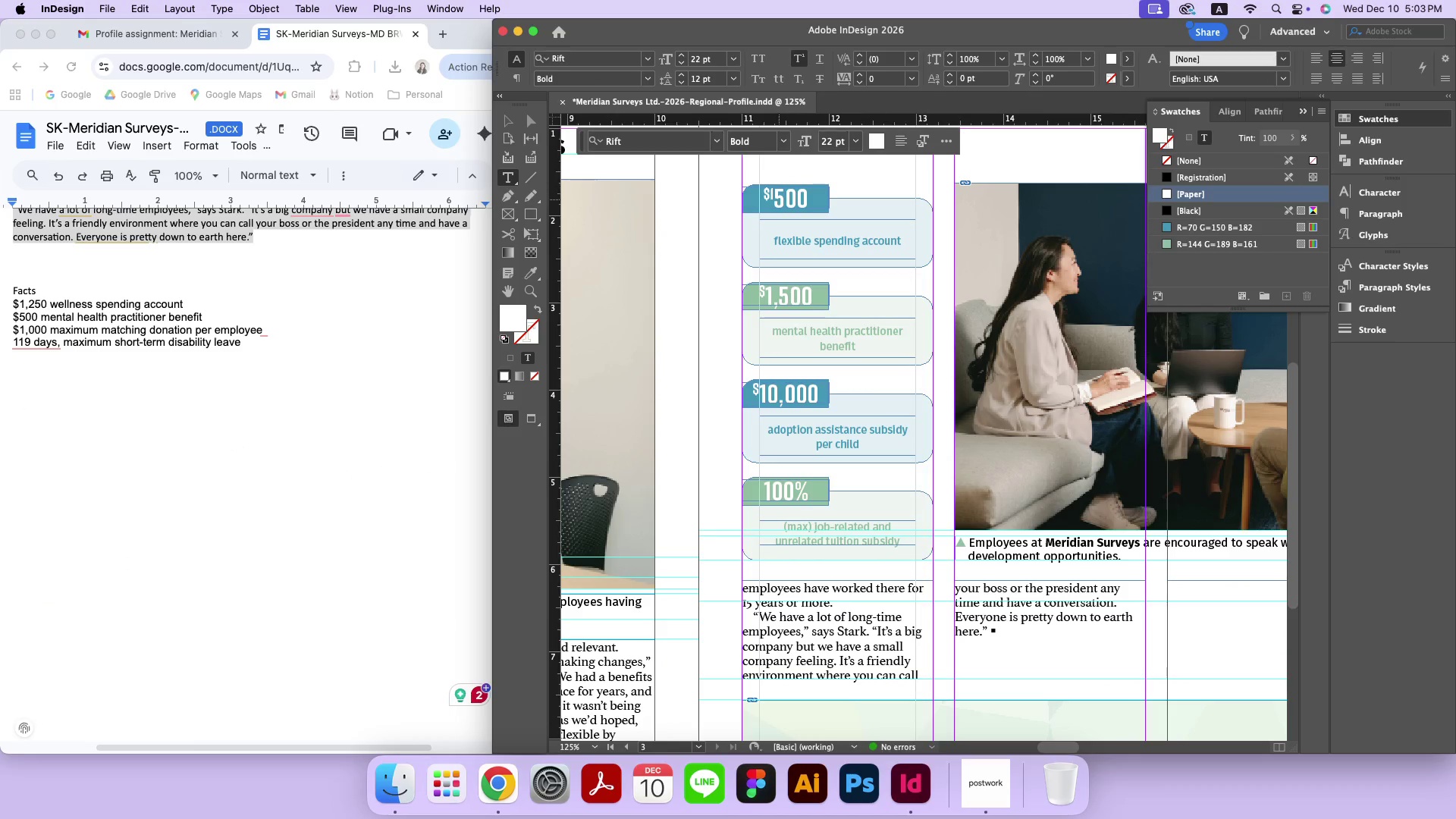 
key(Backspace)
 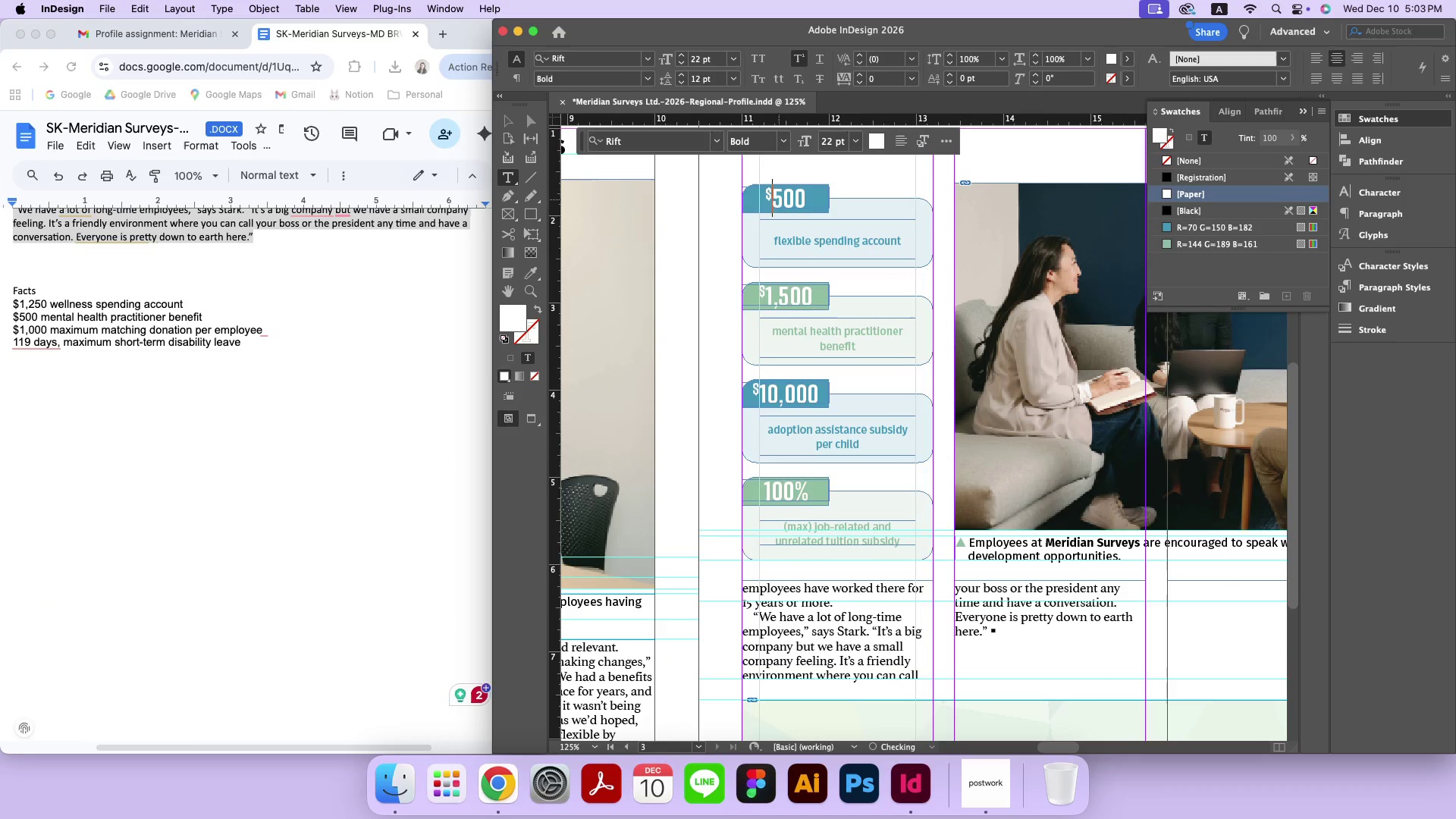 
key(ArrowRight)
 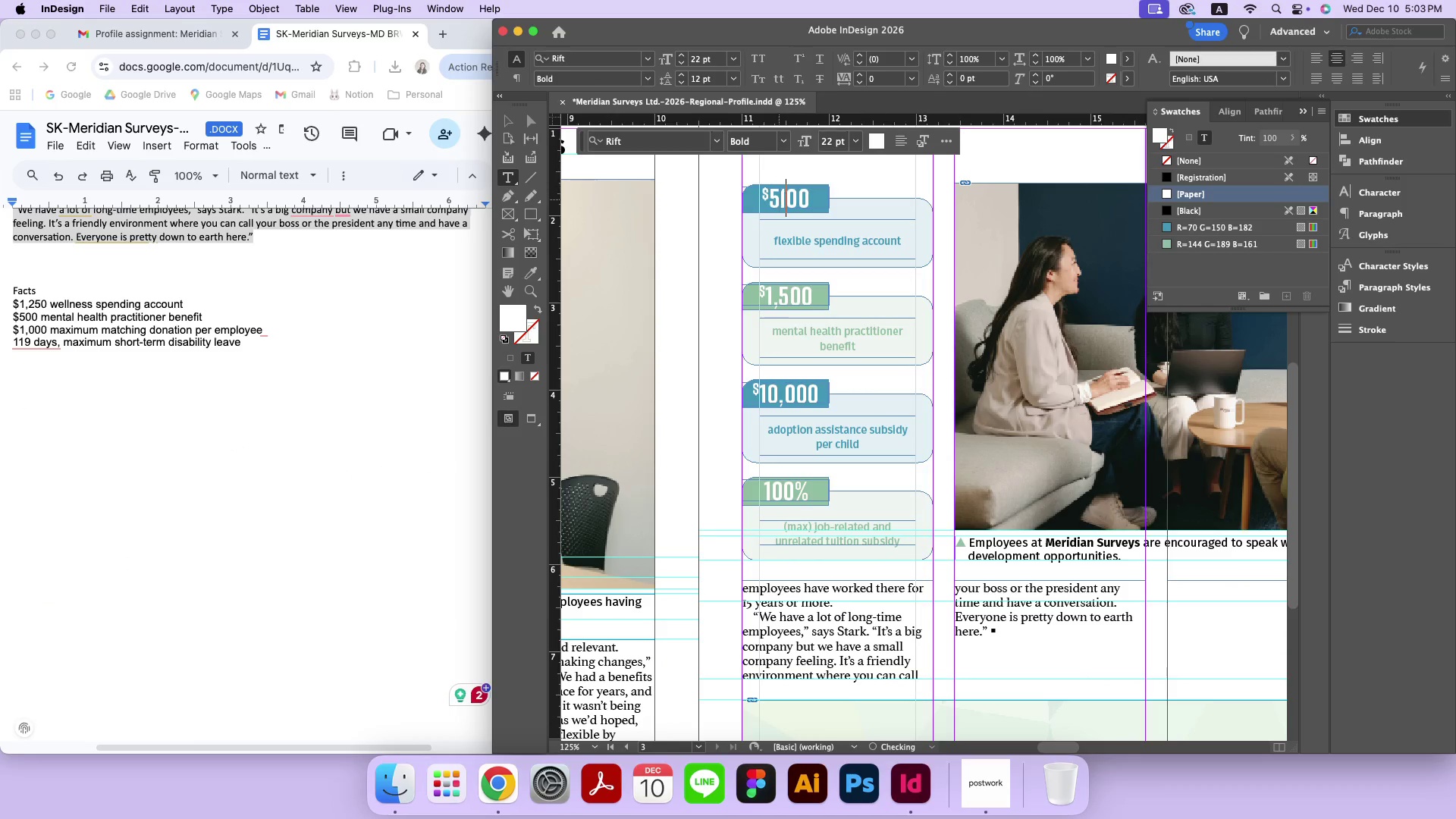 
type(12)
 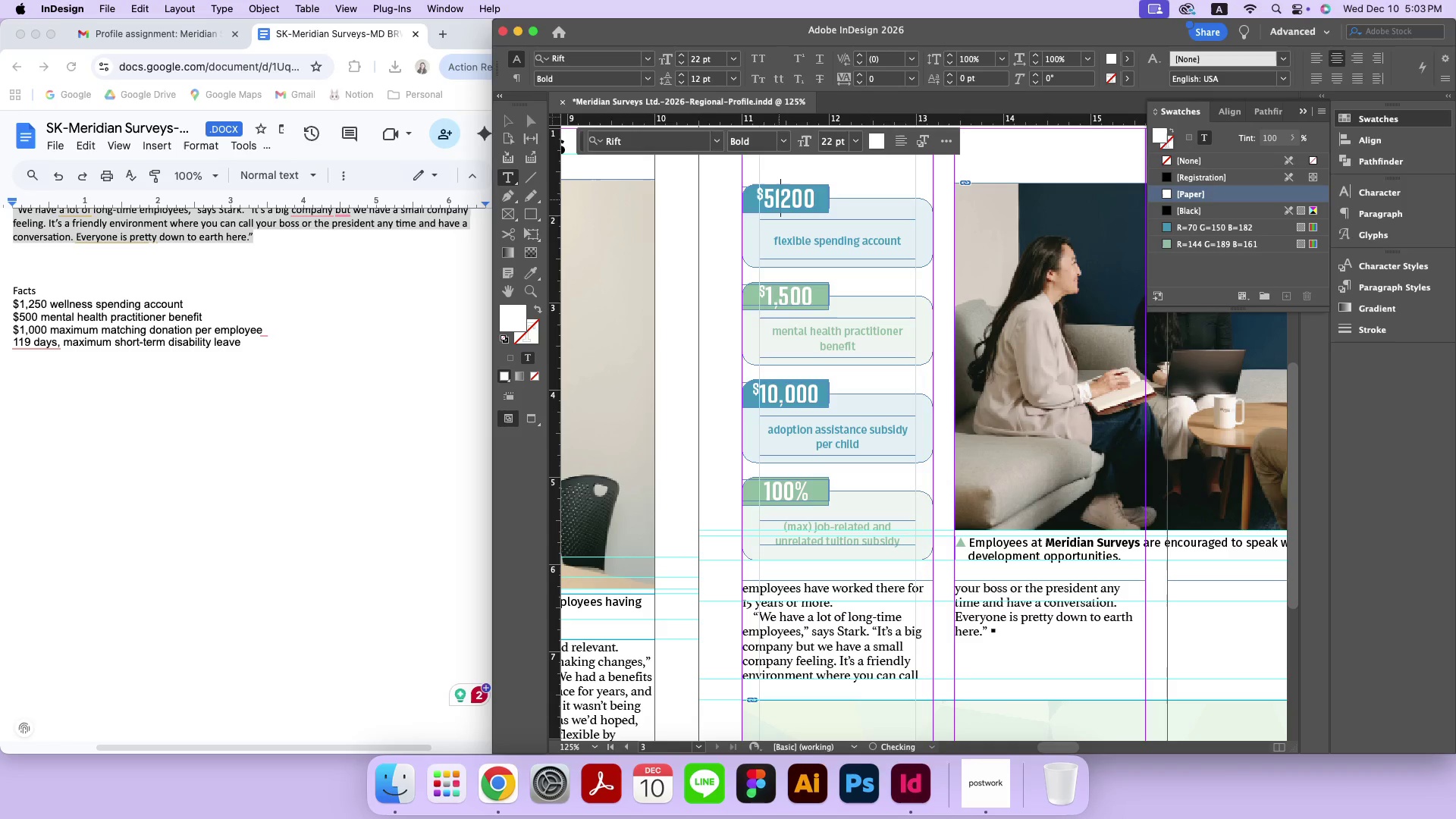 
key(ArrowLeft)
 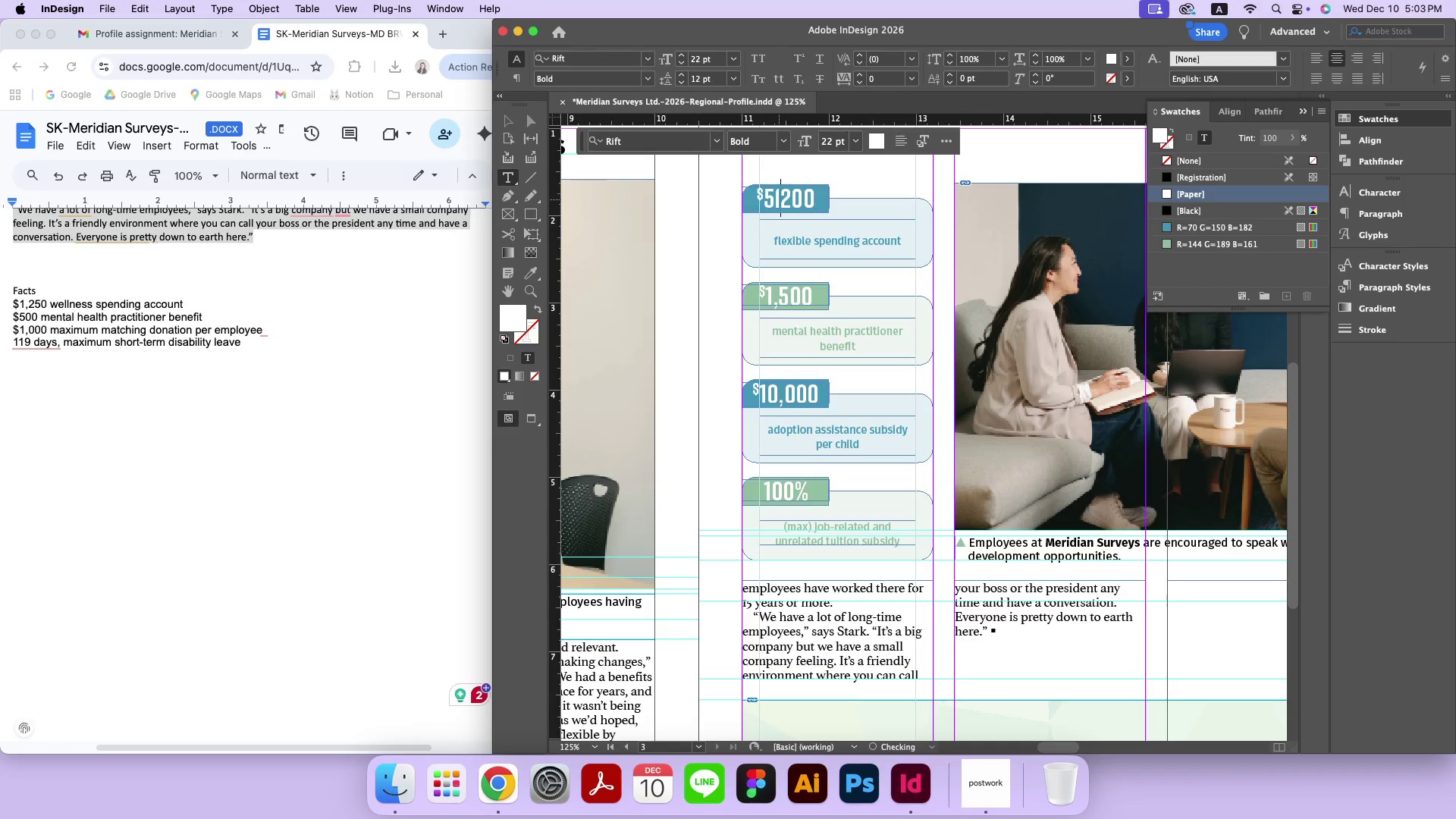 
key(Comma)
 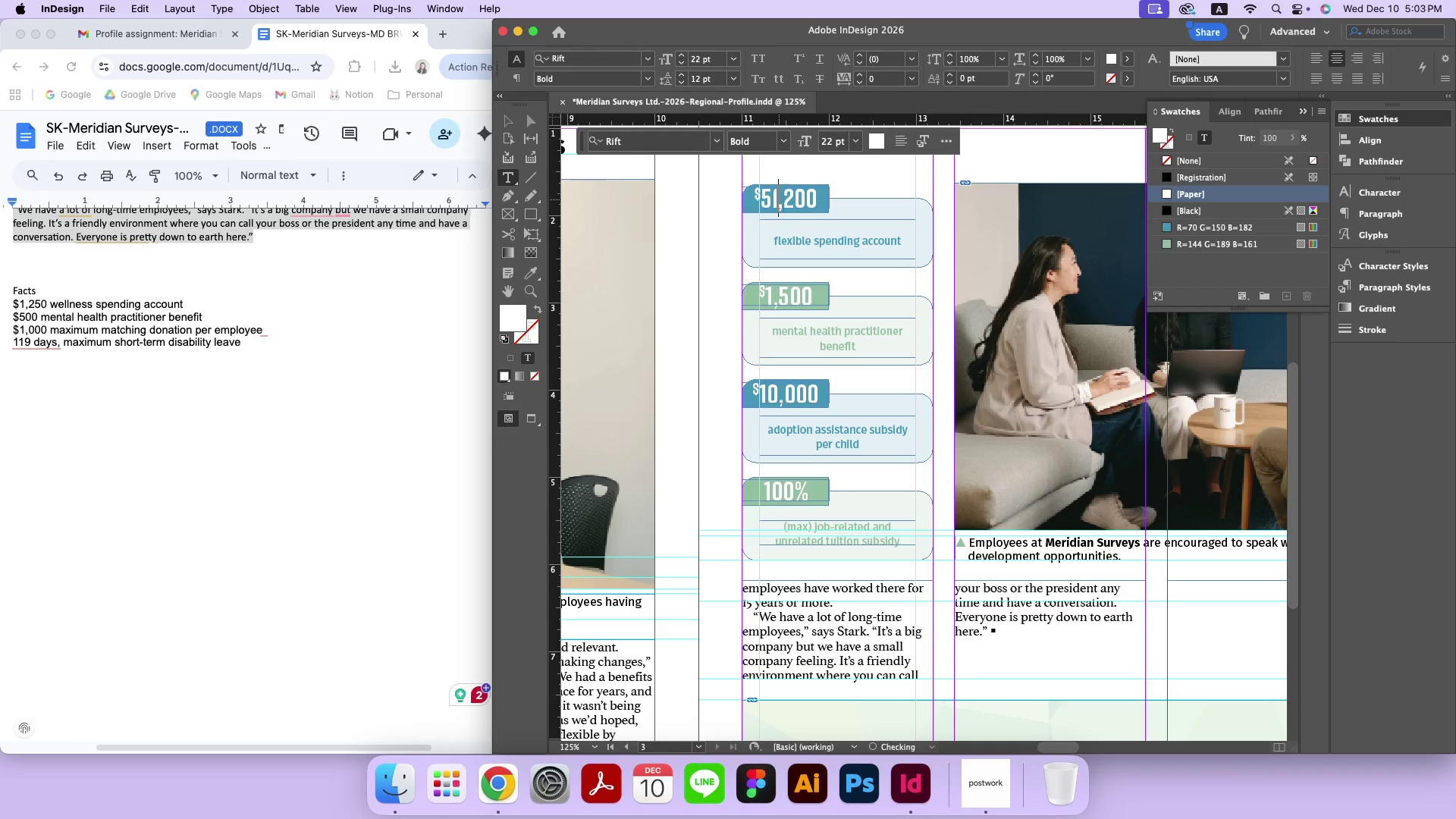 
key(ArrowLeft)
 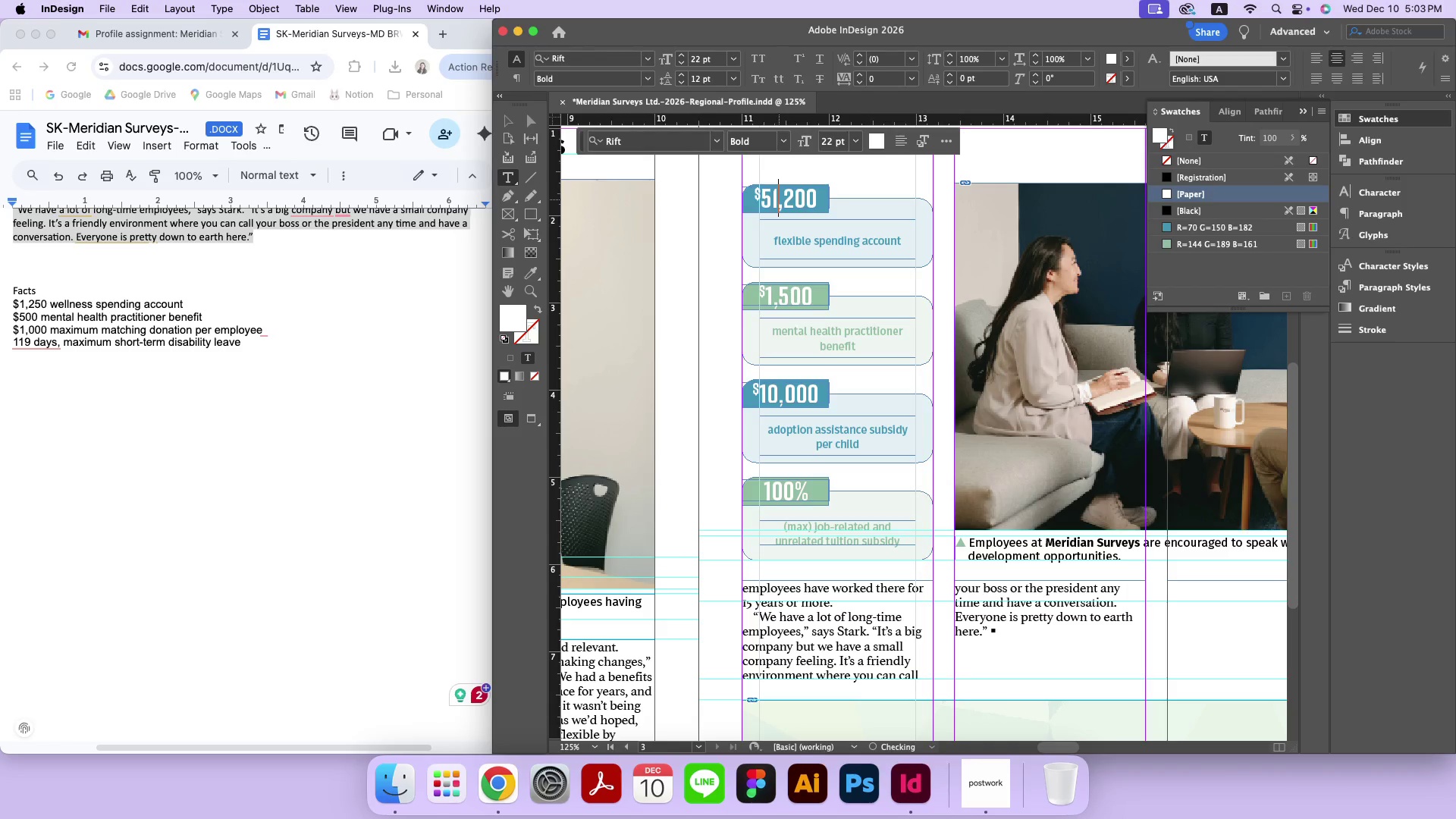 
key(ArrowLeft)
 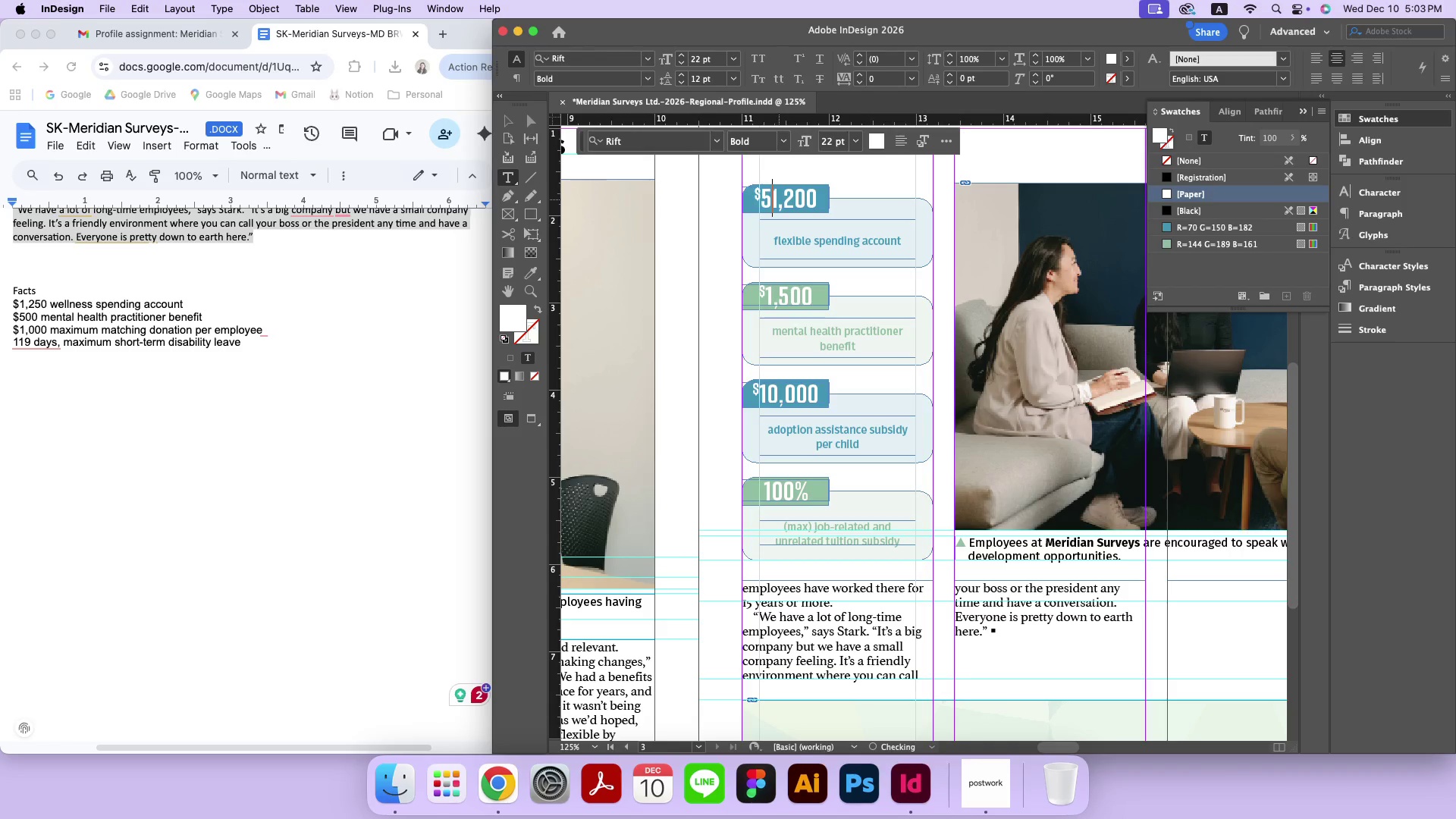 
key(Backspace)
 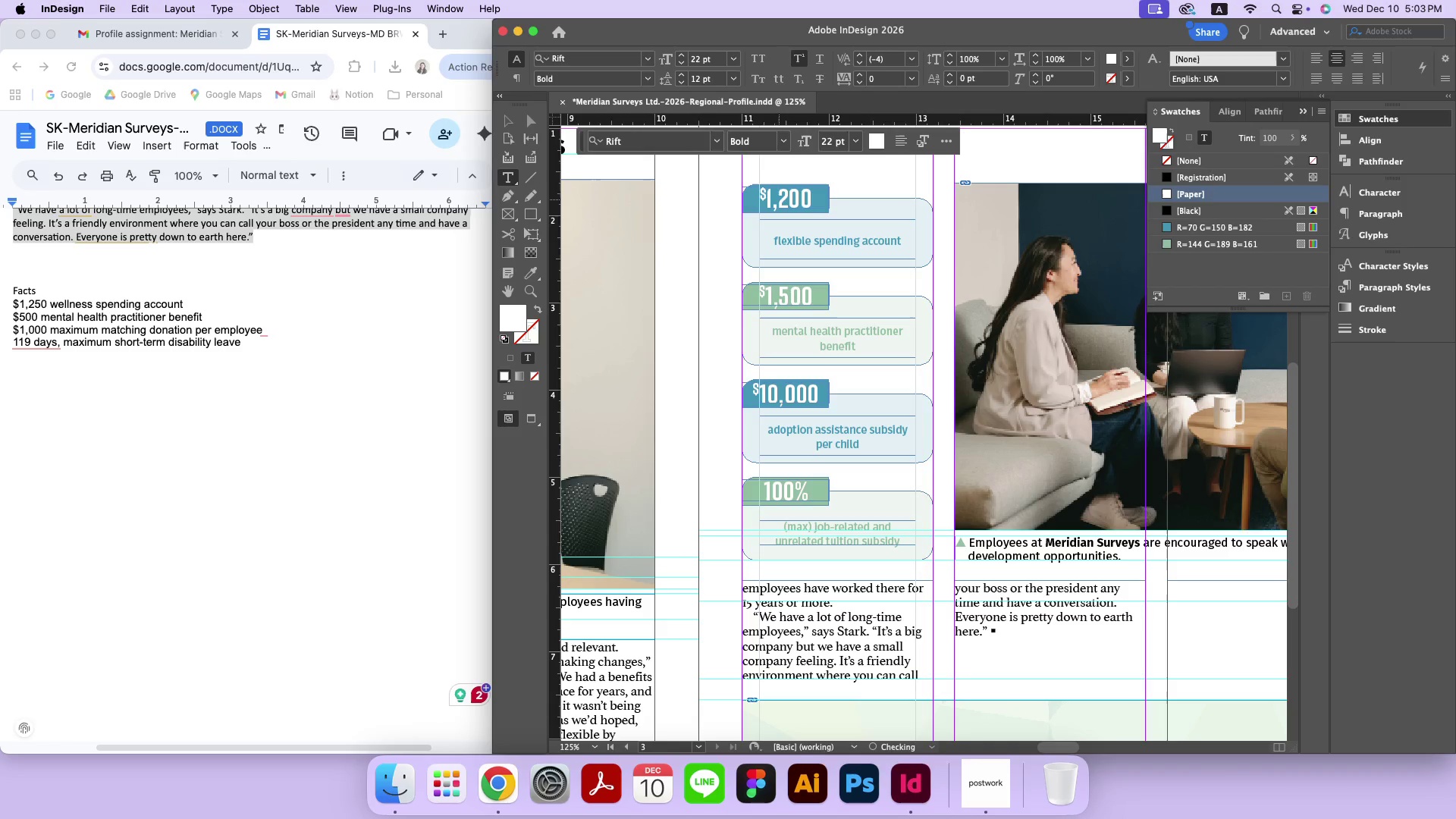 
key(ArrowRight)
 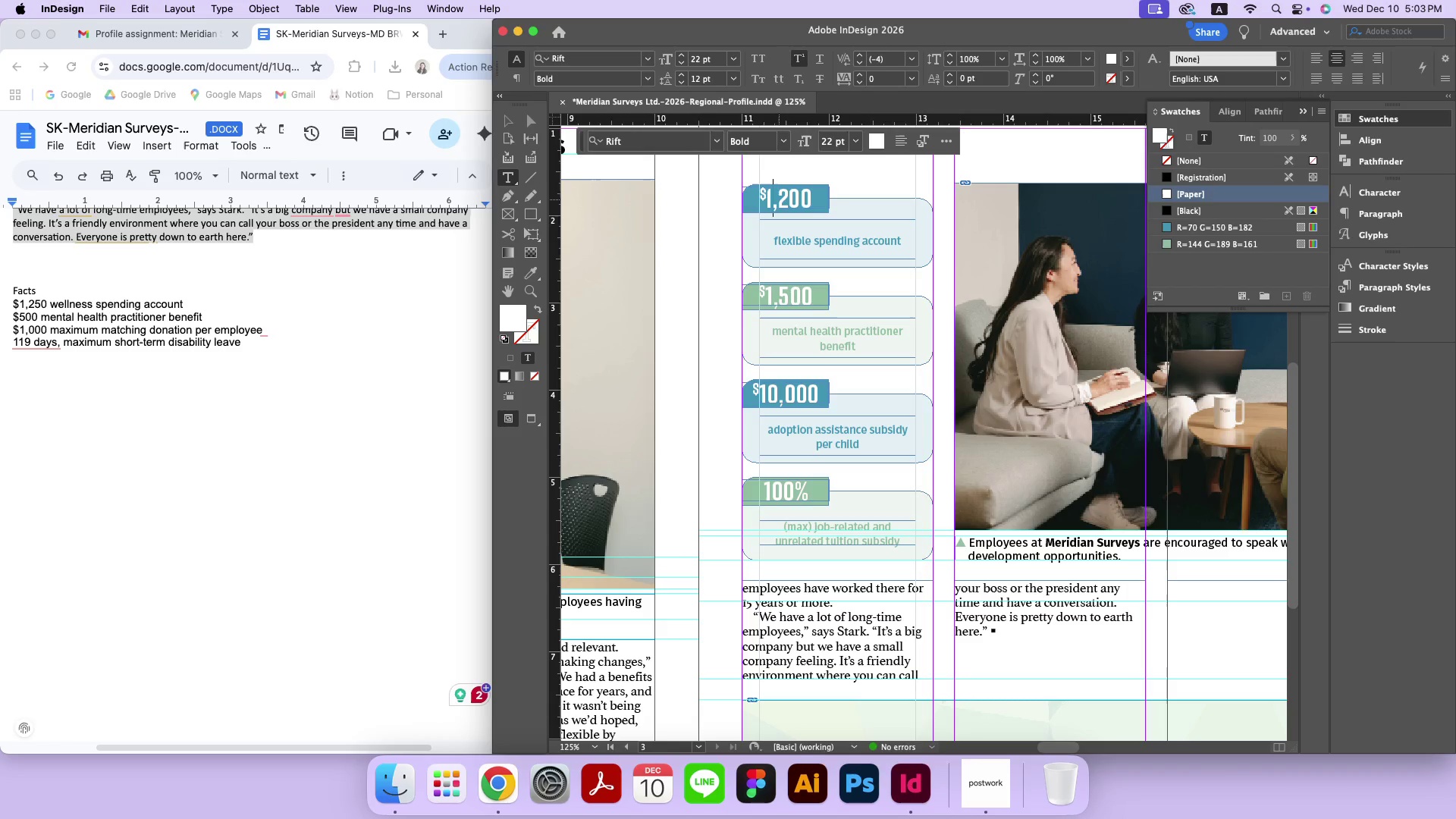 
key(ArrowRight)
 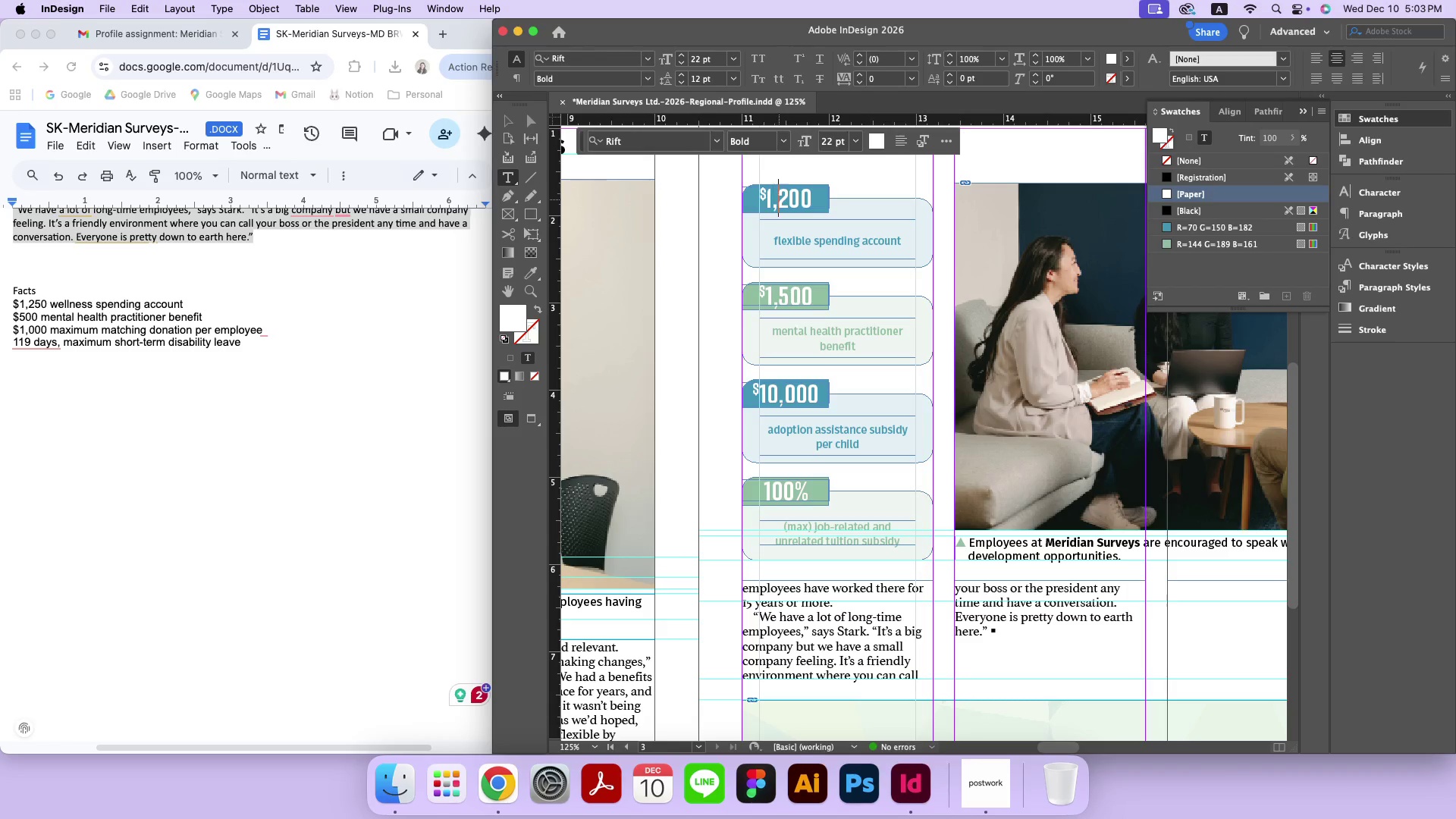 
key(ArrowRight)
 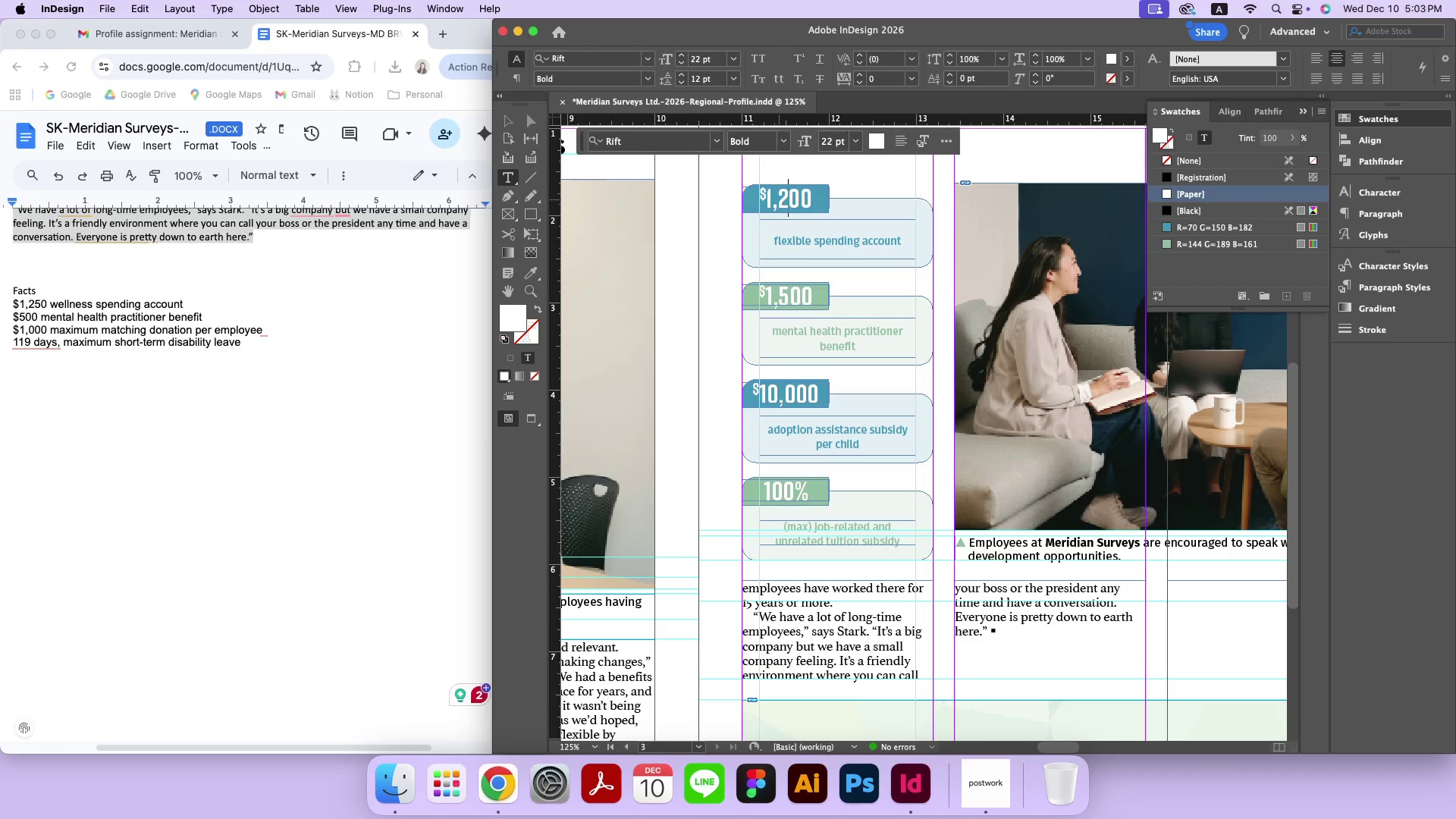 
key(ArrowRight)
 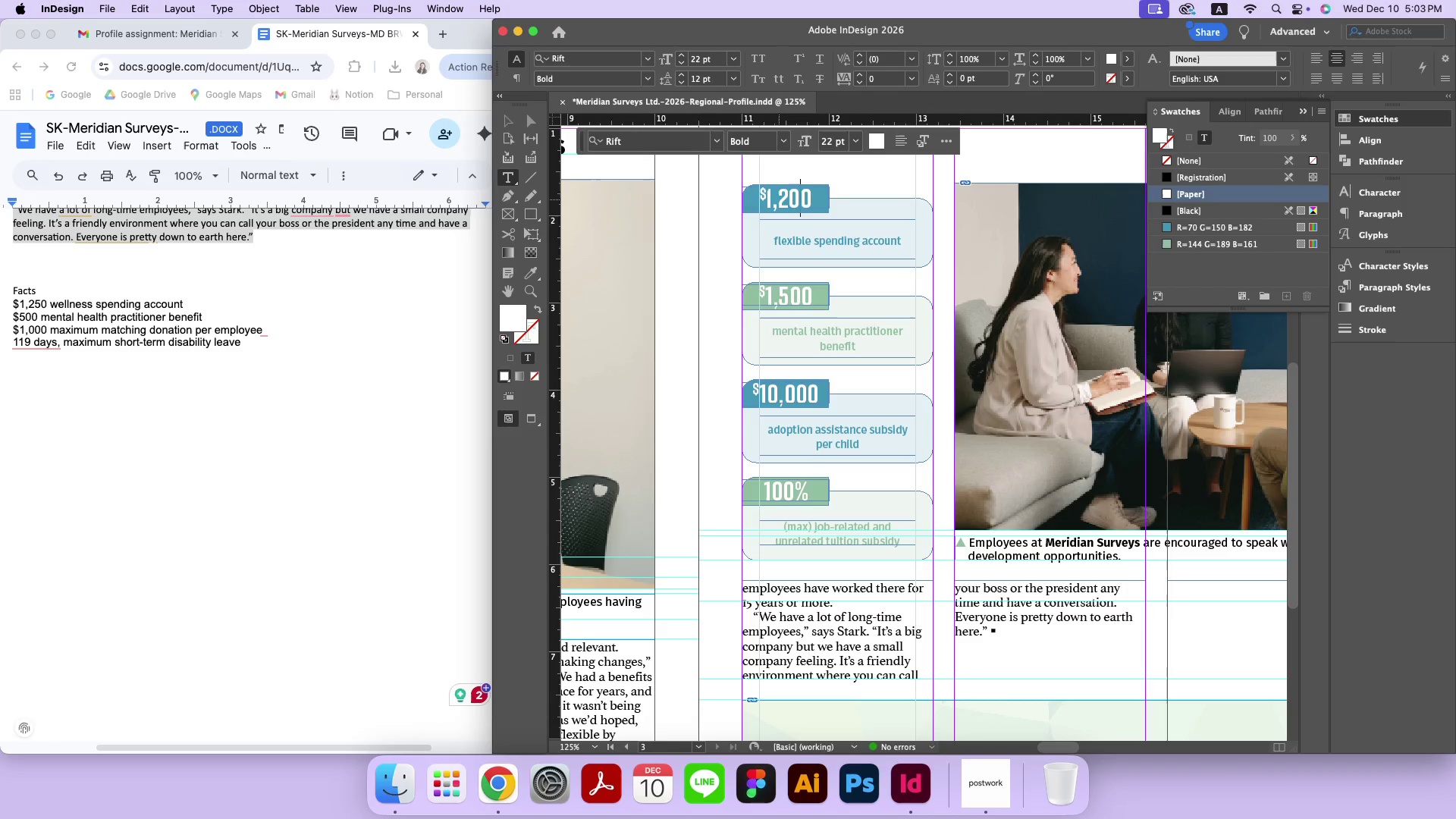 
key(Backspace)
 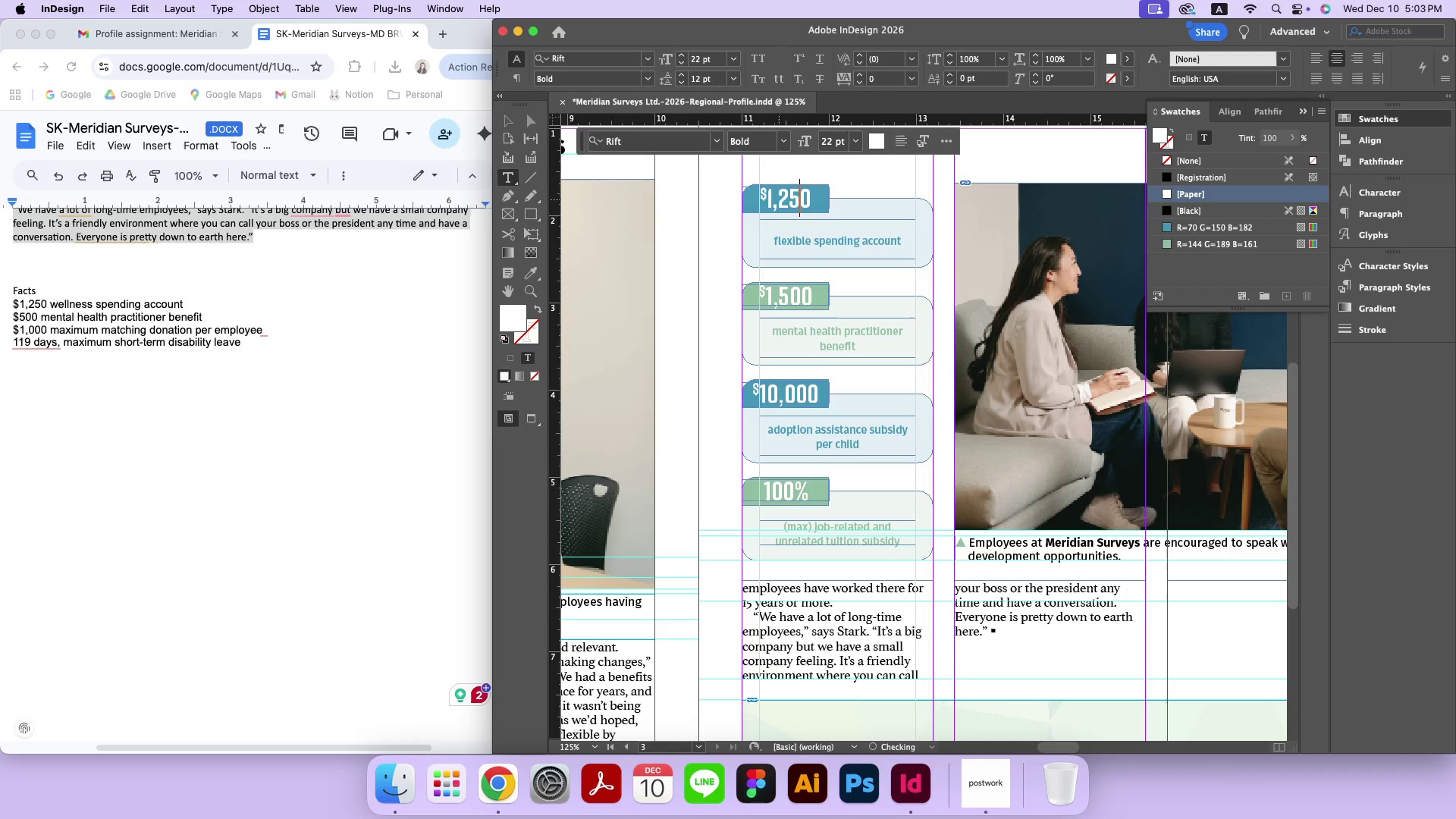 
key(5)
 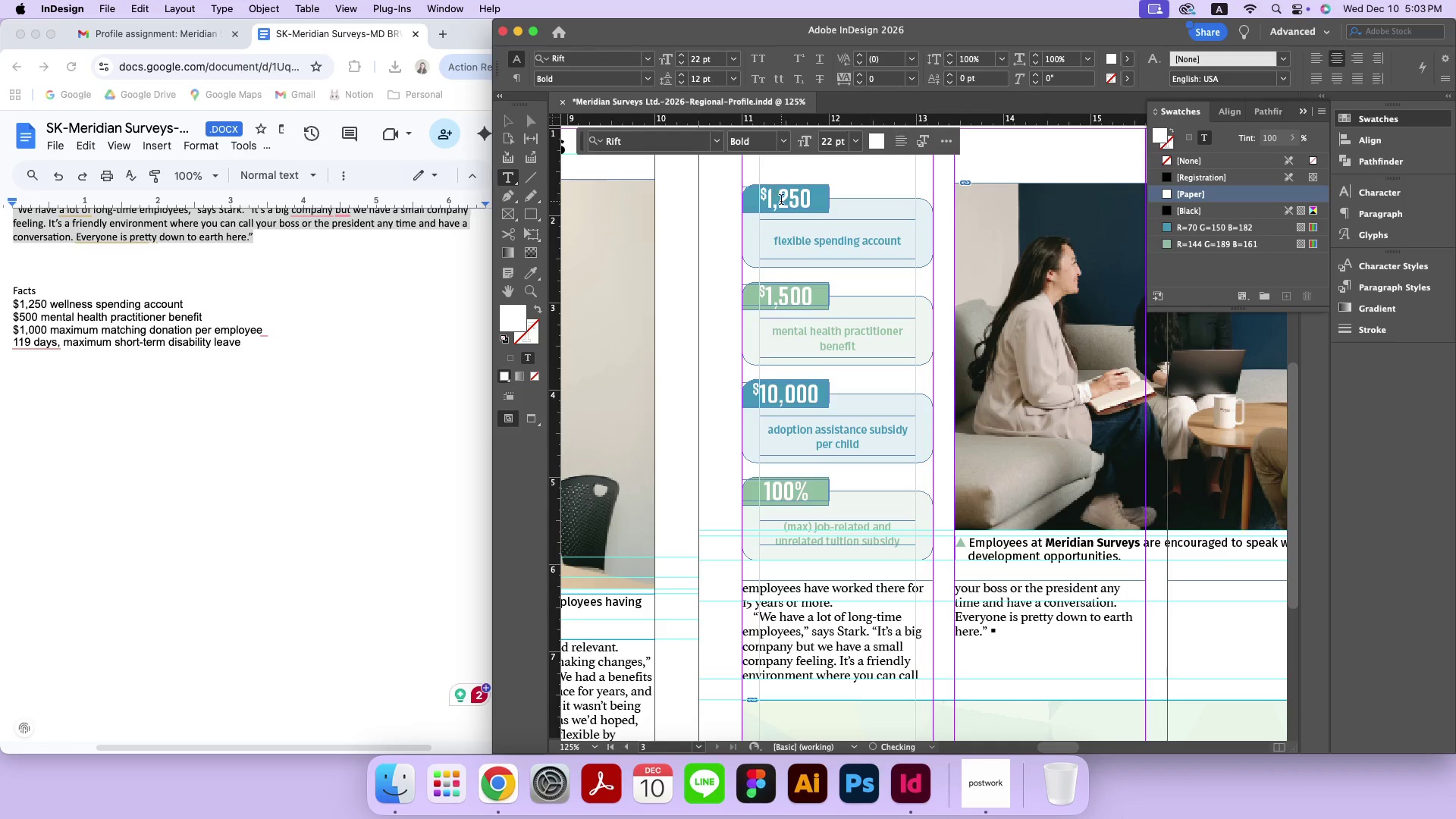 
left_click_drag(start_coordinate=[774, 199], to_coordinate=[767, 199])
 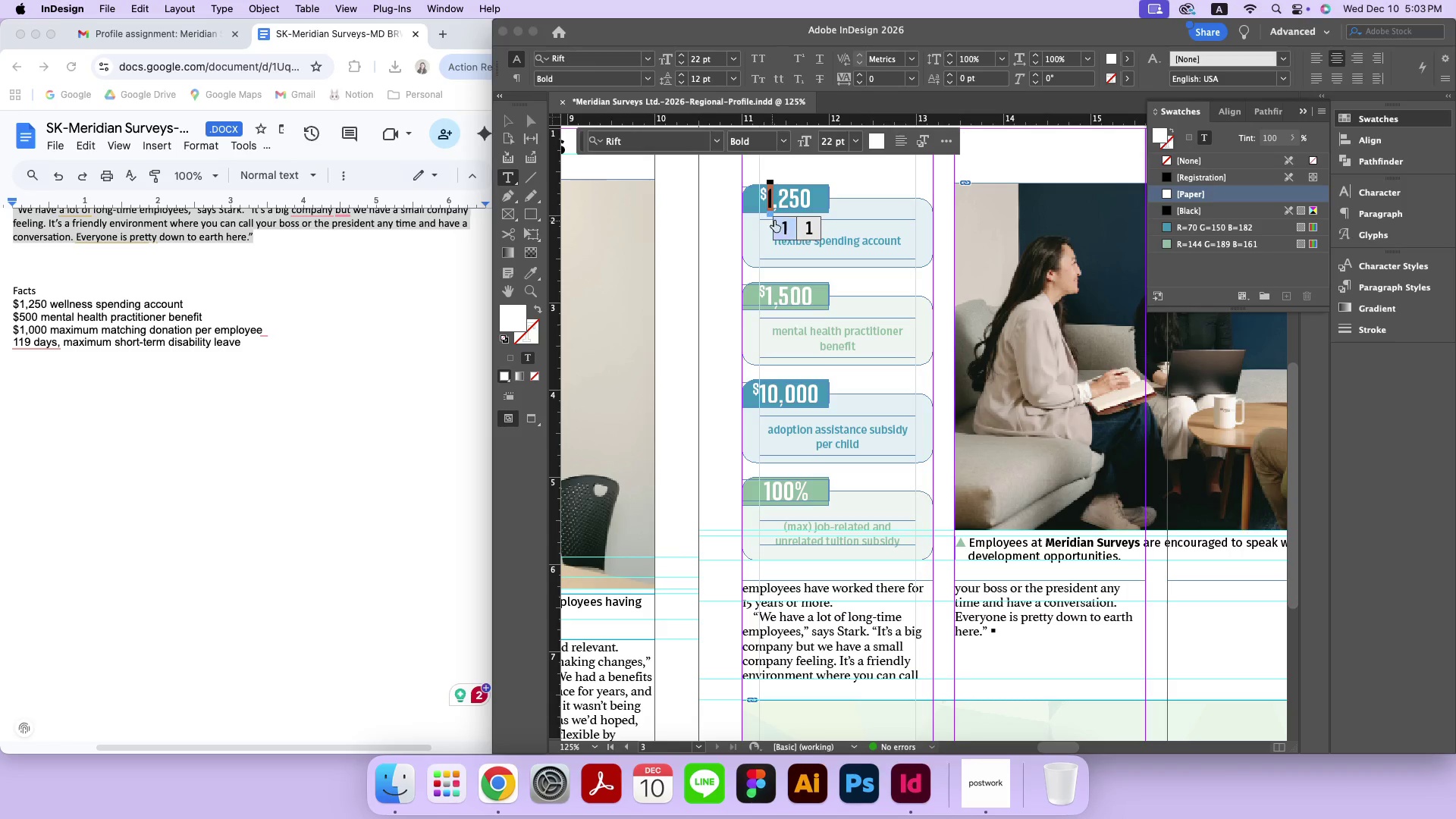 
left_click([783, 223])
 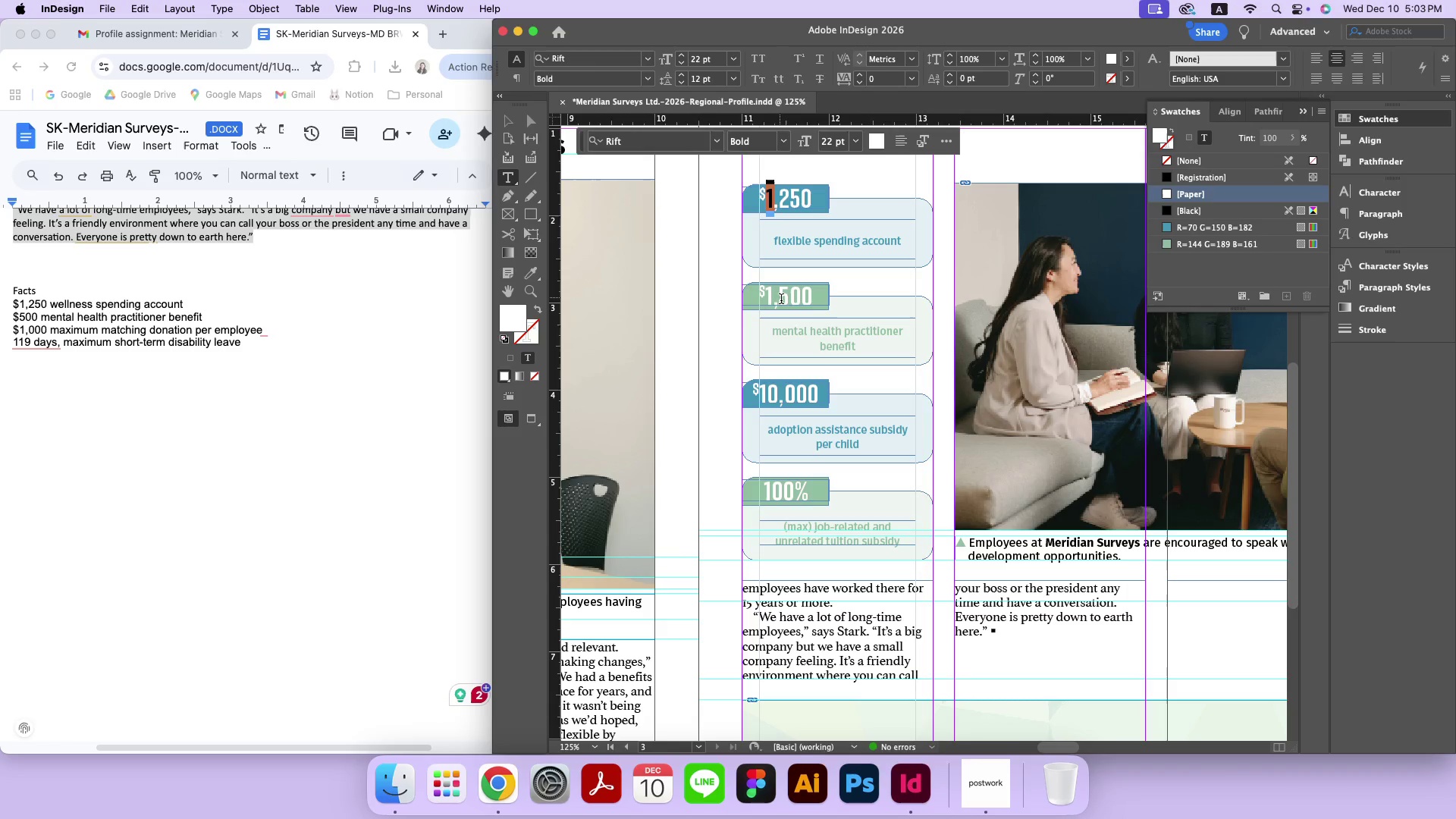 
left_click([782, 303])
 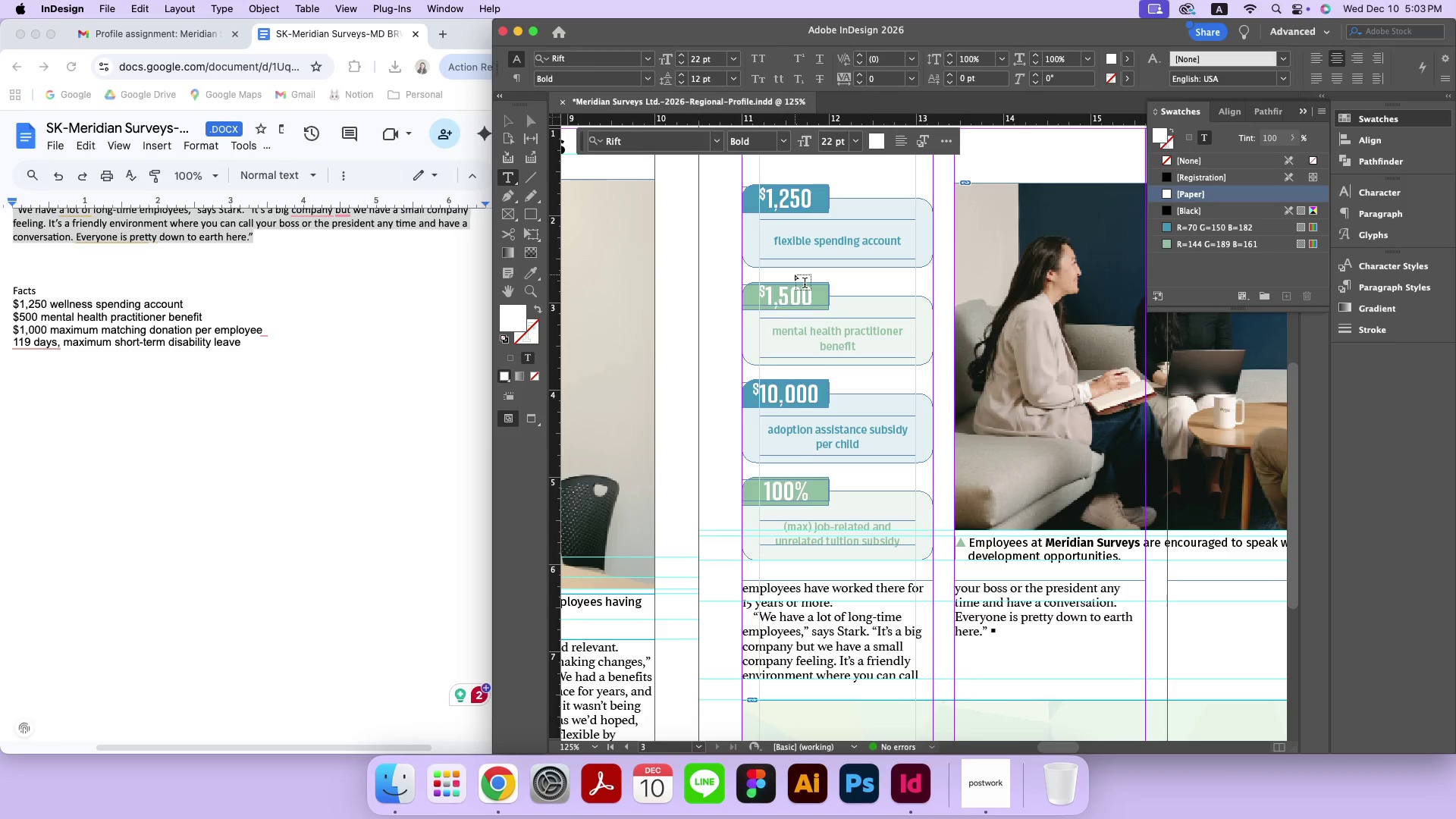 
key(Backspace)
 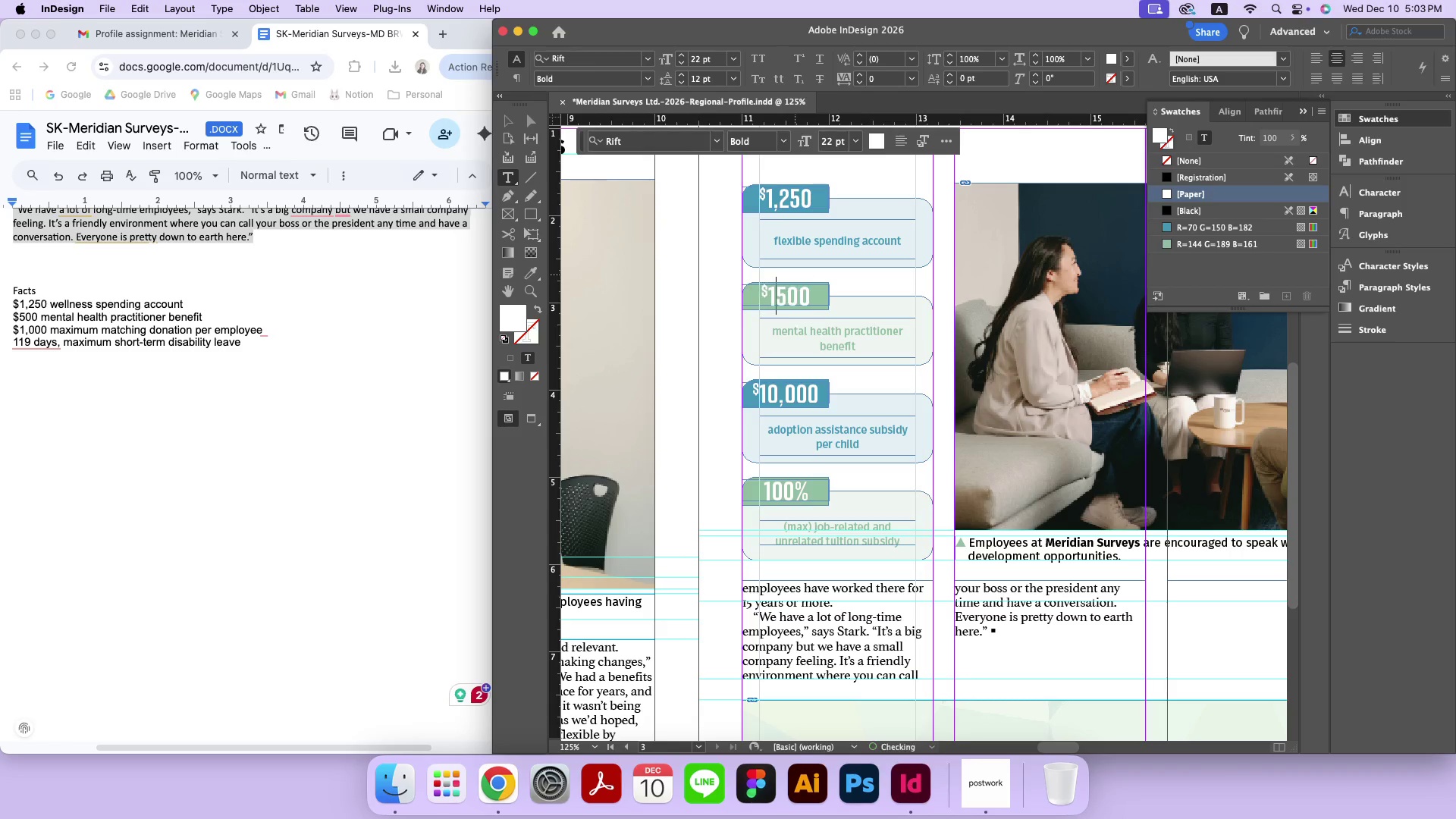 
key(Backspace)
 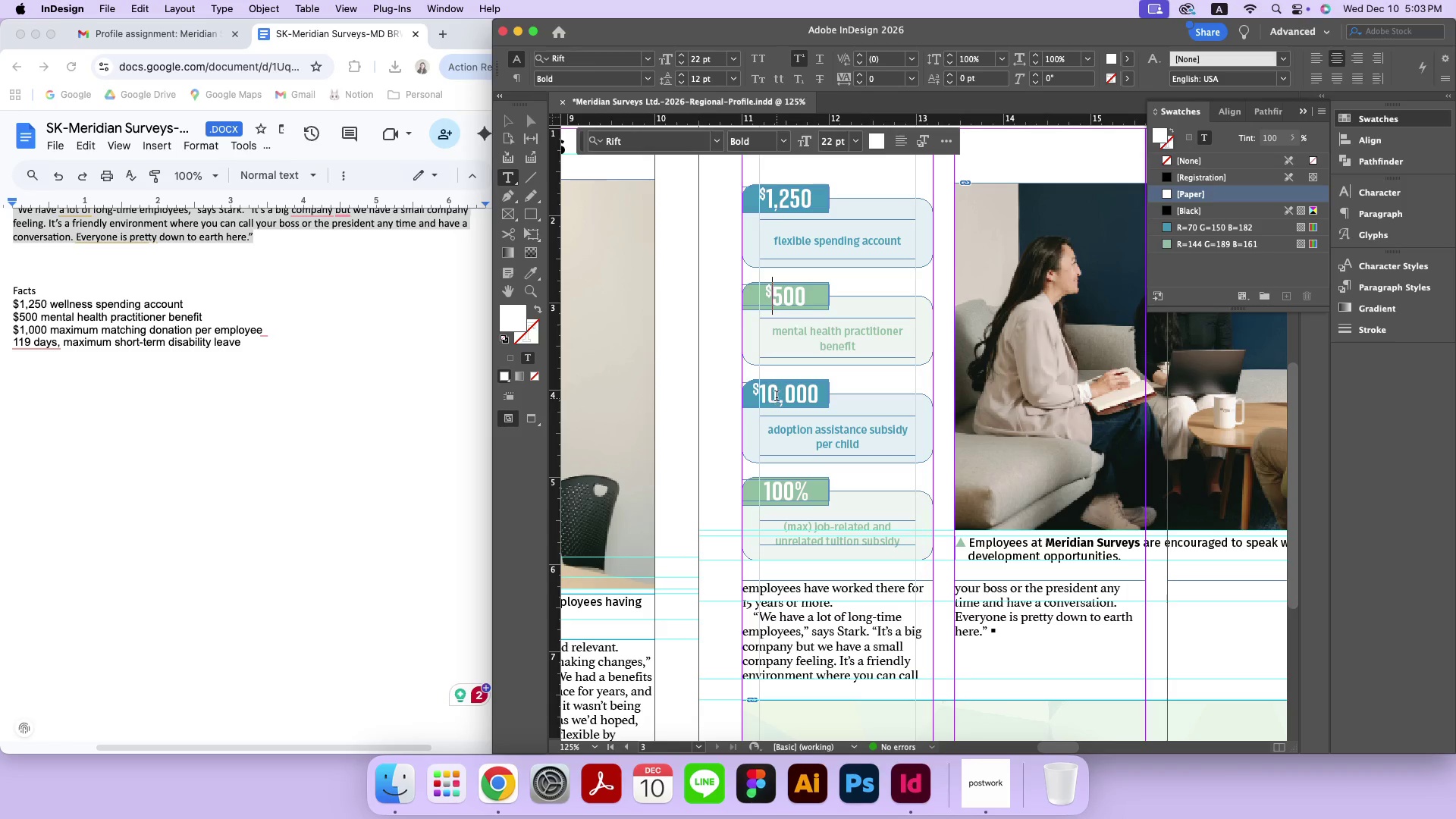 
left_click([777, 397])
 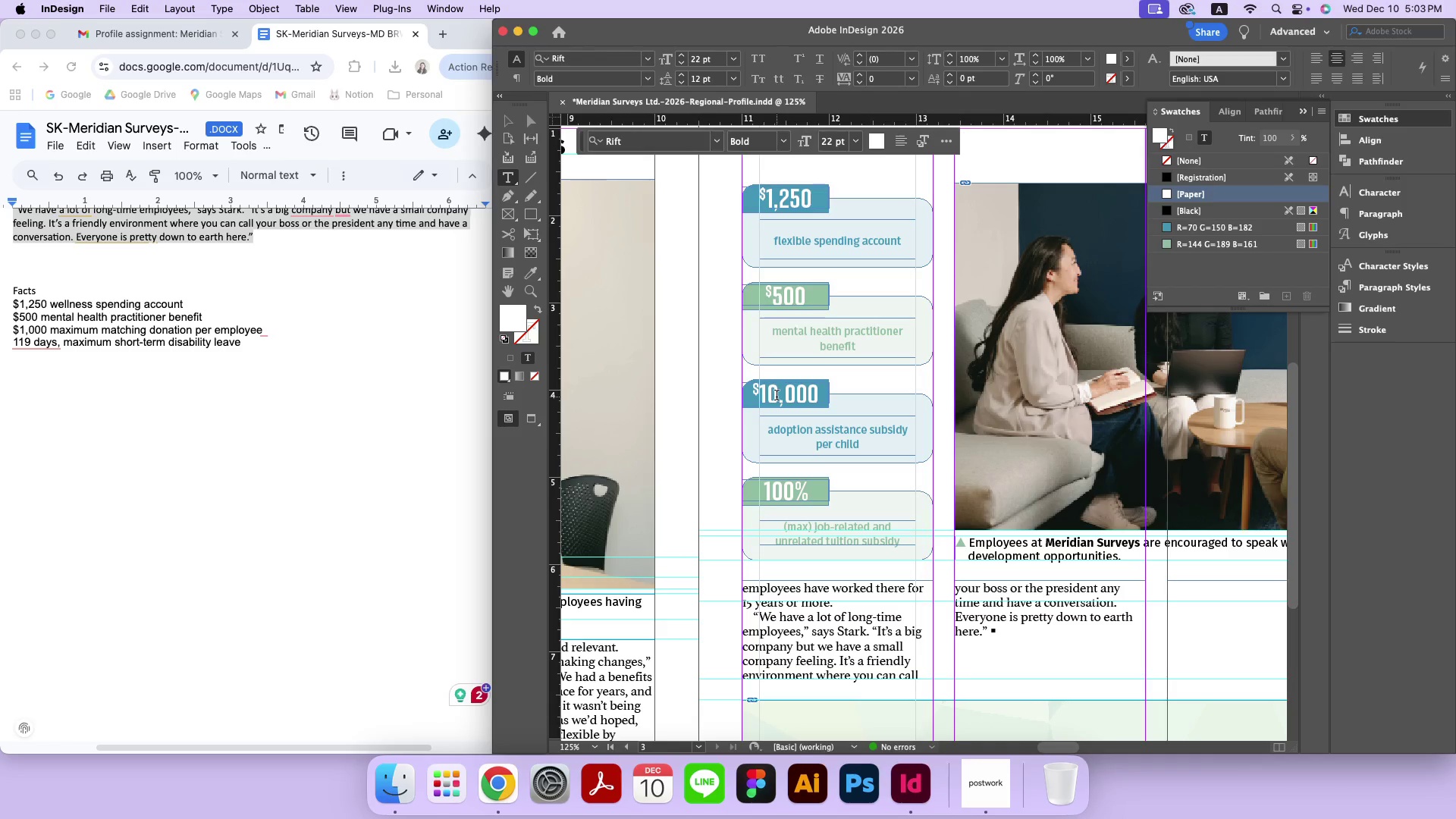 
key(Backspace)
 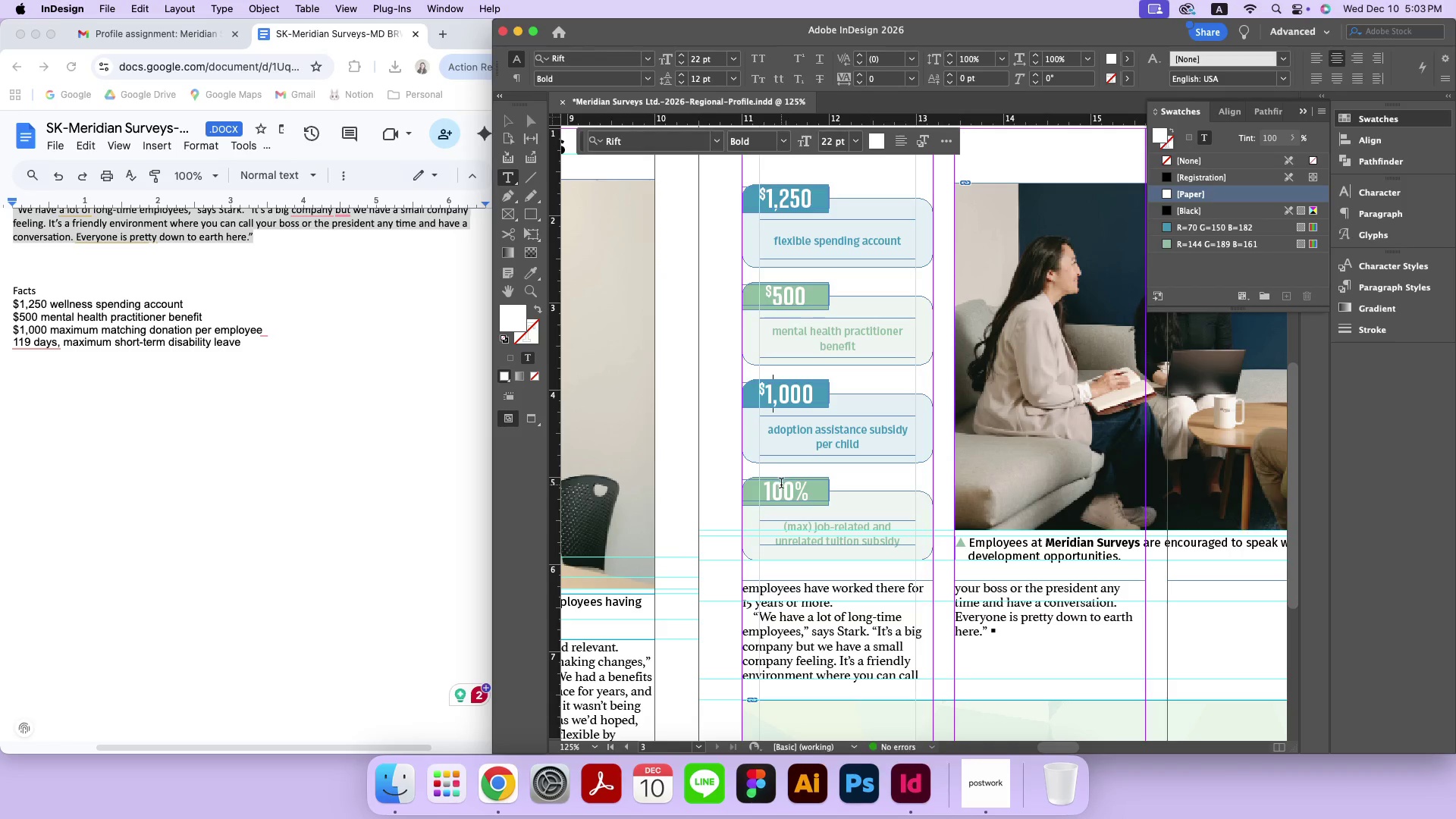 
left_click_drag(start_coordinate=[774, 495], to_coordinate=[883, 495])
 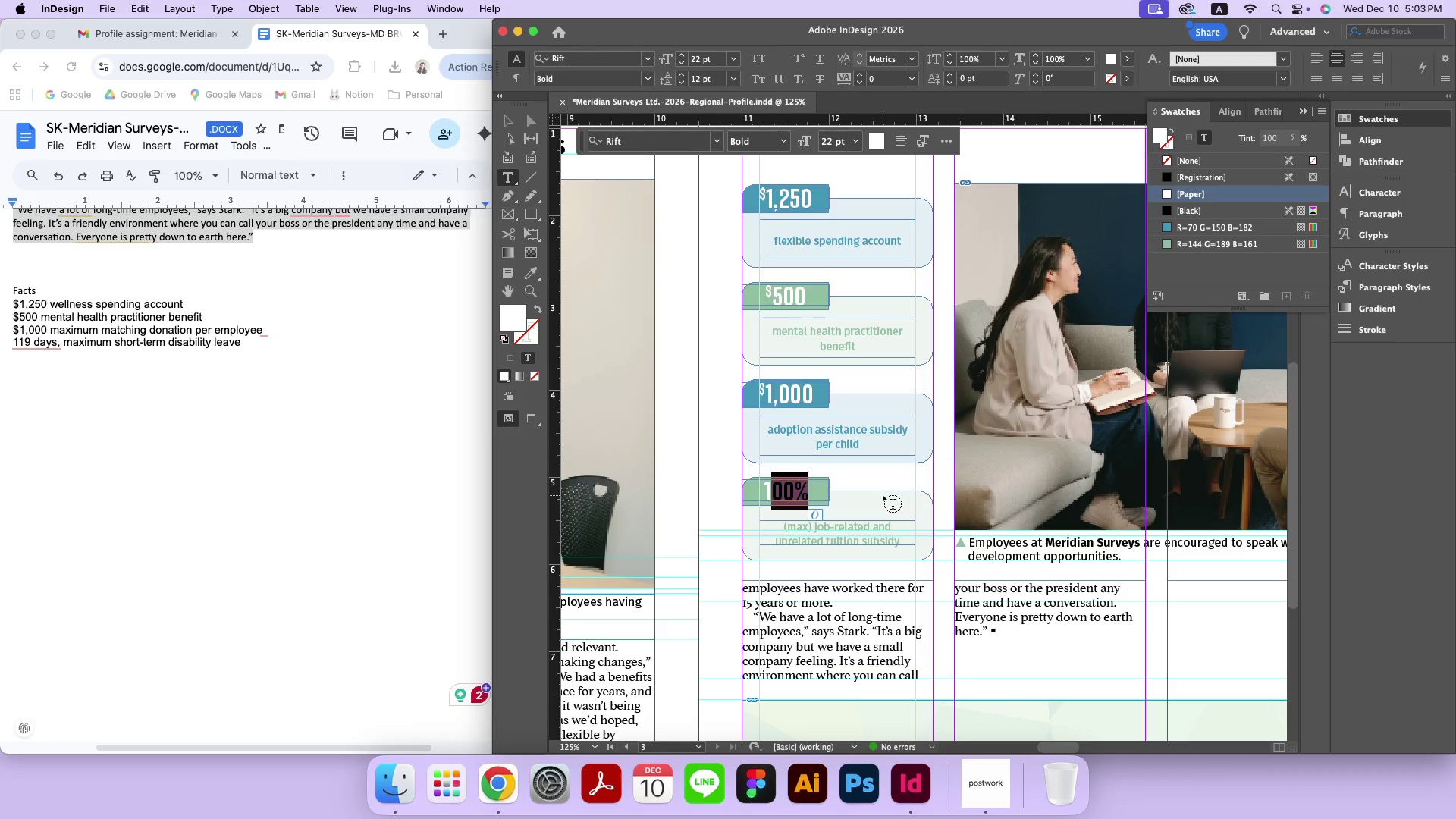 
type(19)
 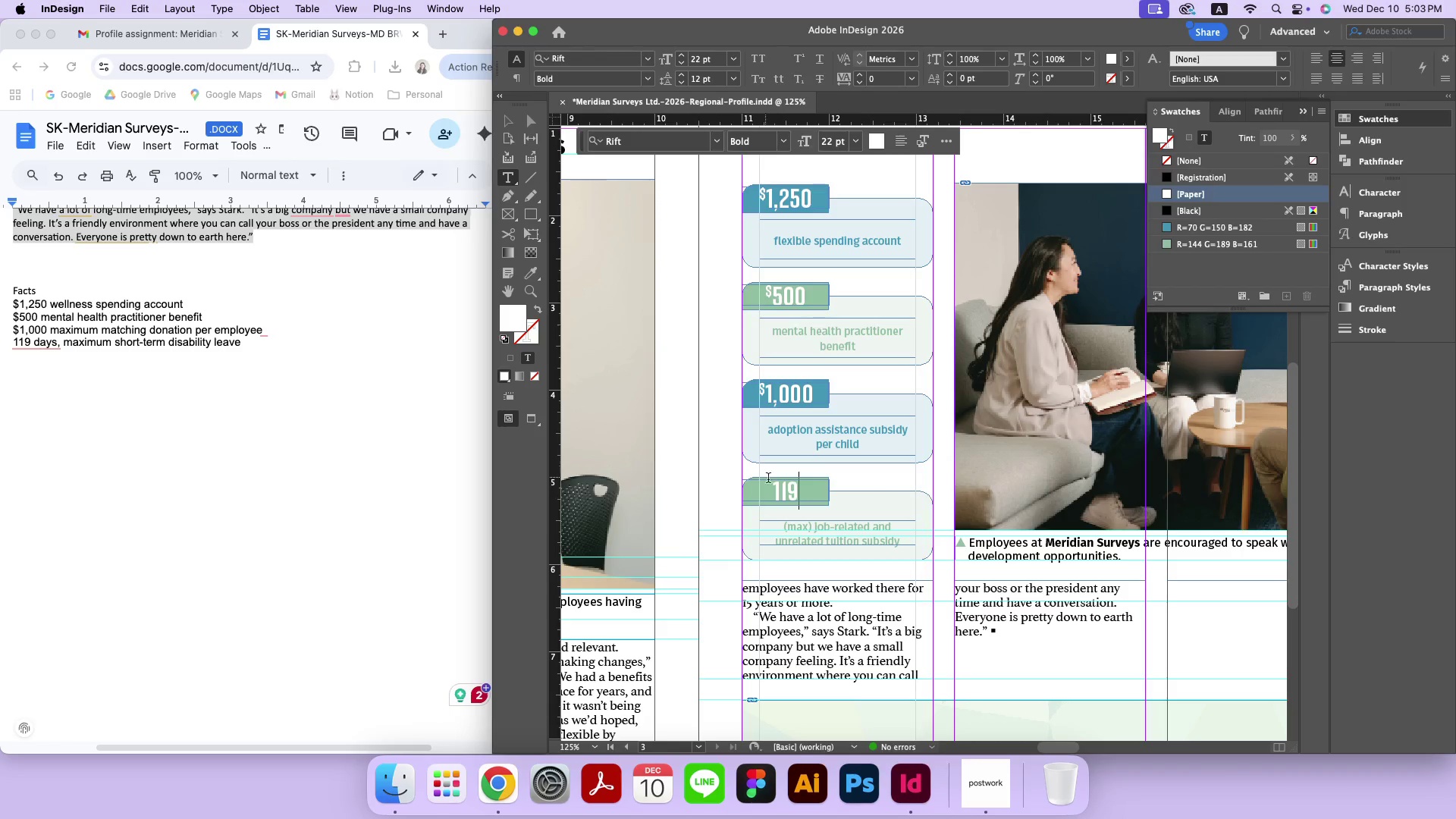 
left_click_drag(start_coordinate=[789, 500], to_coordinate=[785, 494])
 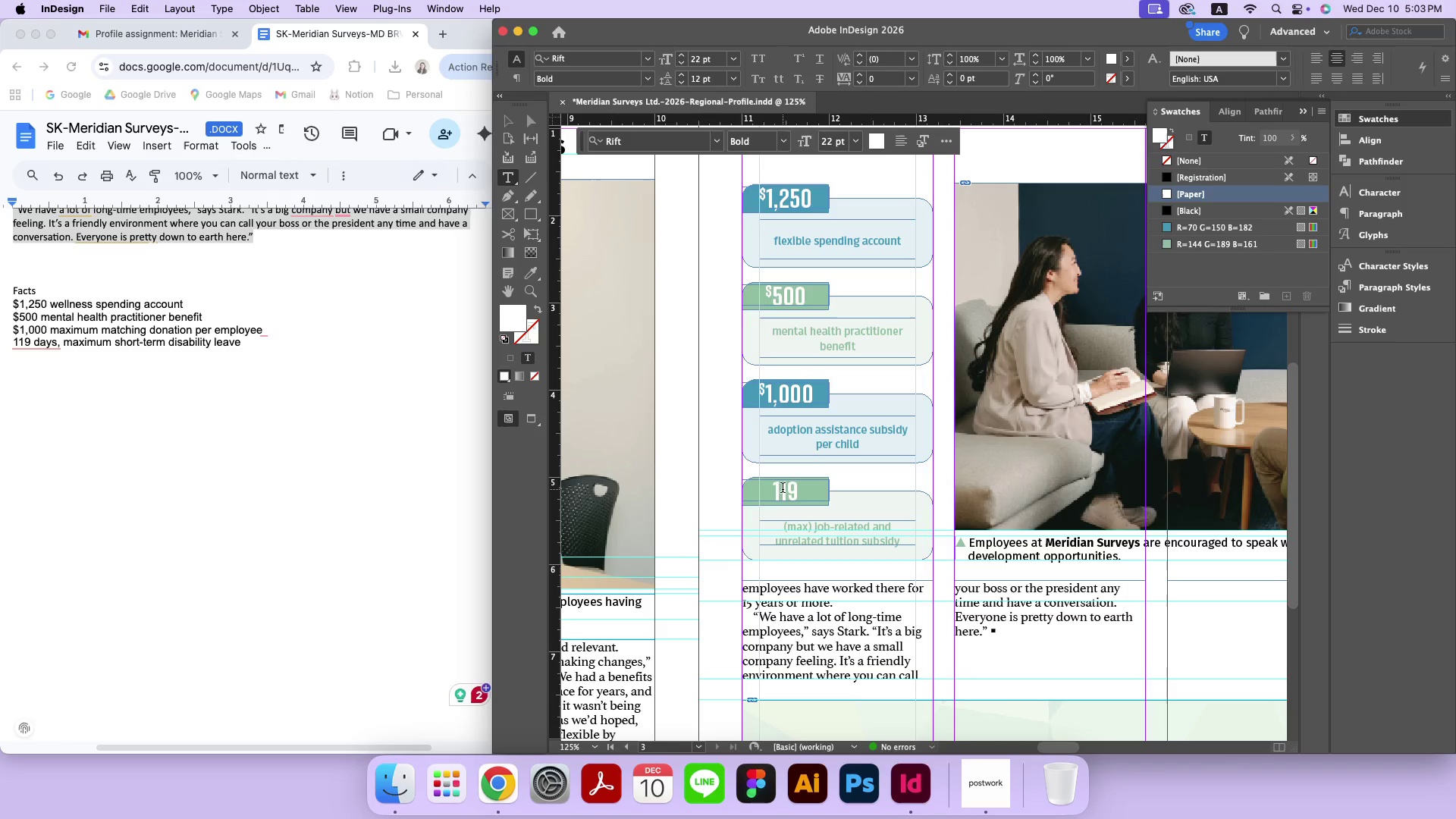 
left_click_drag(start_coordinate=[782, 488], to_coordinate=[792, 485])
 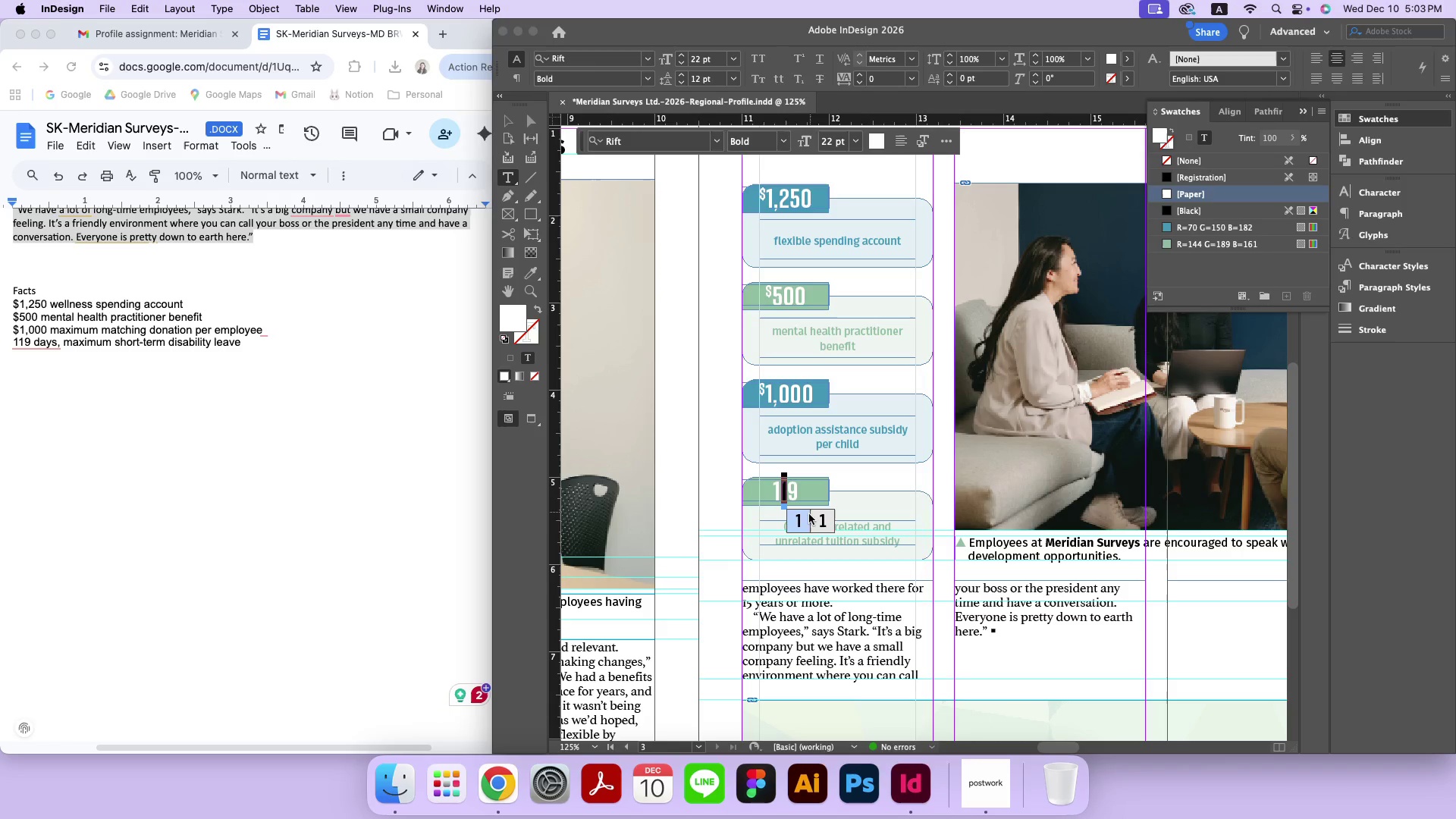 
left_click([799, 521])
 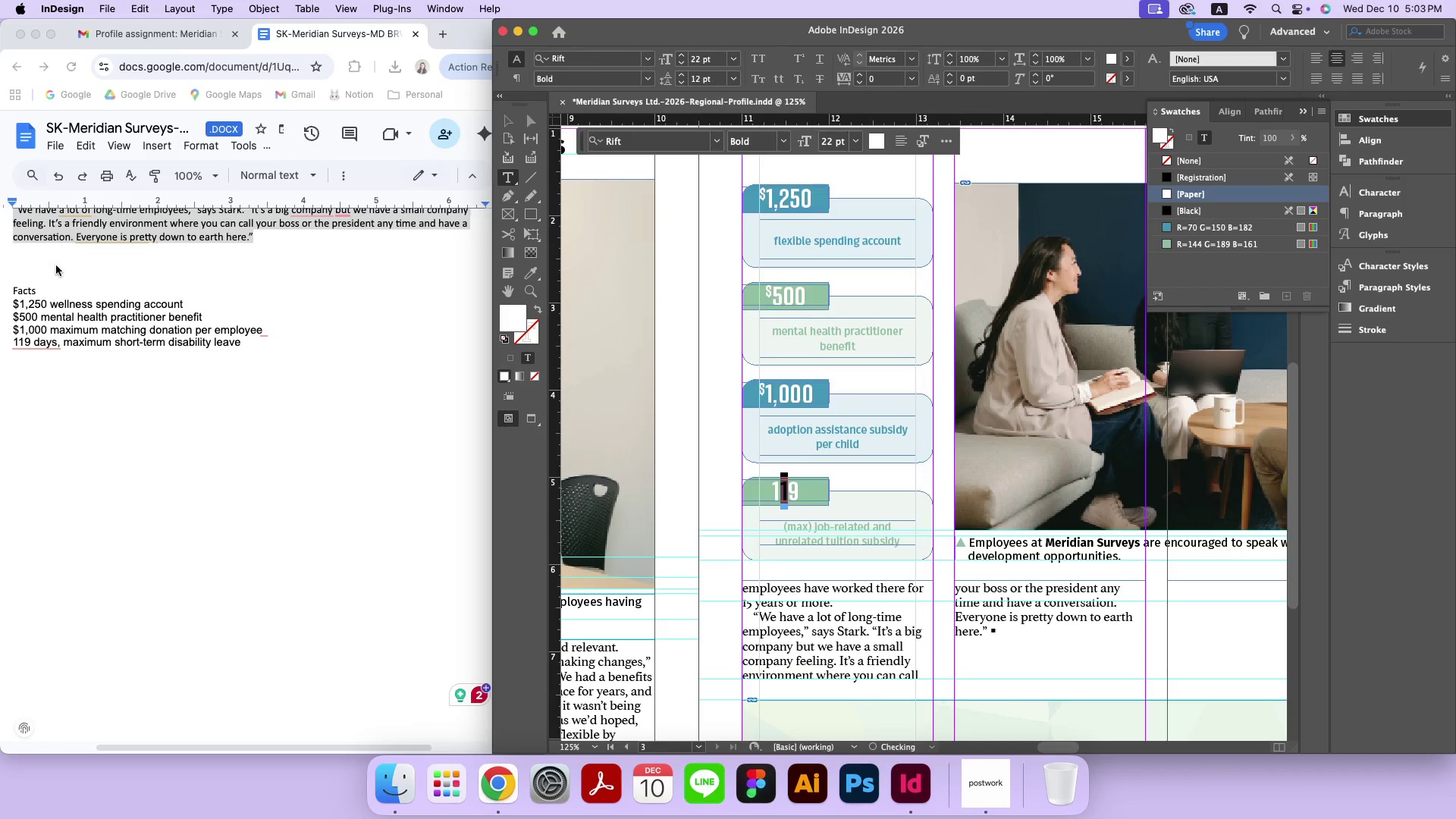 
left_click([179, 305])
 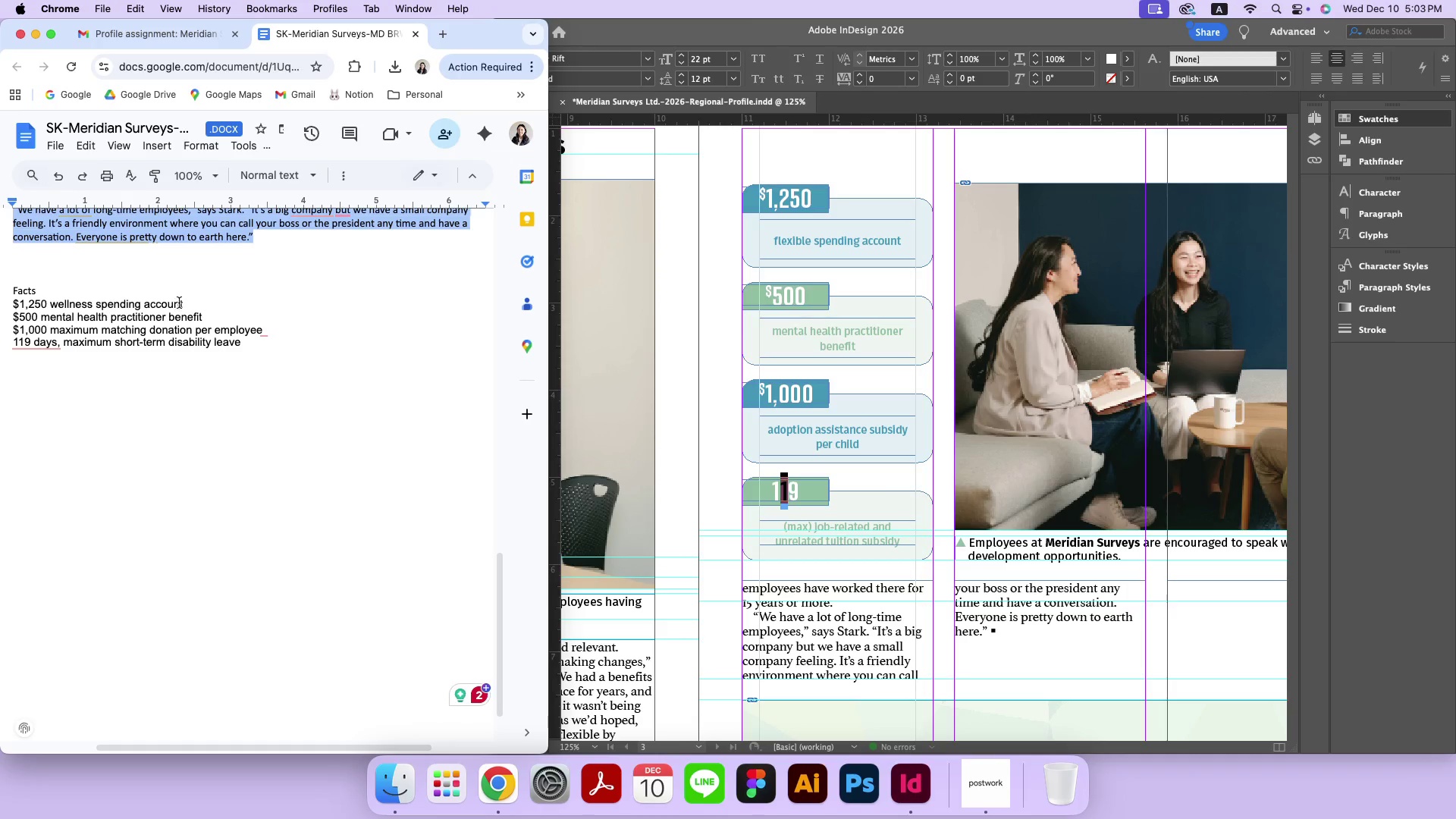 
left_click_drag(start_coordinate=[183, 302], to_coordinate=[51, 305])
 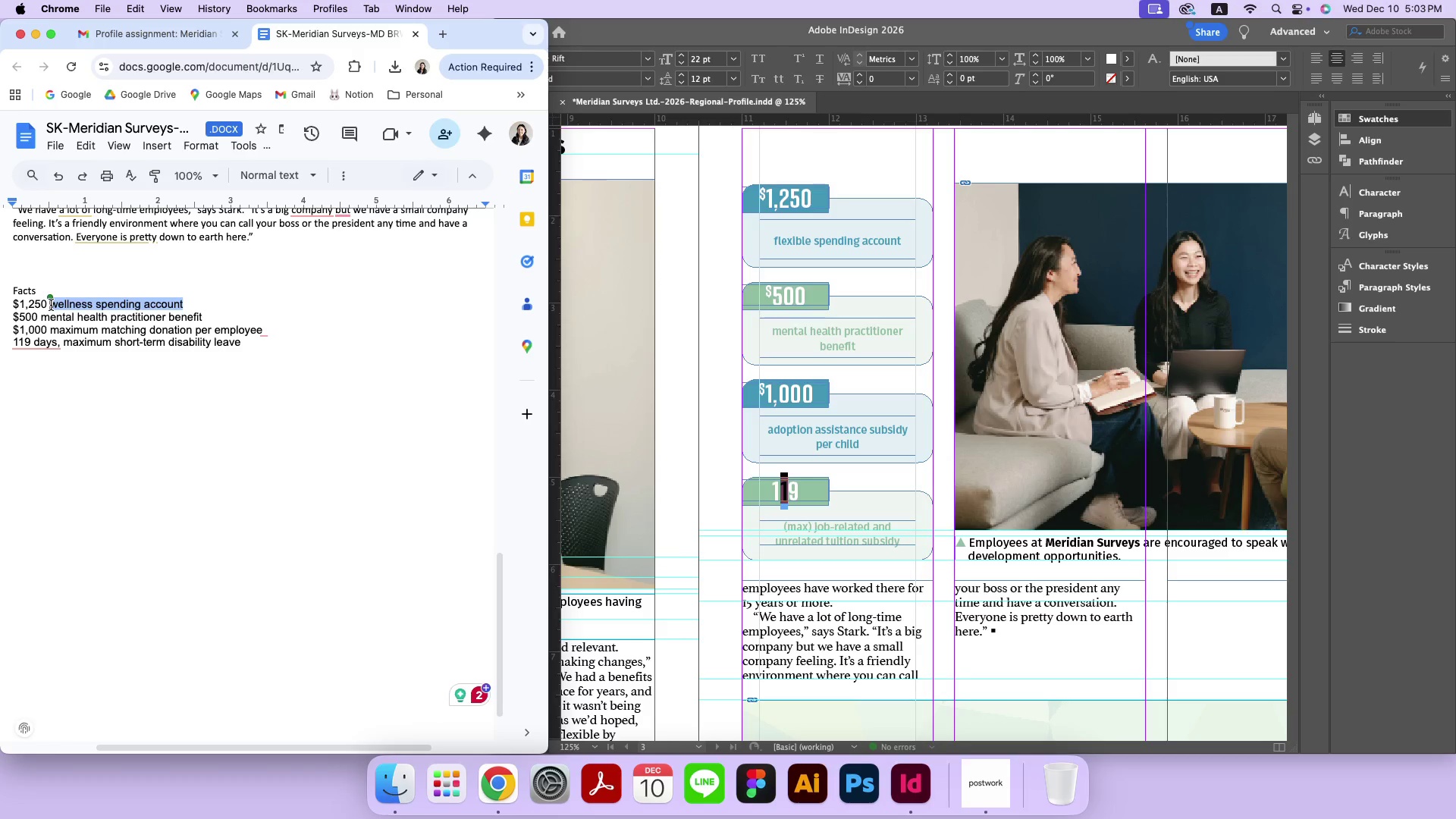 
key(Meta+C)
 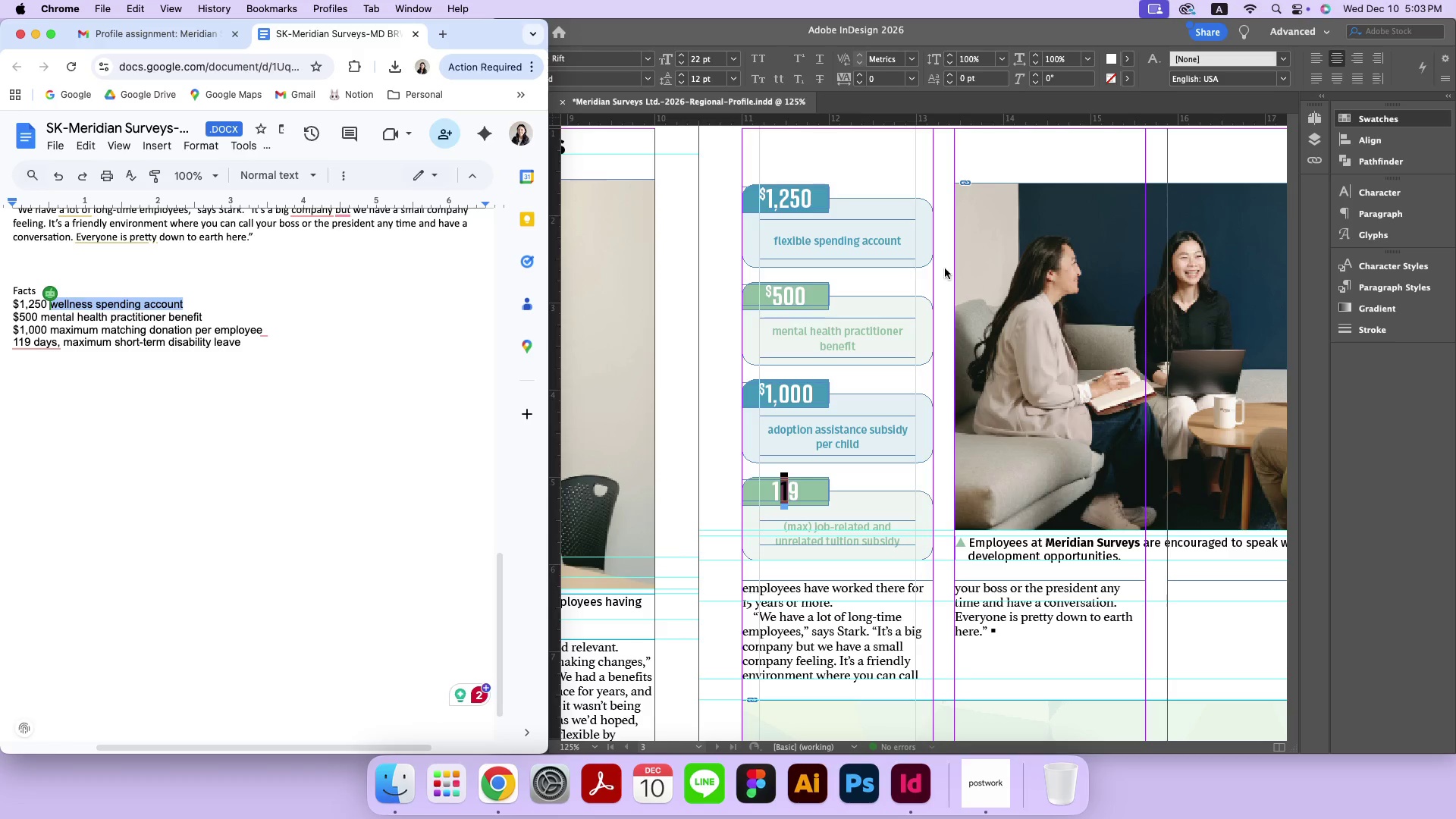 
left_click([906, 256])
 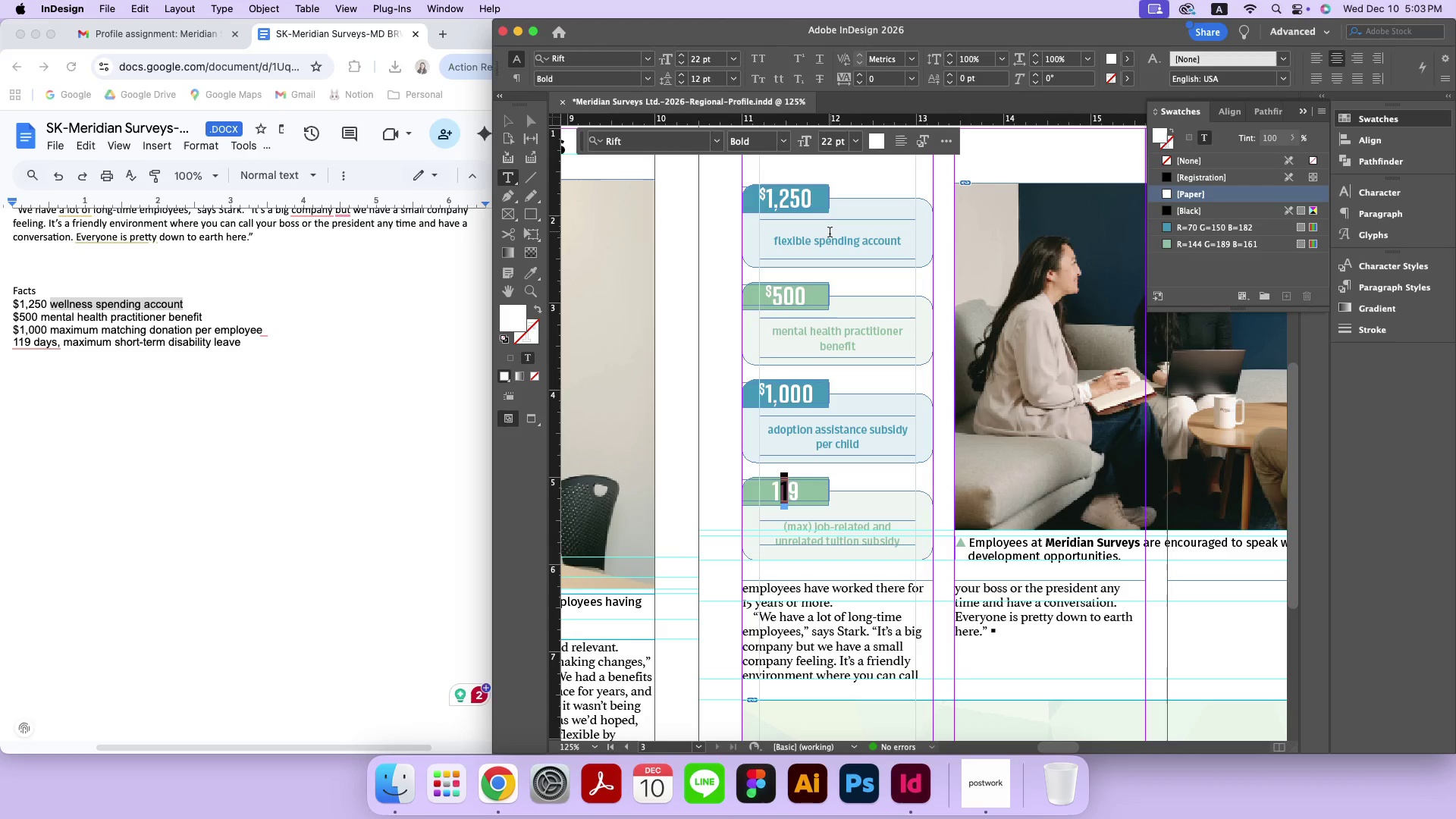 
left_click([828, 240])
 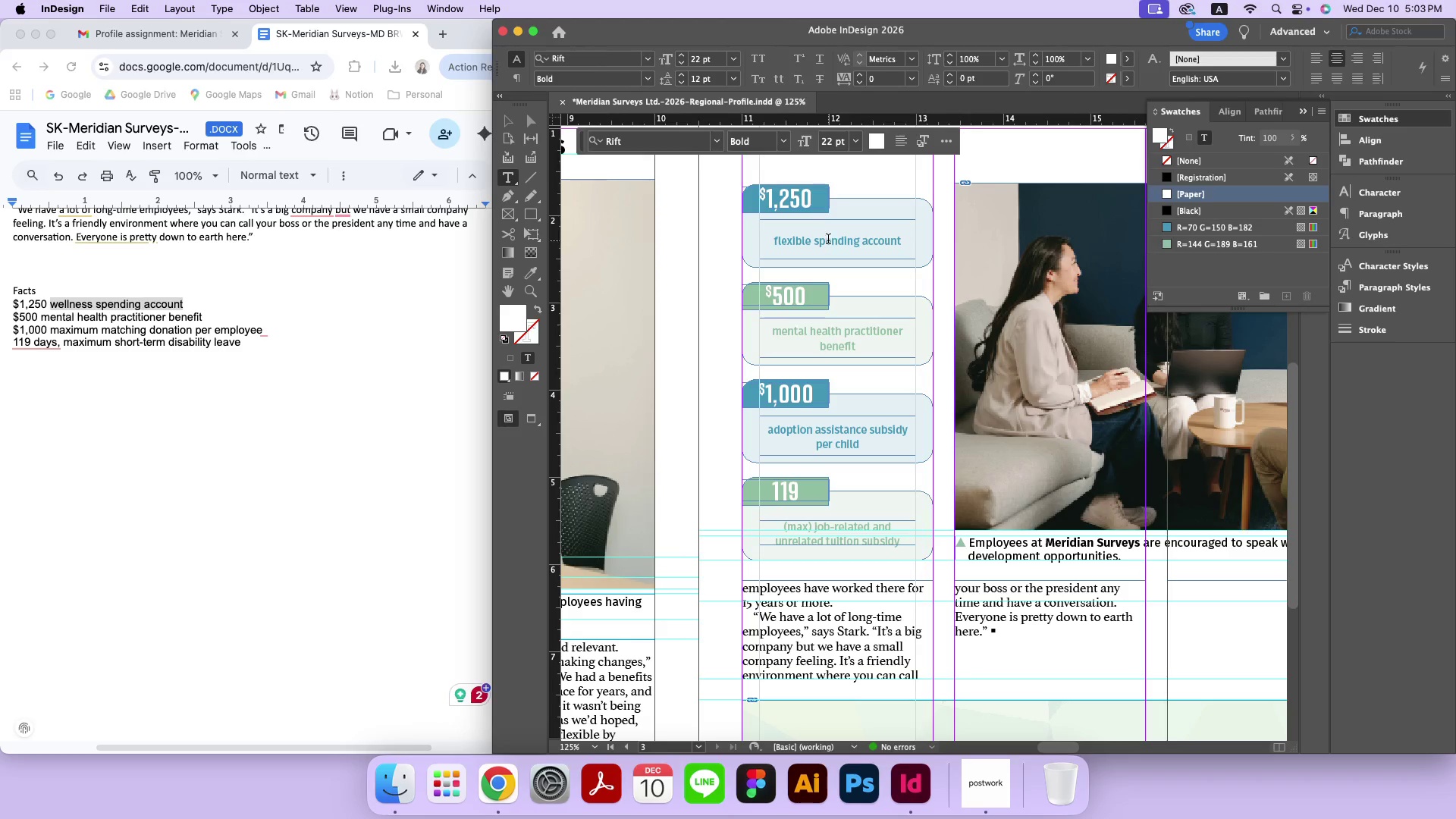 
key(Meta+A)
 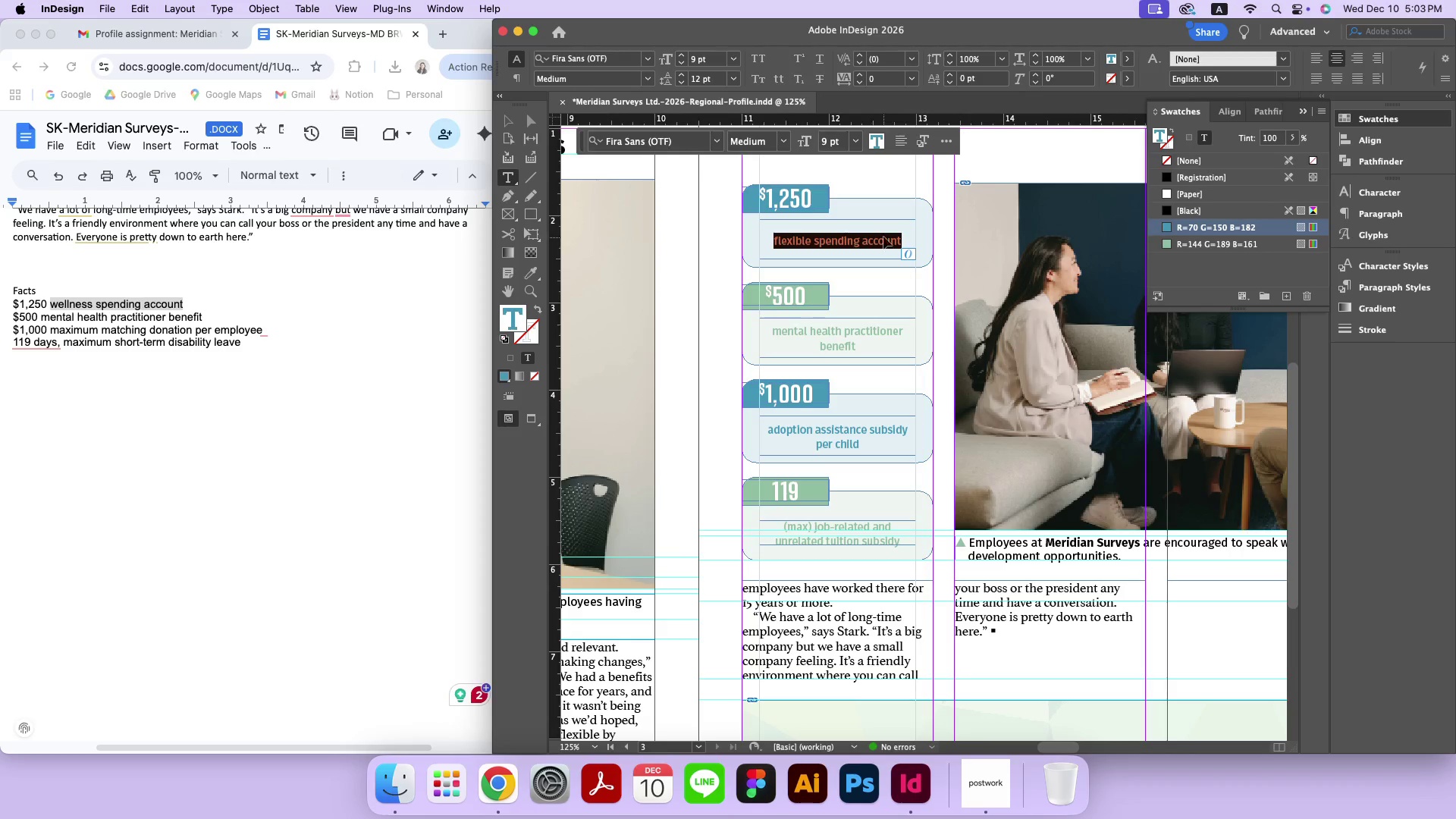 
key(Meta+V)
 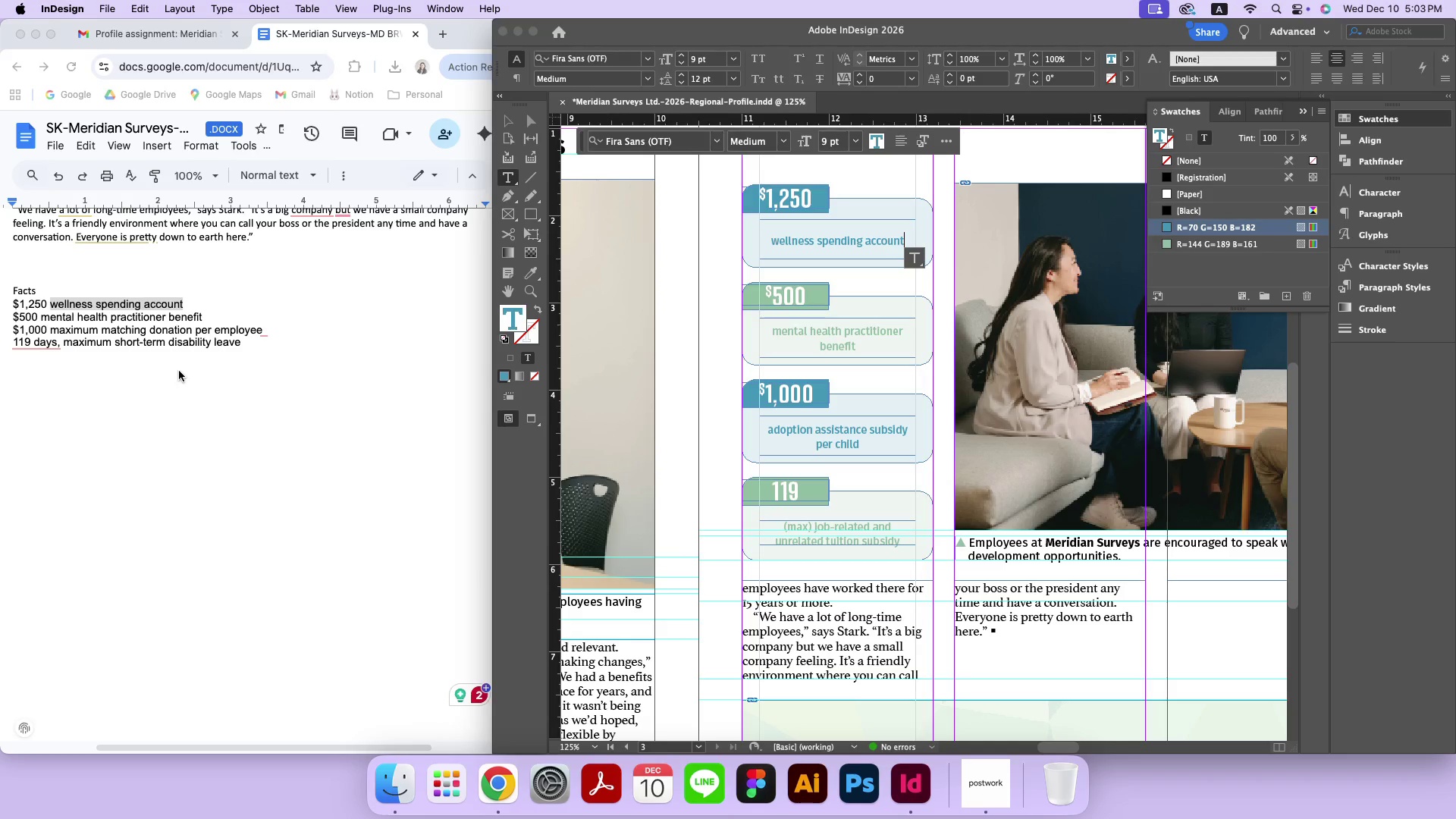 
left_click([221, 293])
 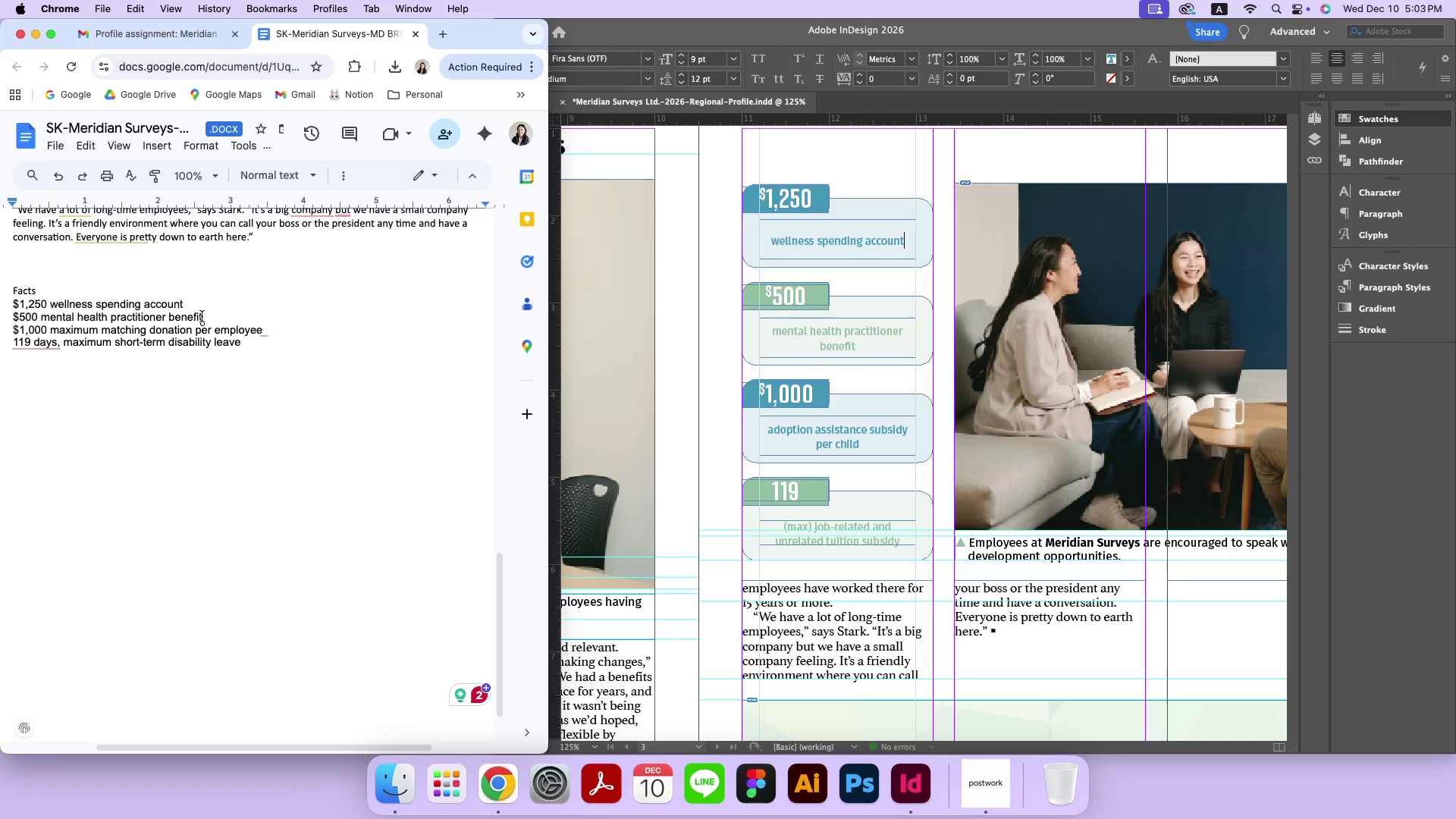 
left_click_drag(start_coordinate=[206, 315], to_coordinate=[43, 318])
 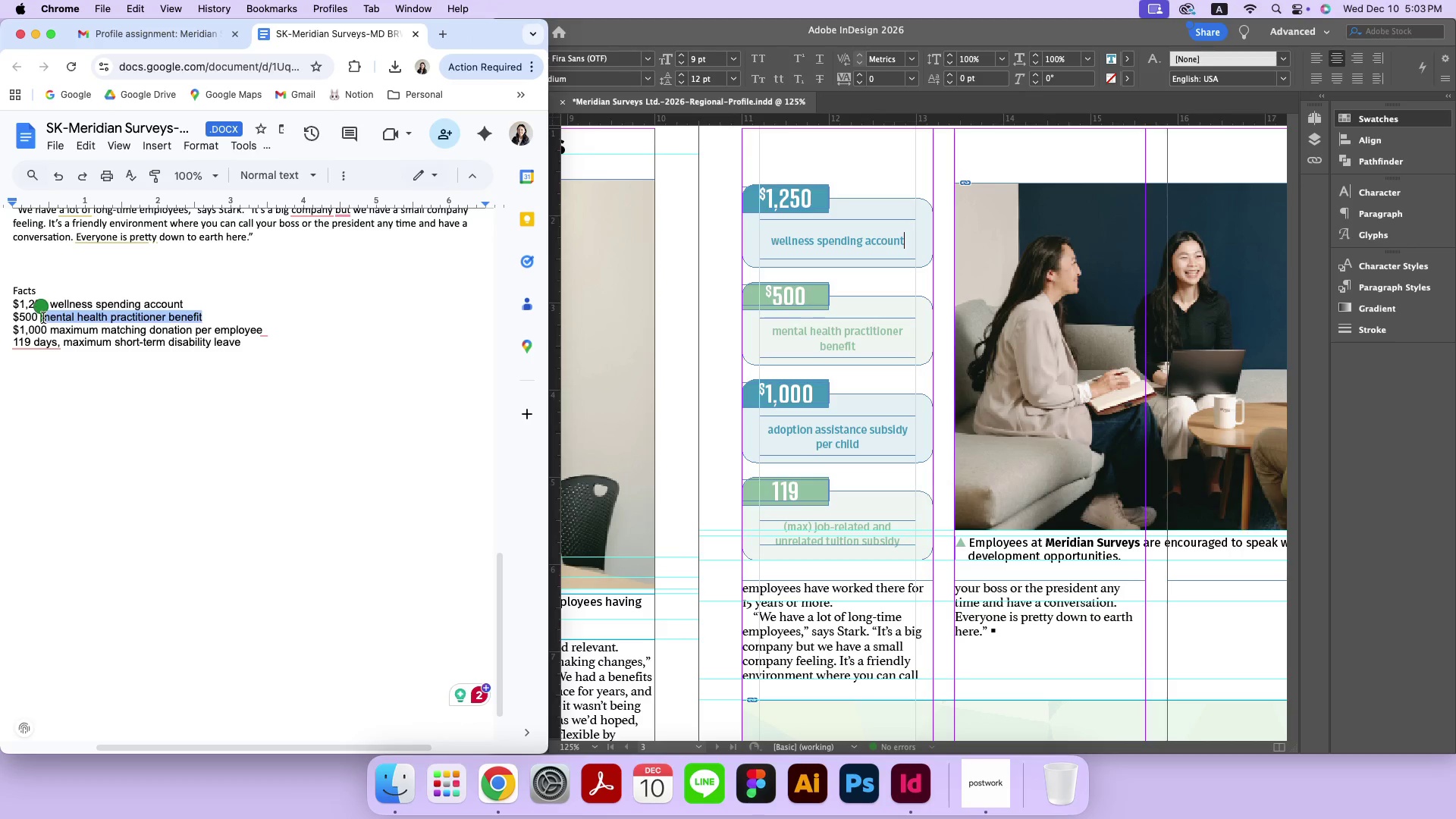 
key(Meta+CommandLeft)
 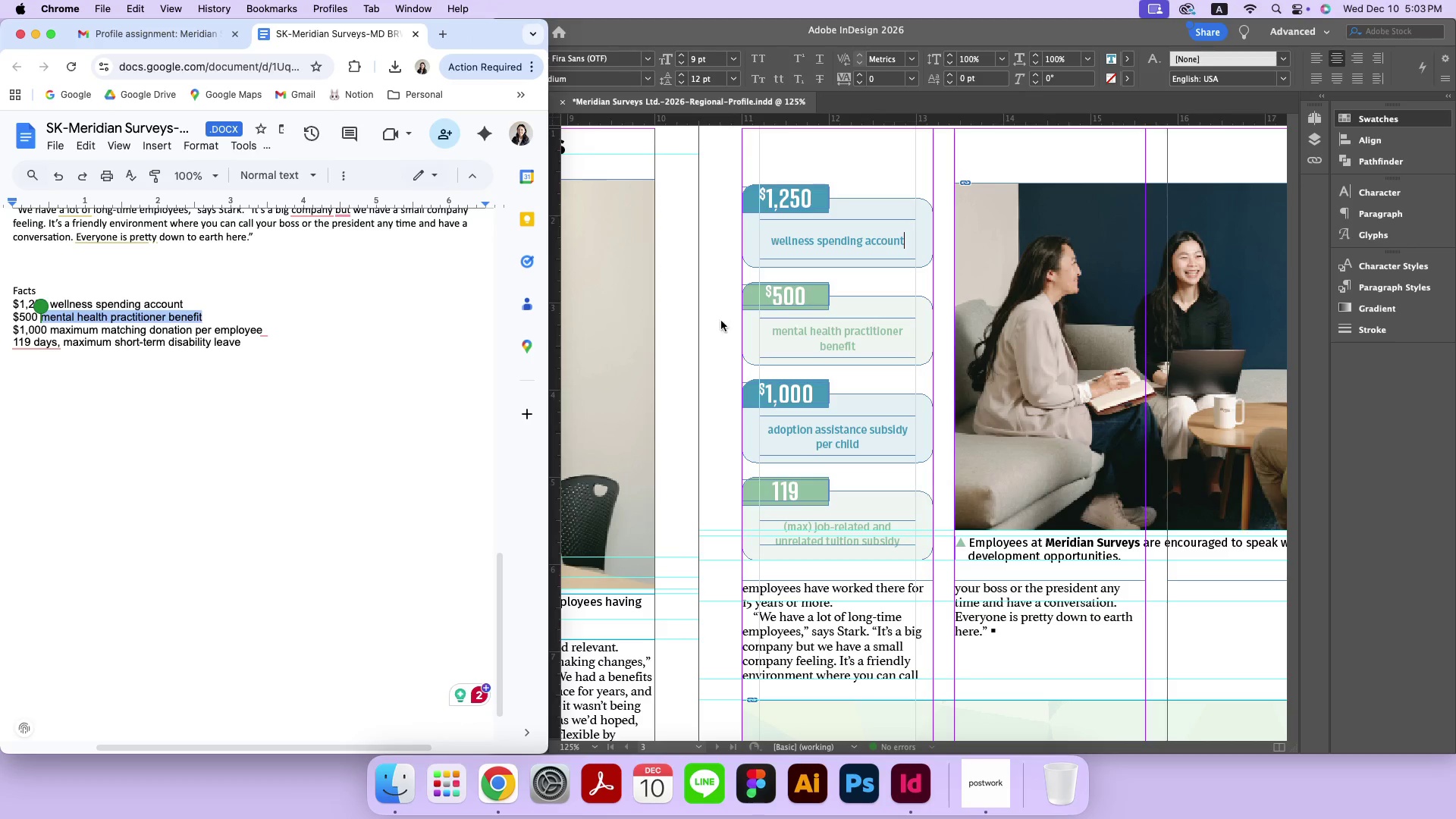 
key(Meta+C)
 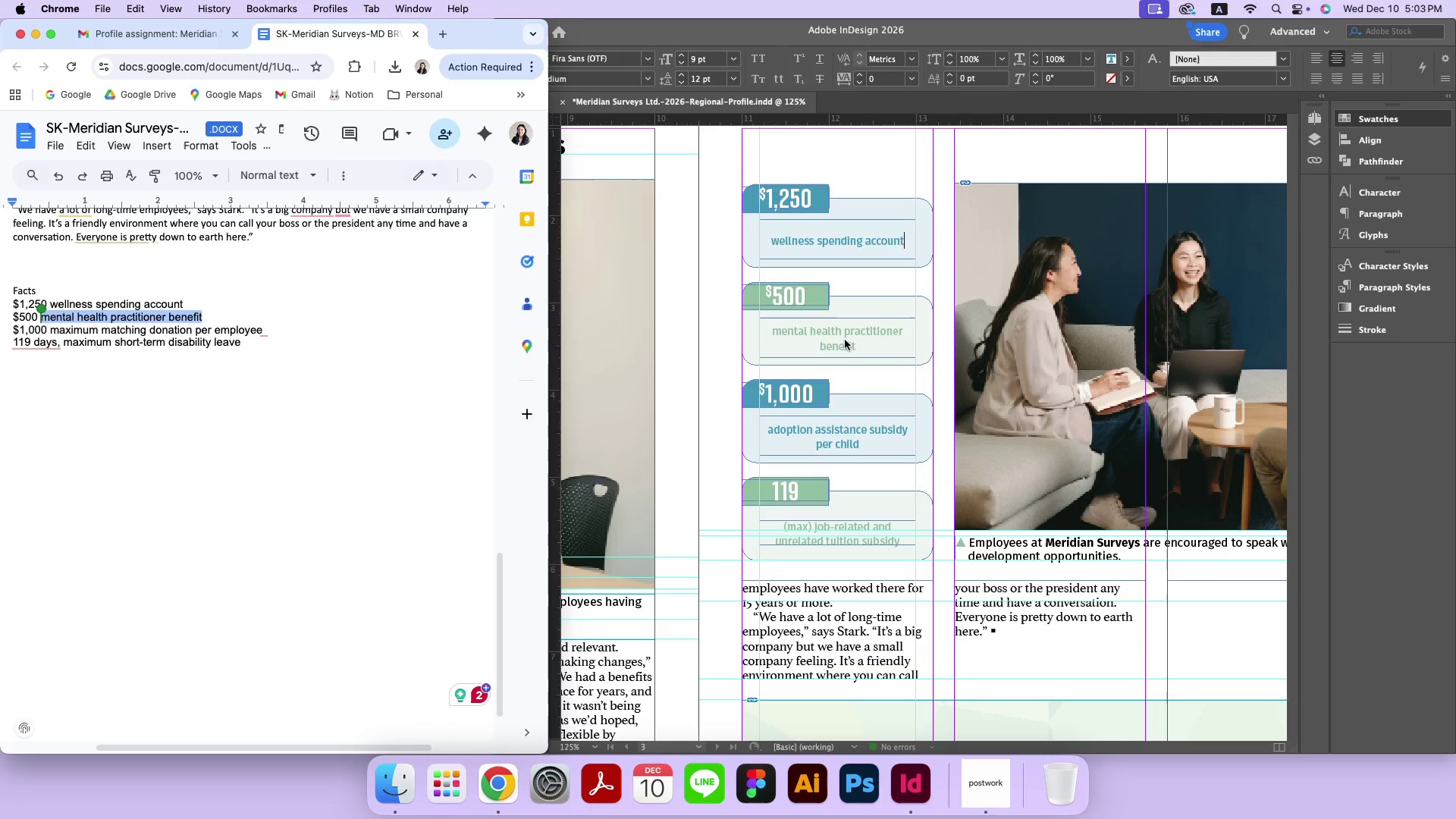 
left_click([845, 339])
 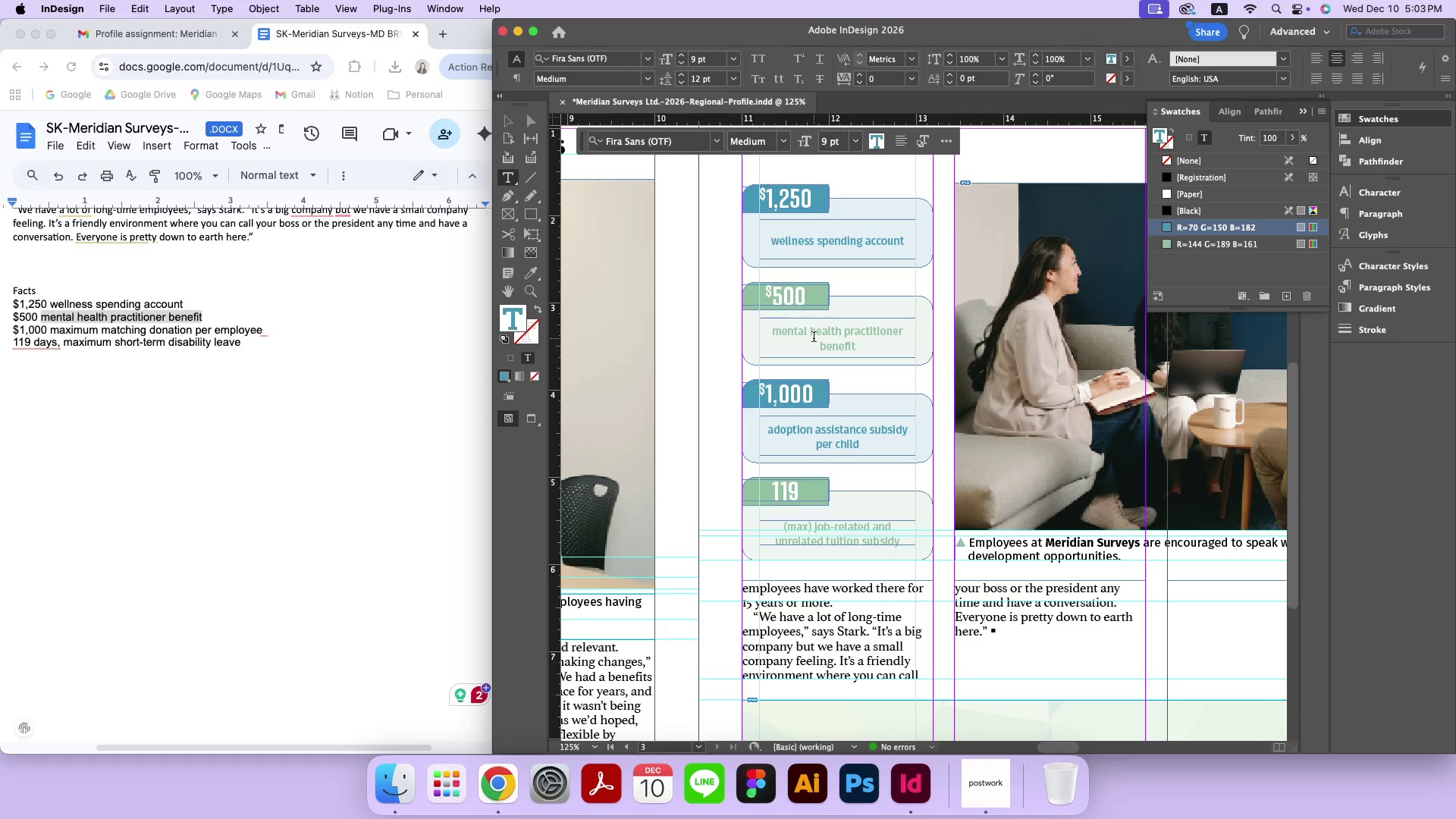 
left_click([814, 338])
 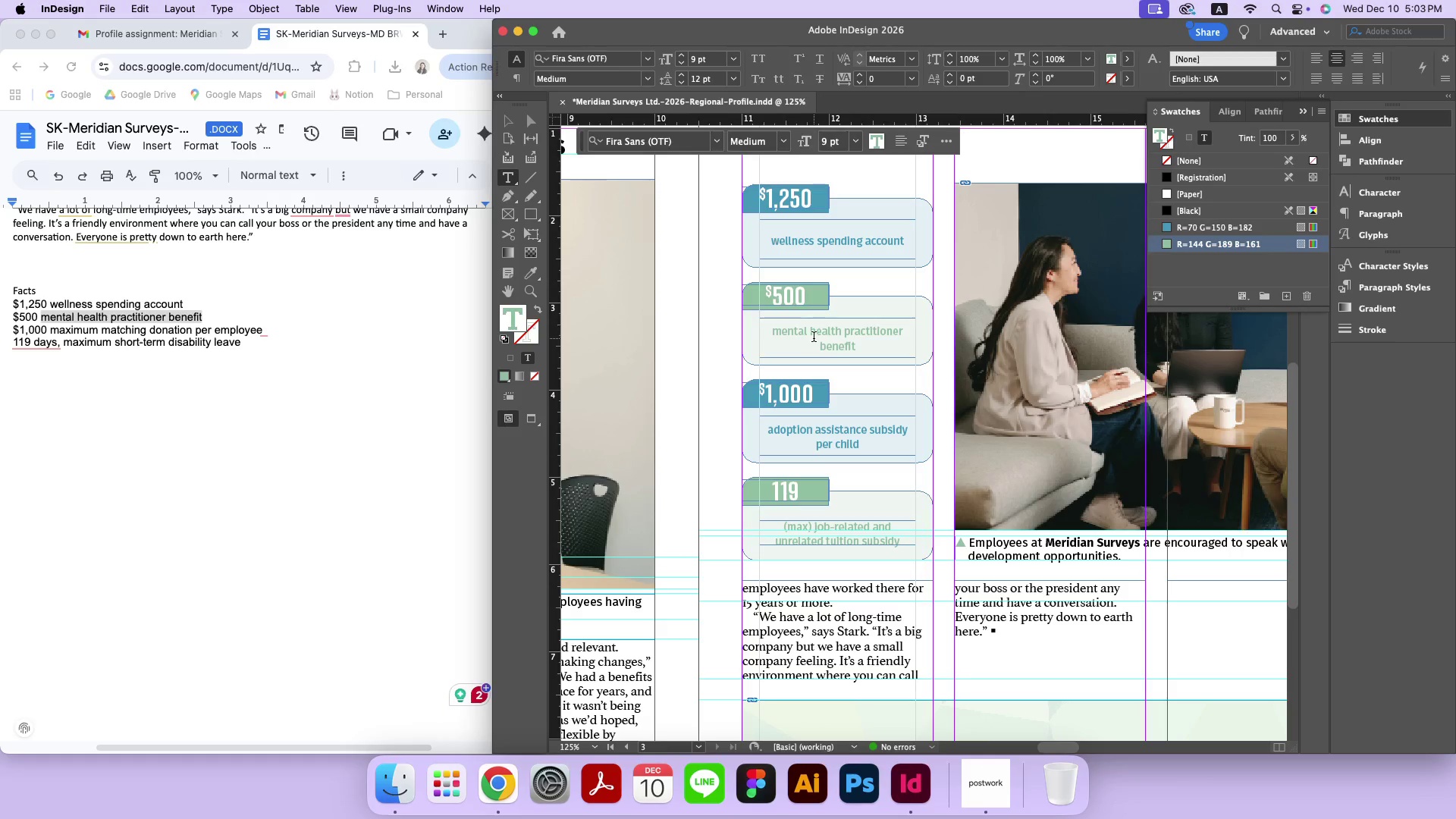 
key(Meta+A)
 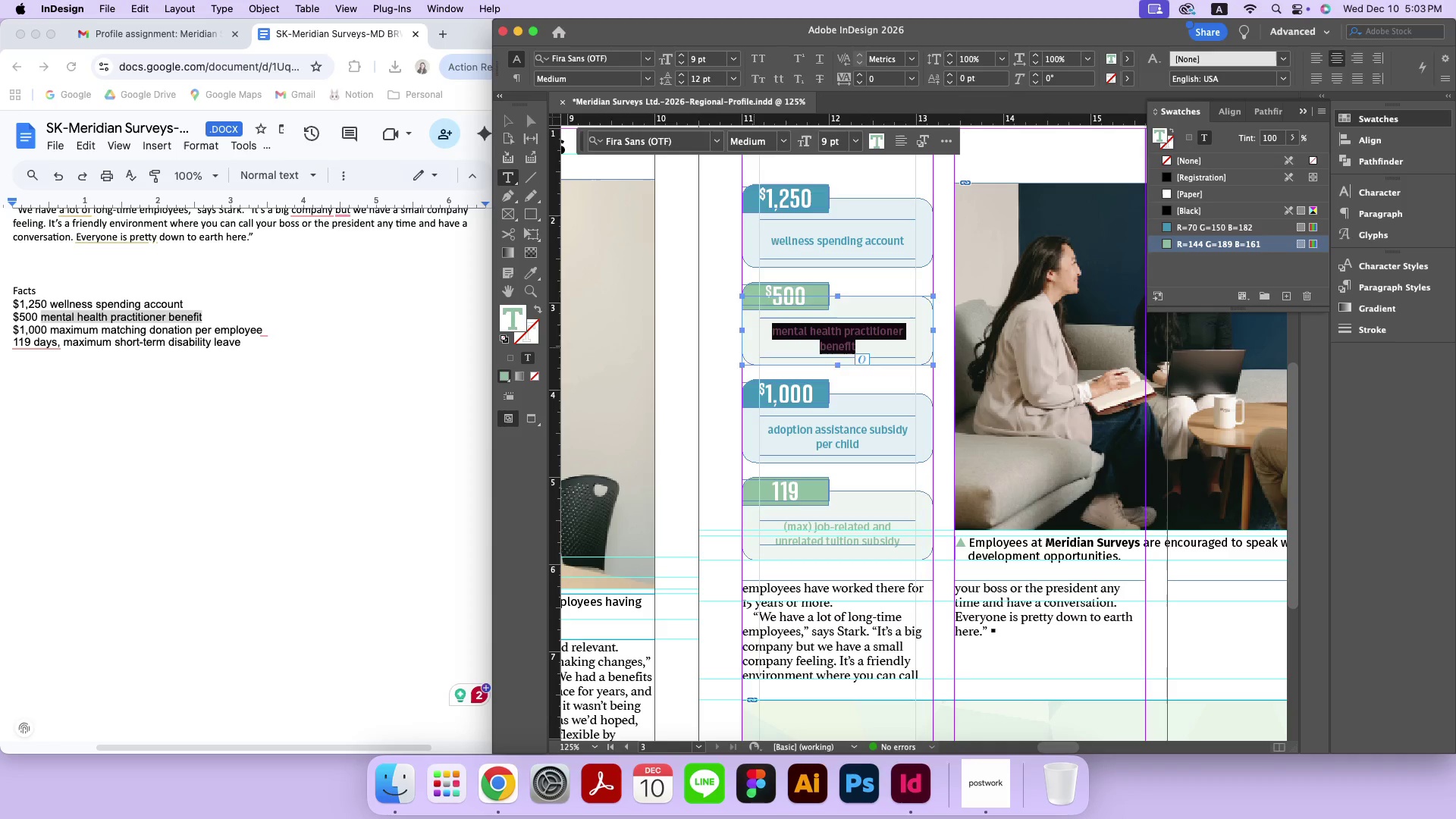 
key(Meta+V)
 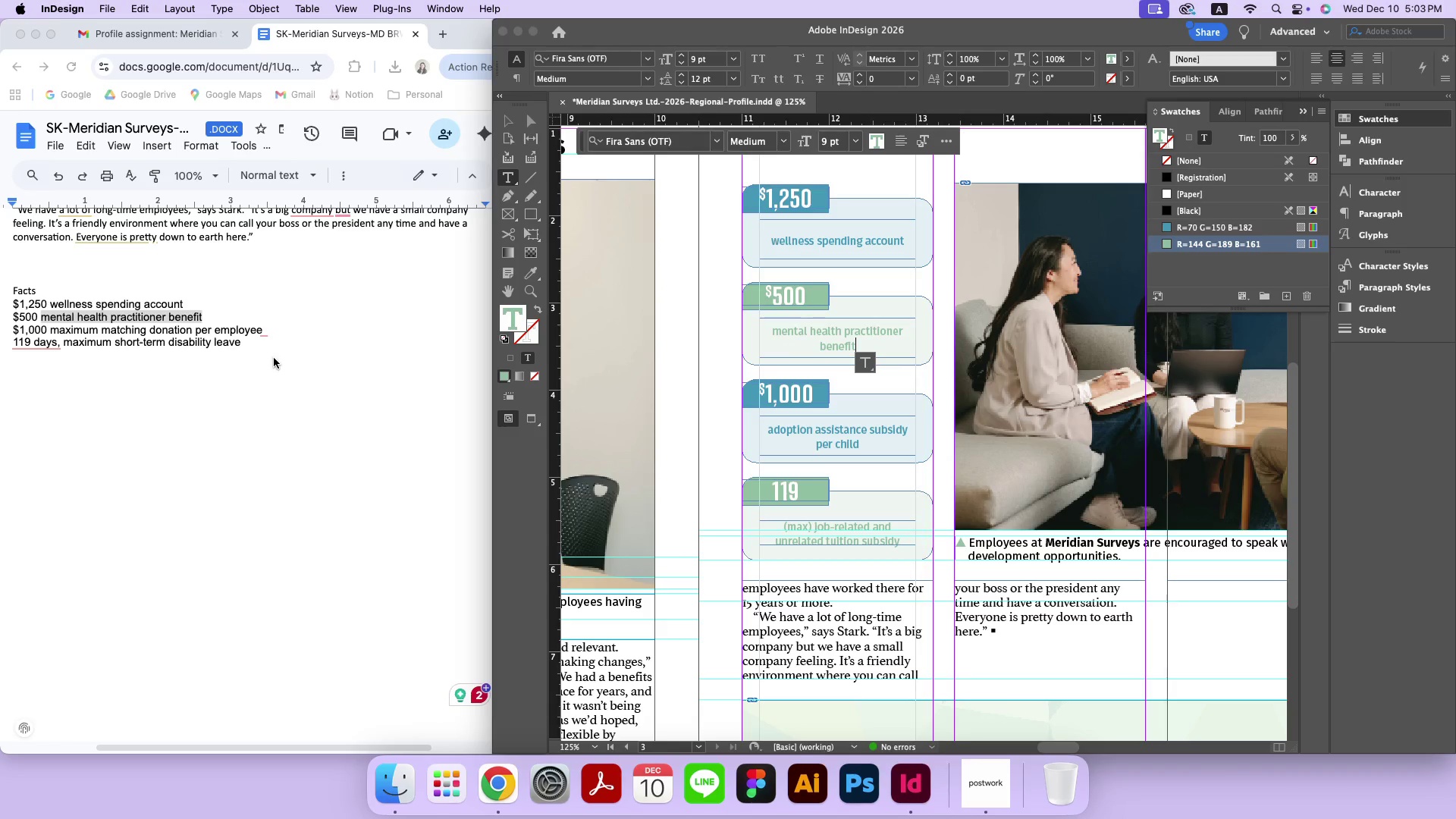 
wait(5.22)
 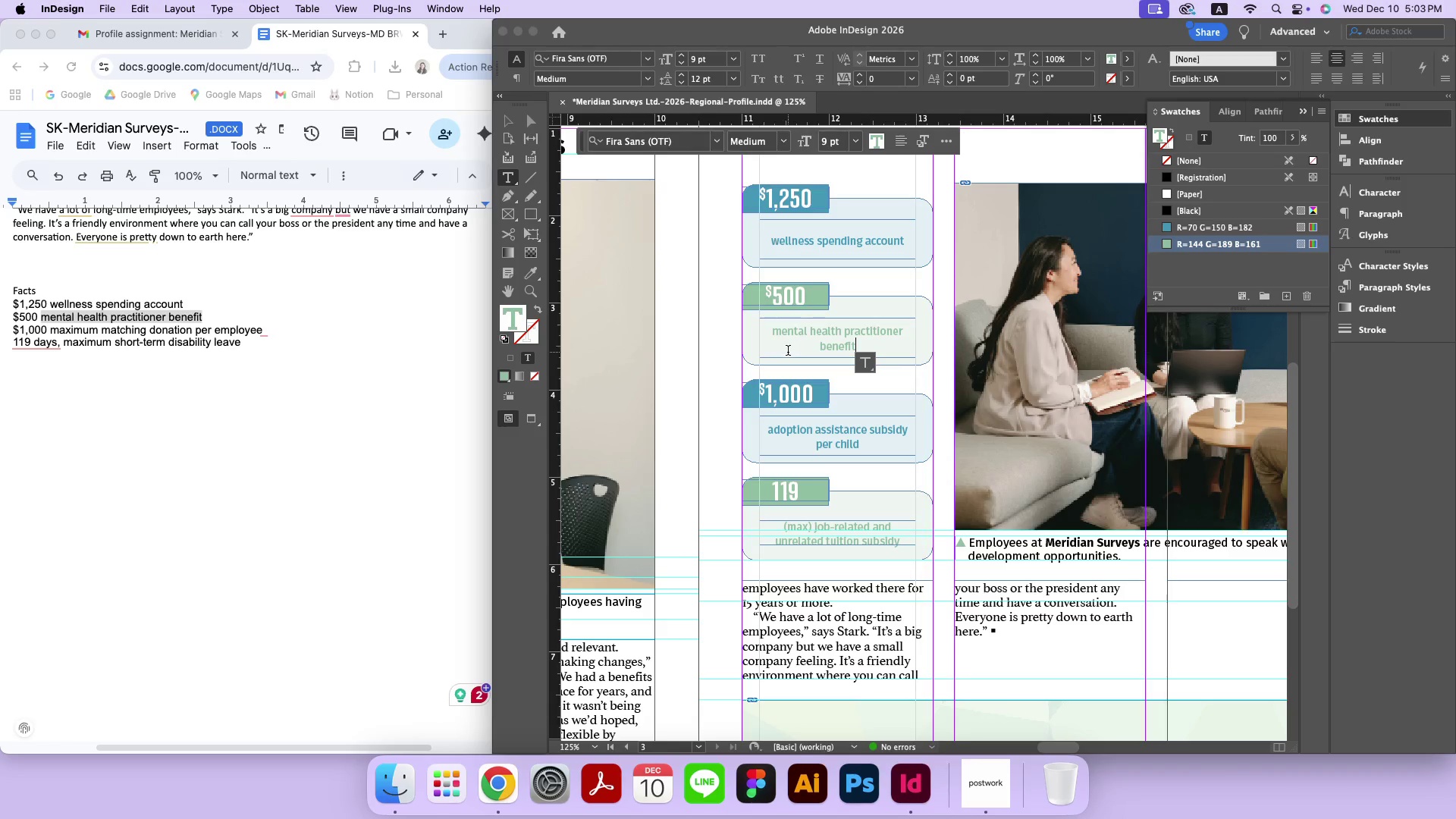 
left_click([274, 357])
 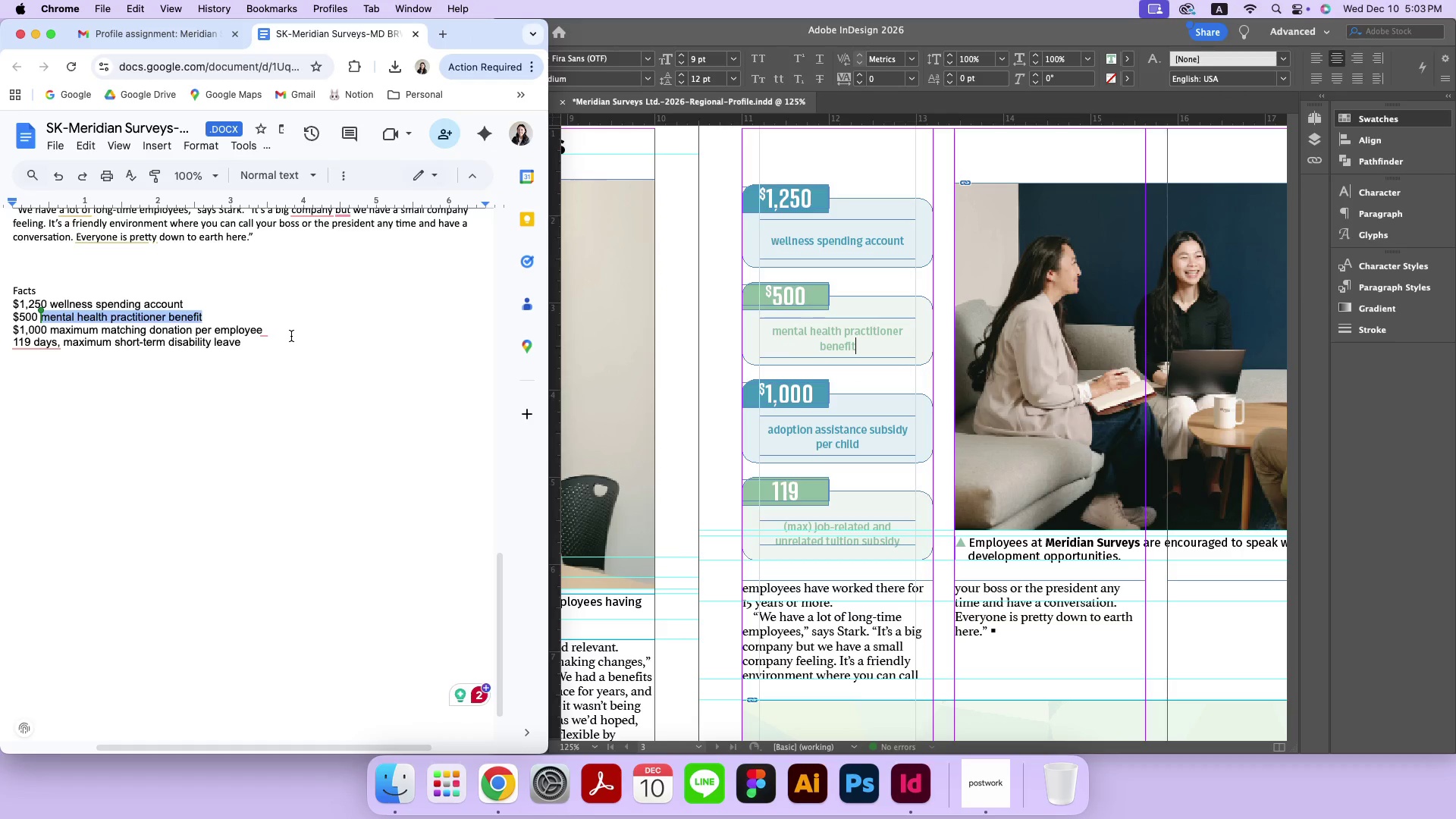 
left_click_drag(start_coordinate=[291, 331], to_coordinate=[52, 330])
 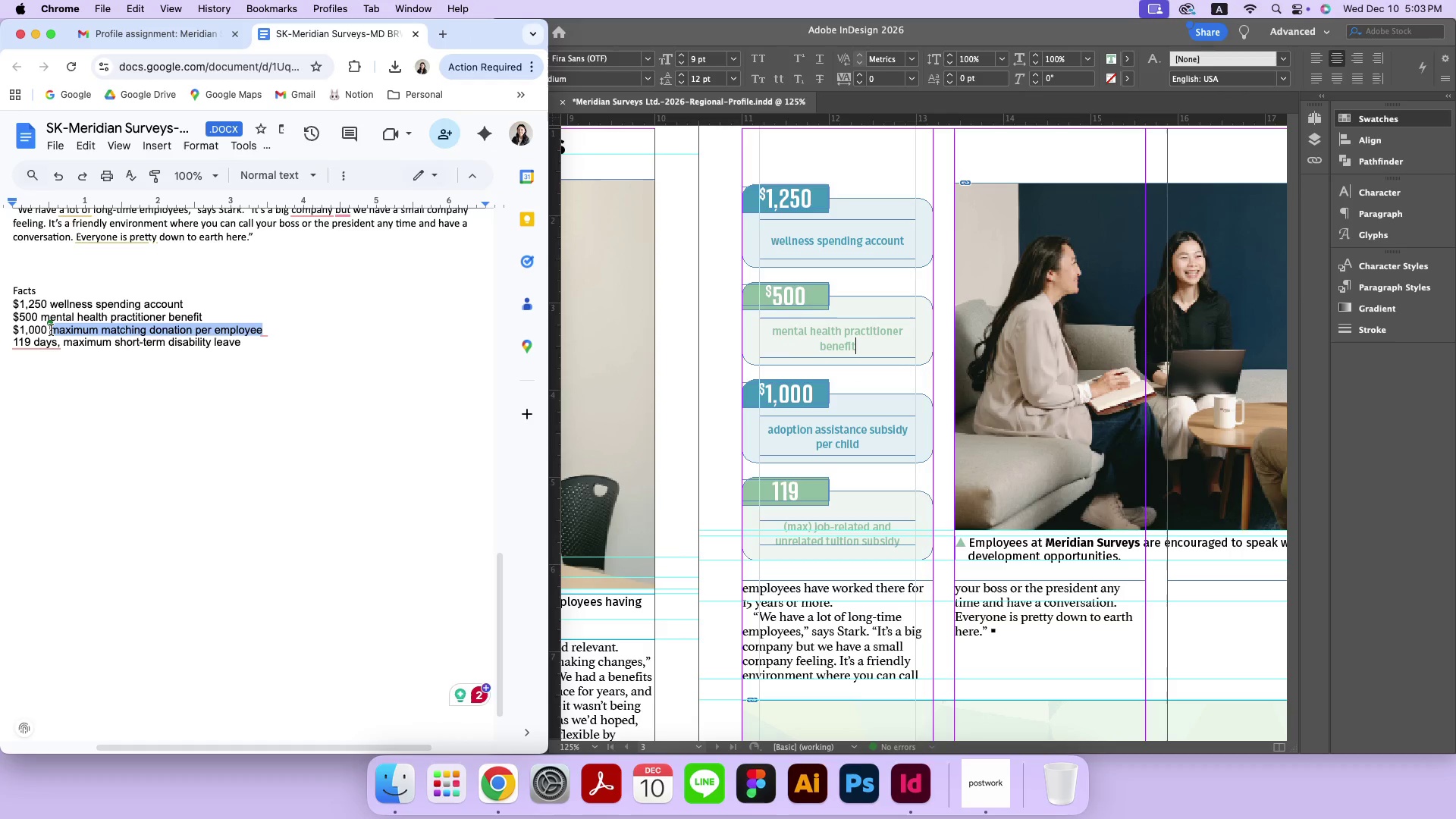 
key(Meta+CommandLeft)
 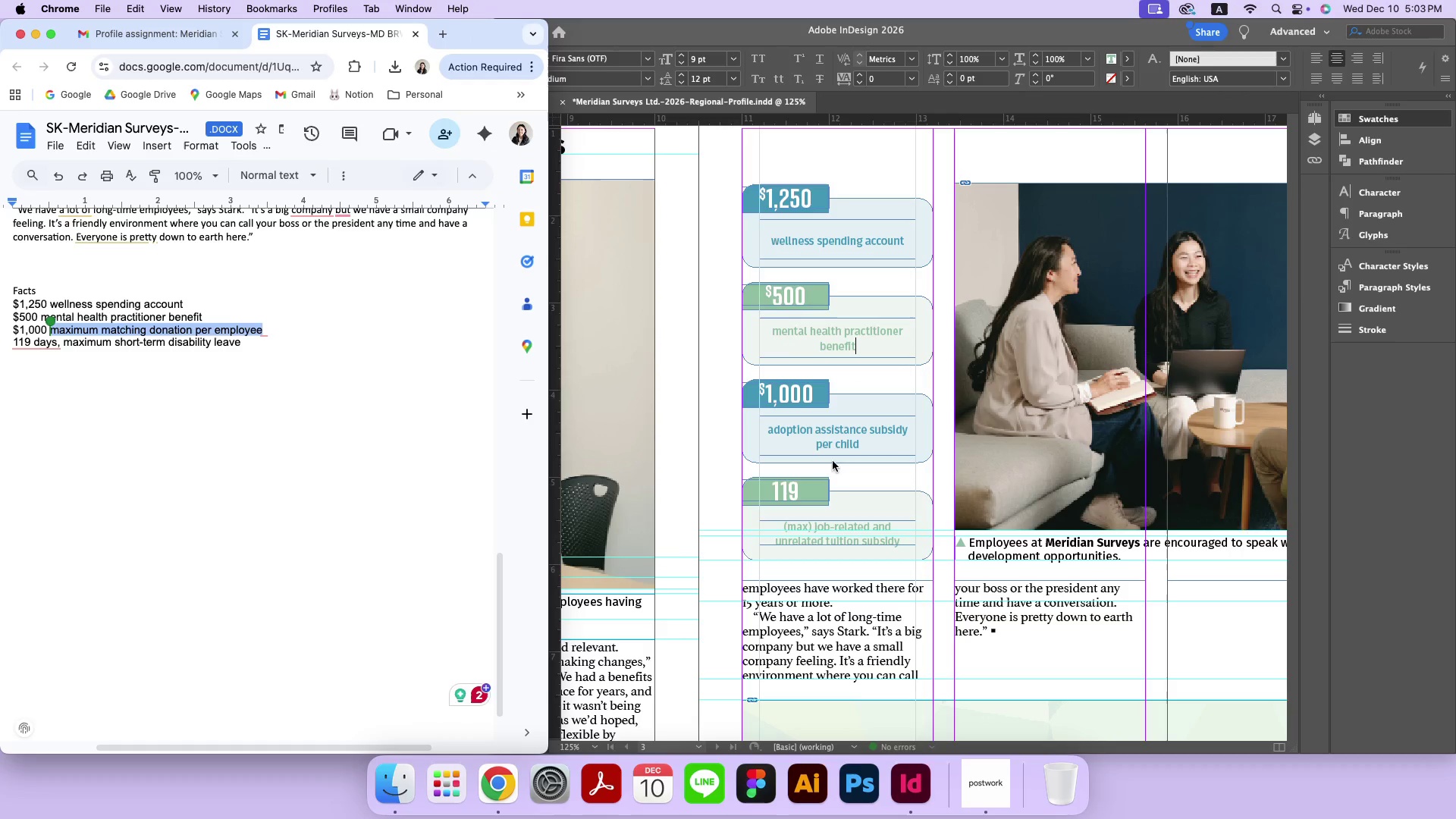 
key(Meta+C)
 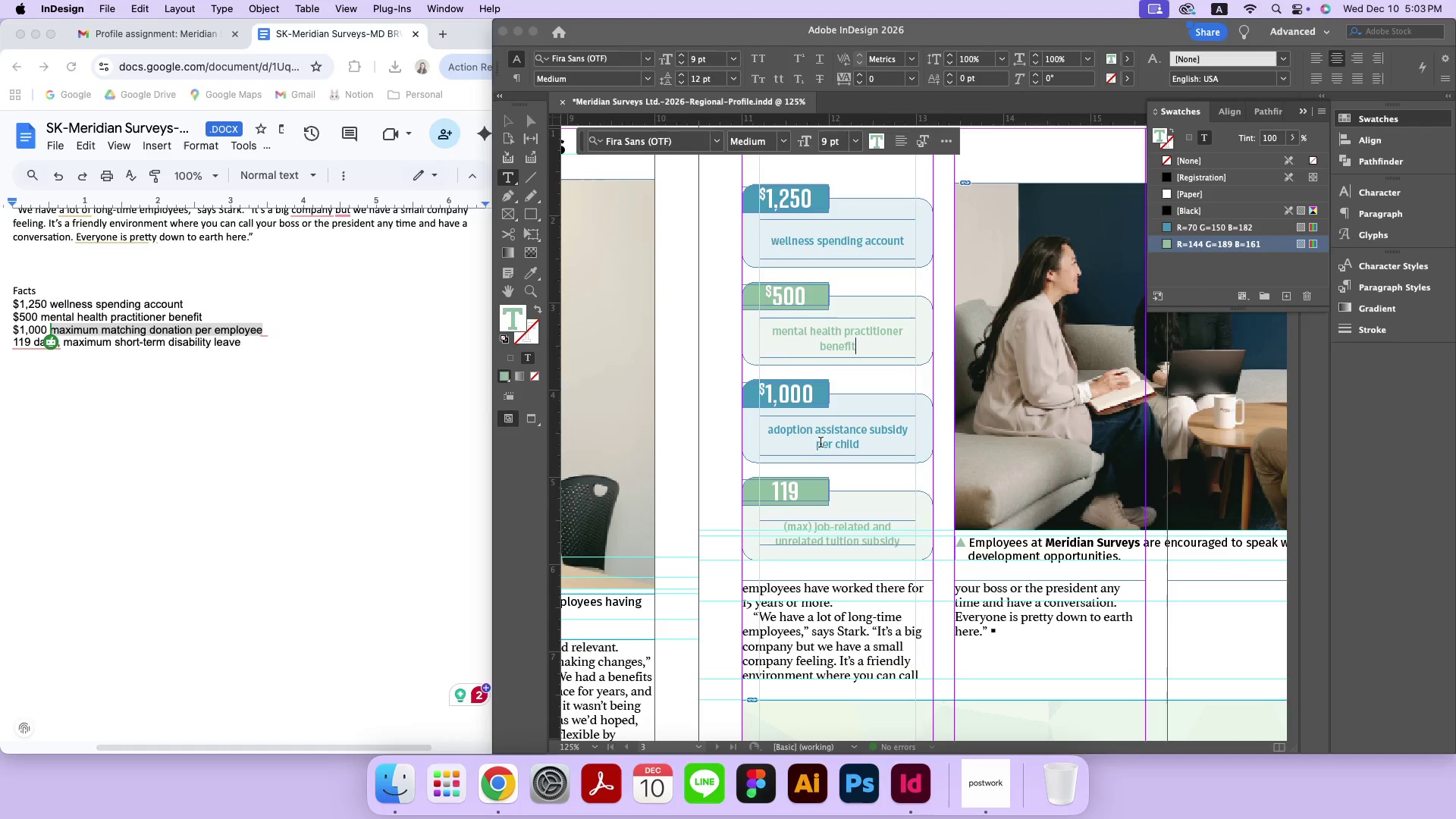 
double_click([829, 435])
 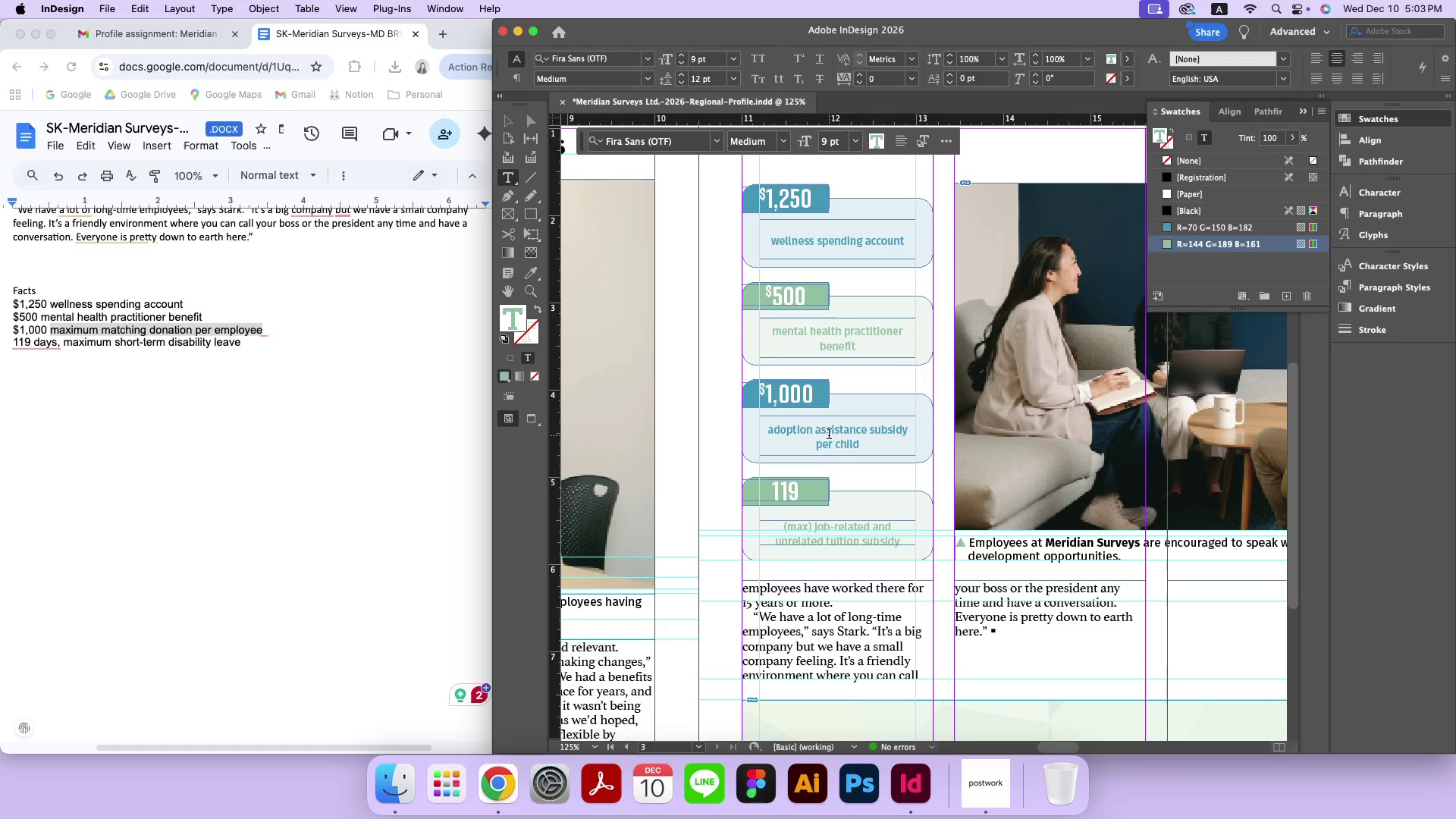 
key(Meta+A)
 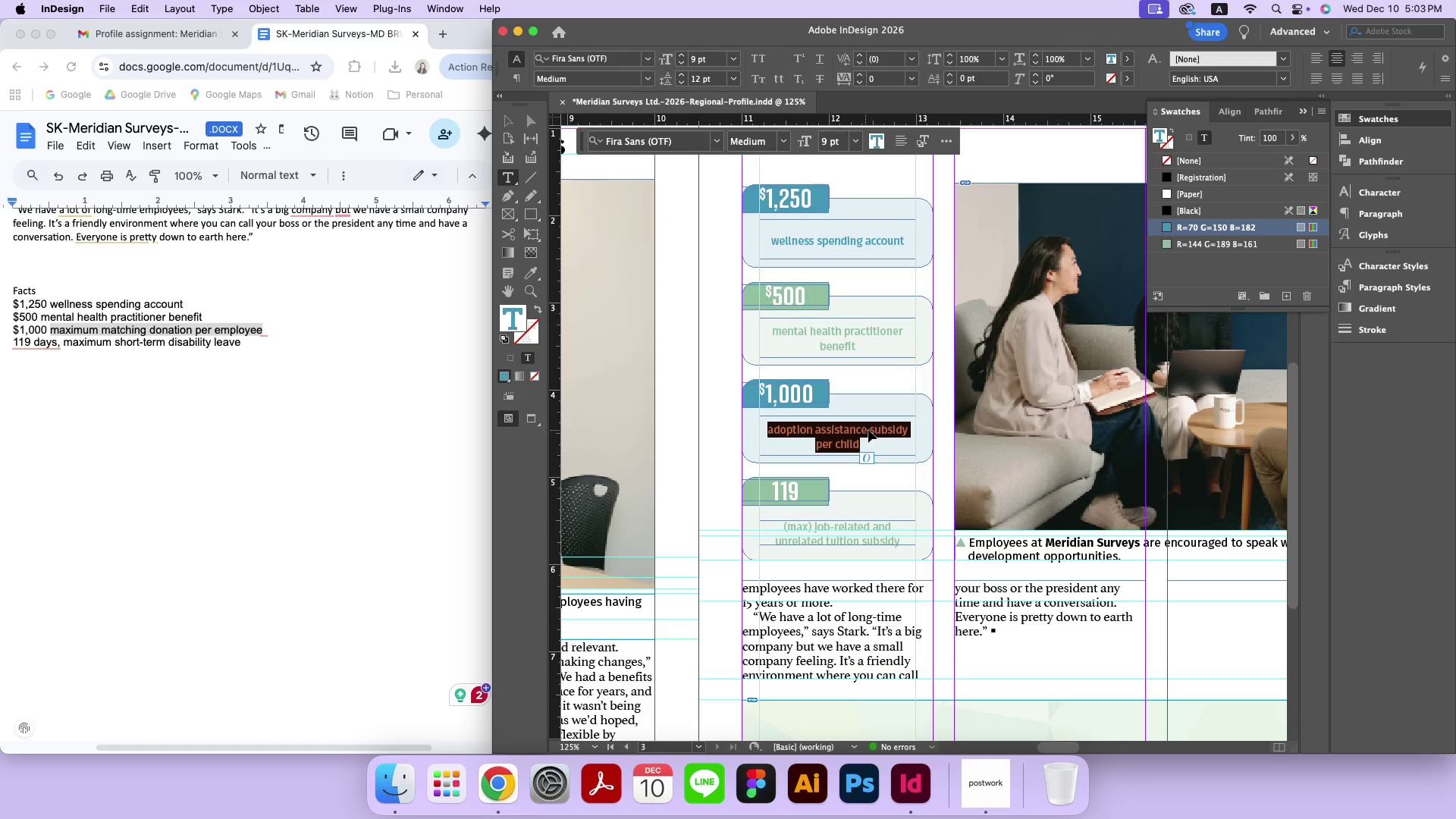 
key(Meta+V)
 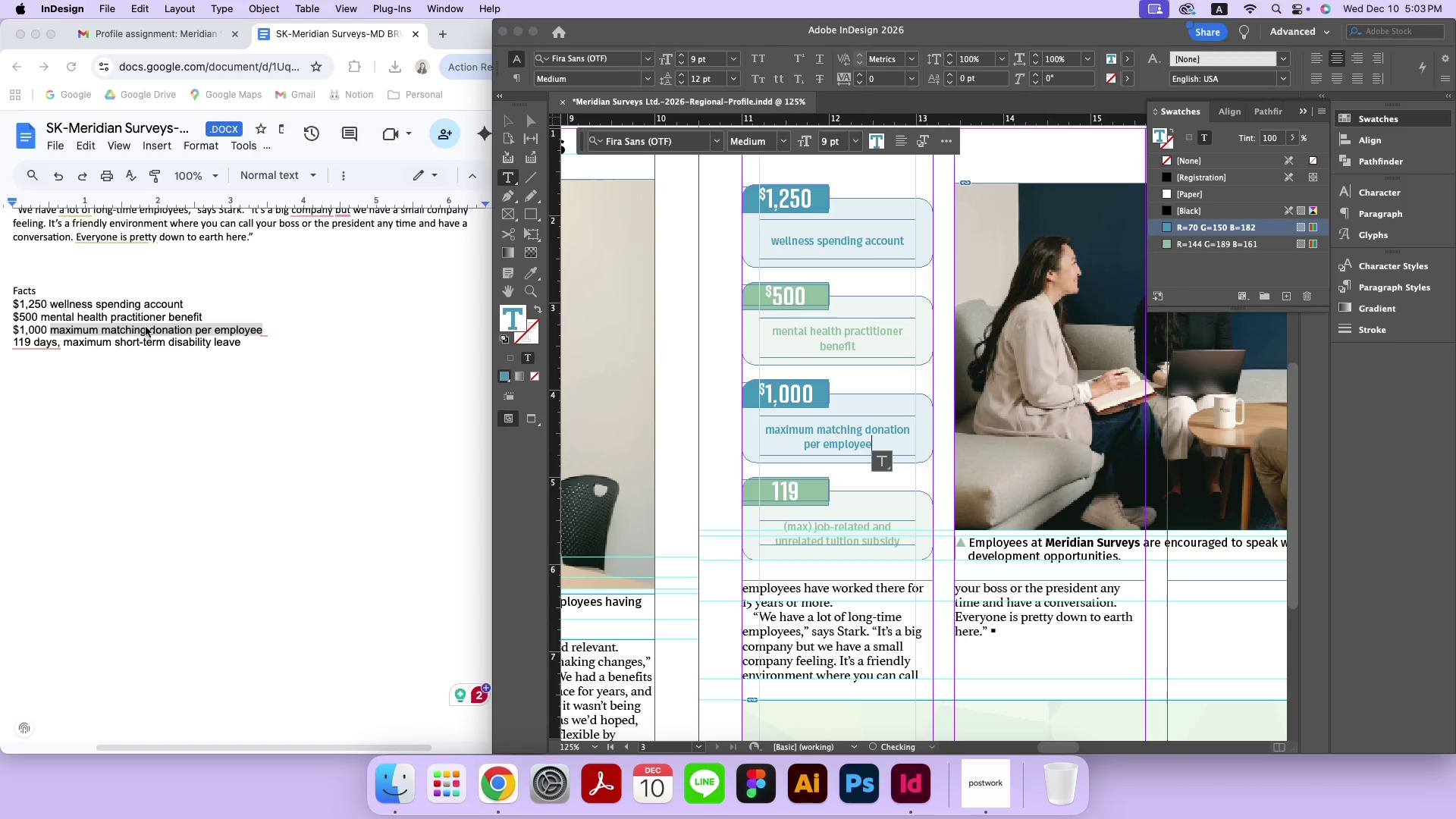 
left_click([124, 344])
 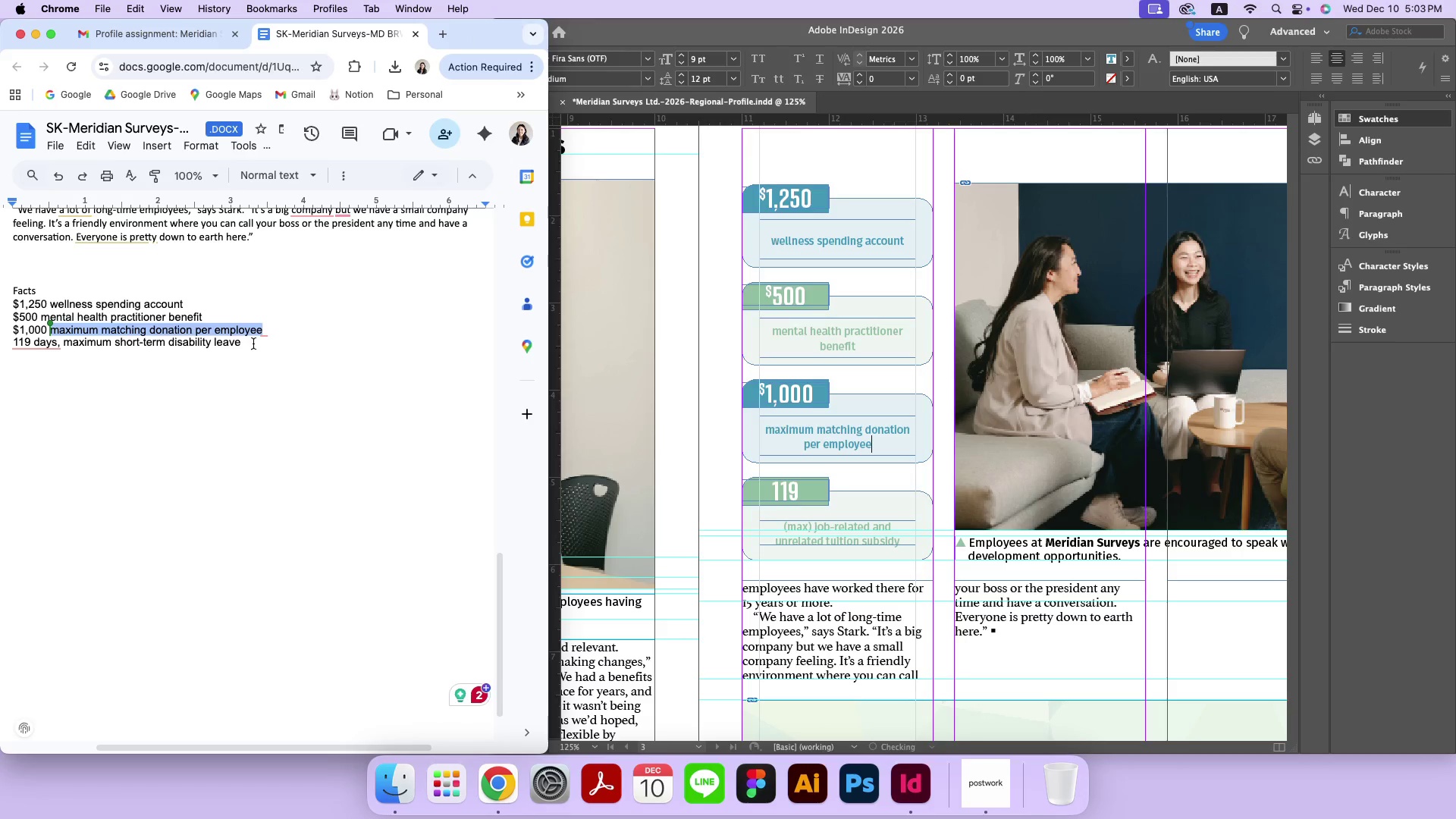 
left_click_drag(start_coordinate=[253, 344], to_coordinate=[33, 347])
 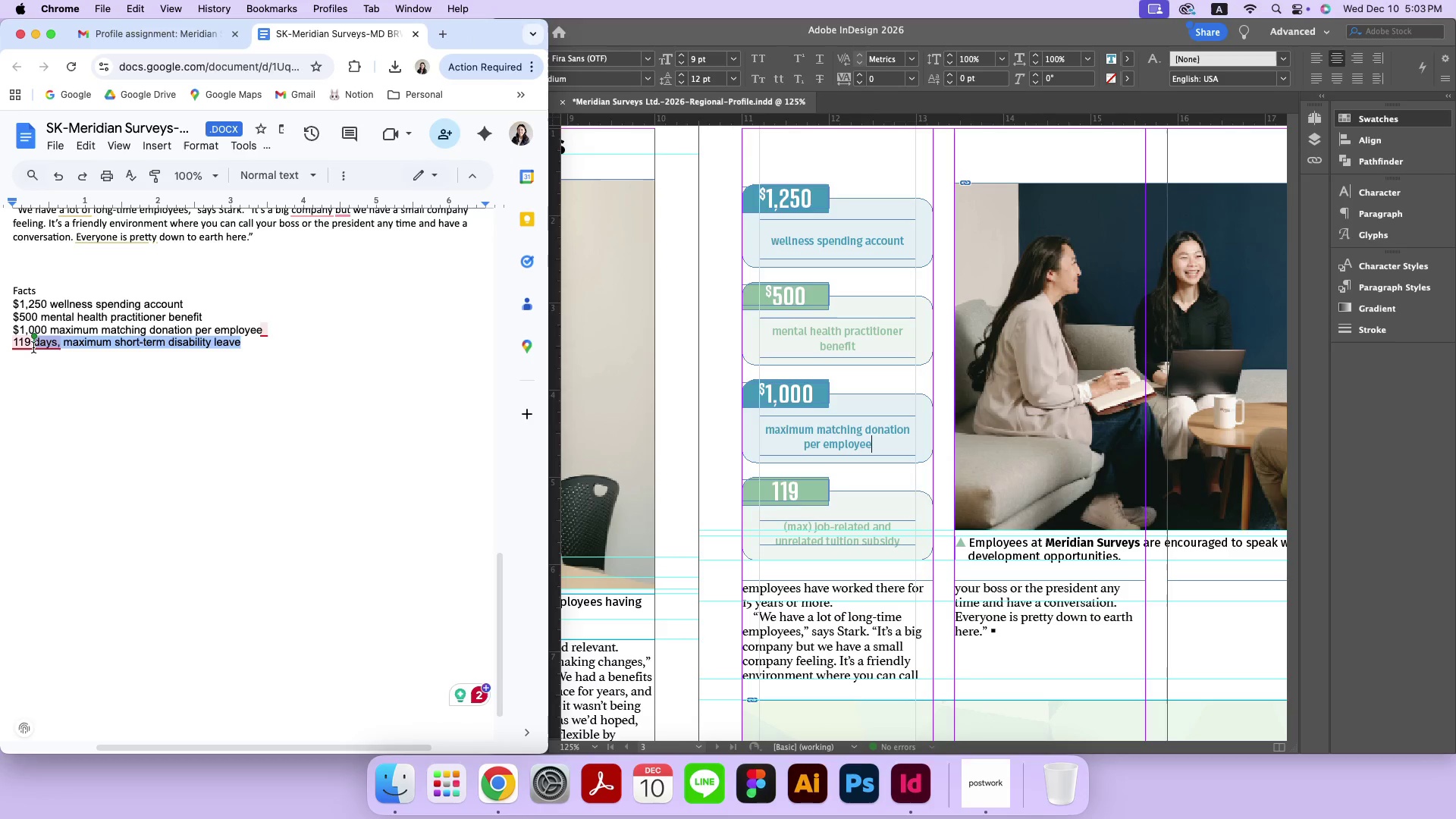 
key(Meta+CommandLeft)
 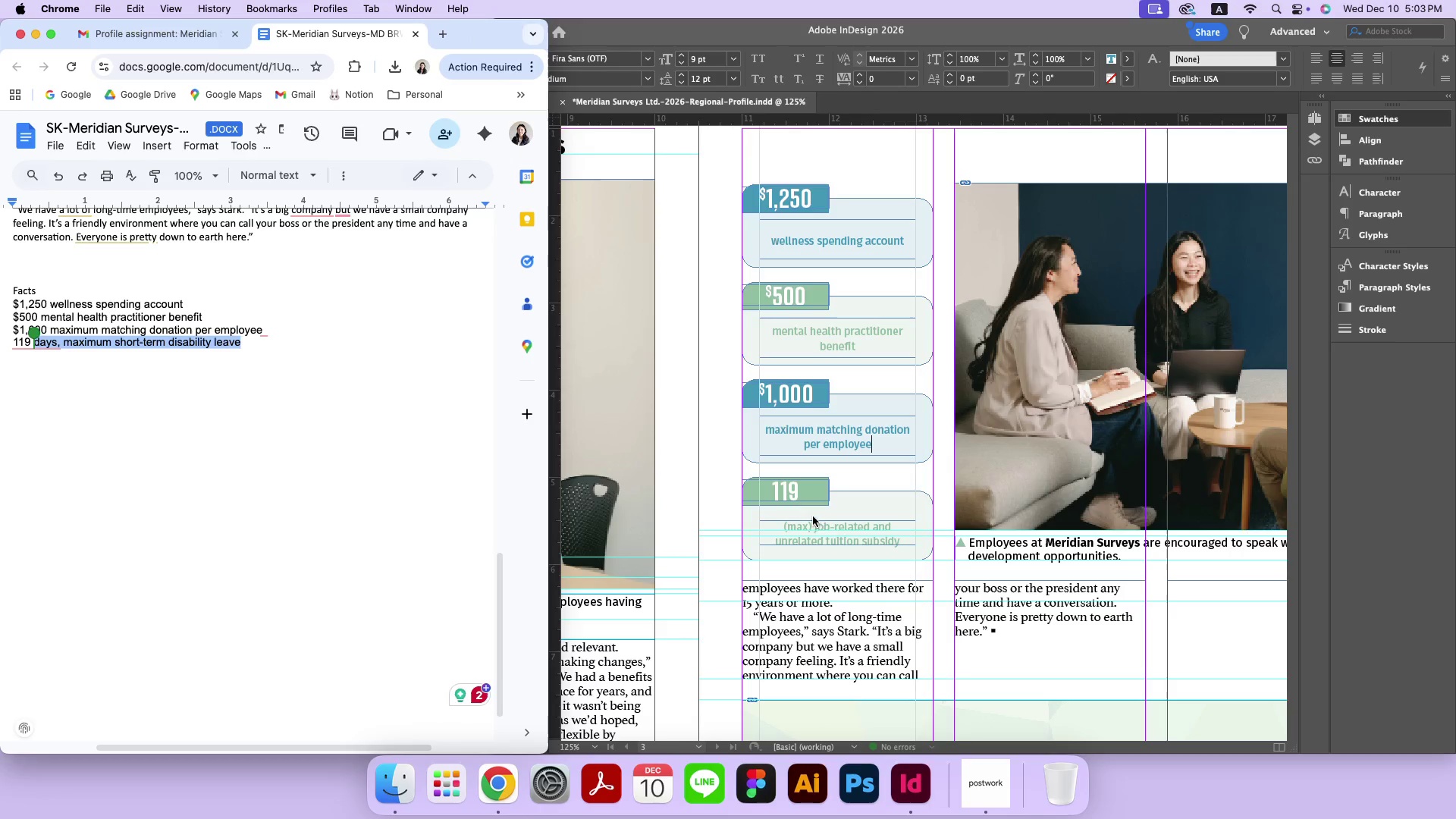 
key(Meta+C)
 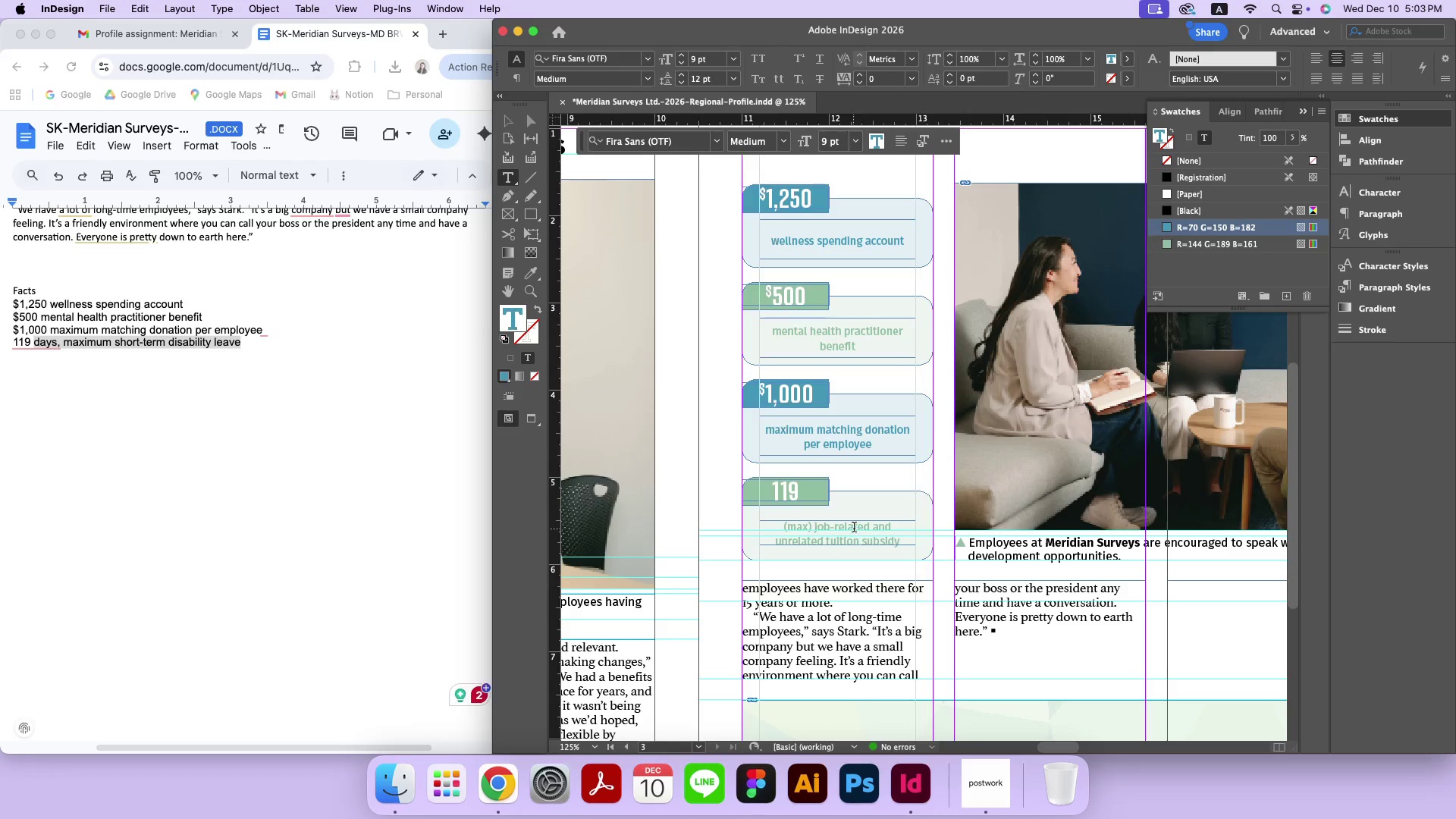 
double_click([854, 528])
 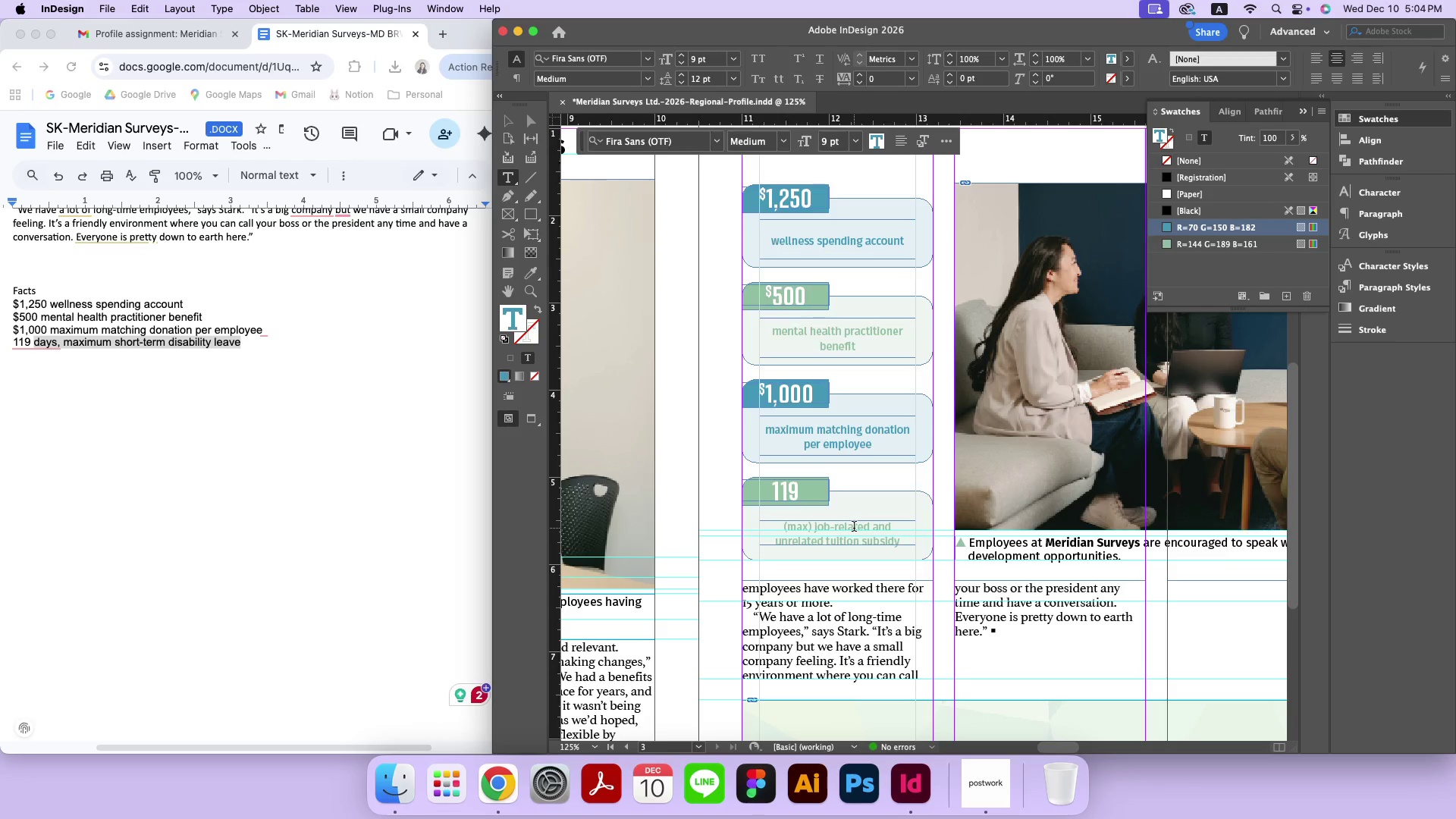 
key(Meta+A)
 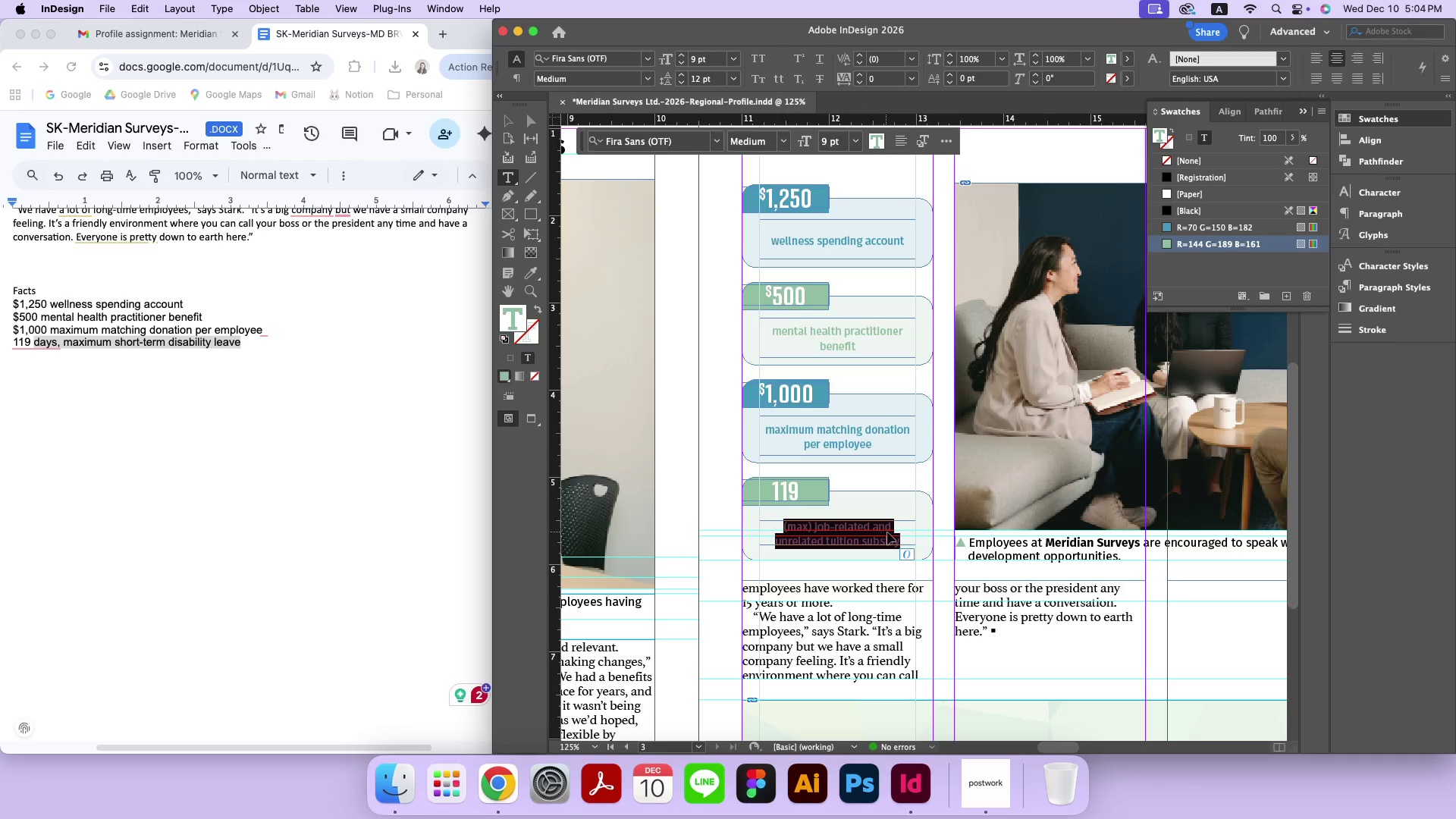 
key(Meta+V)
 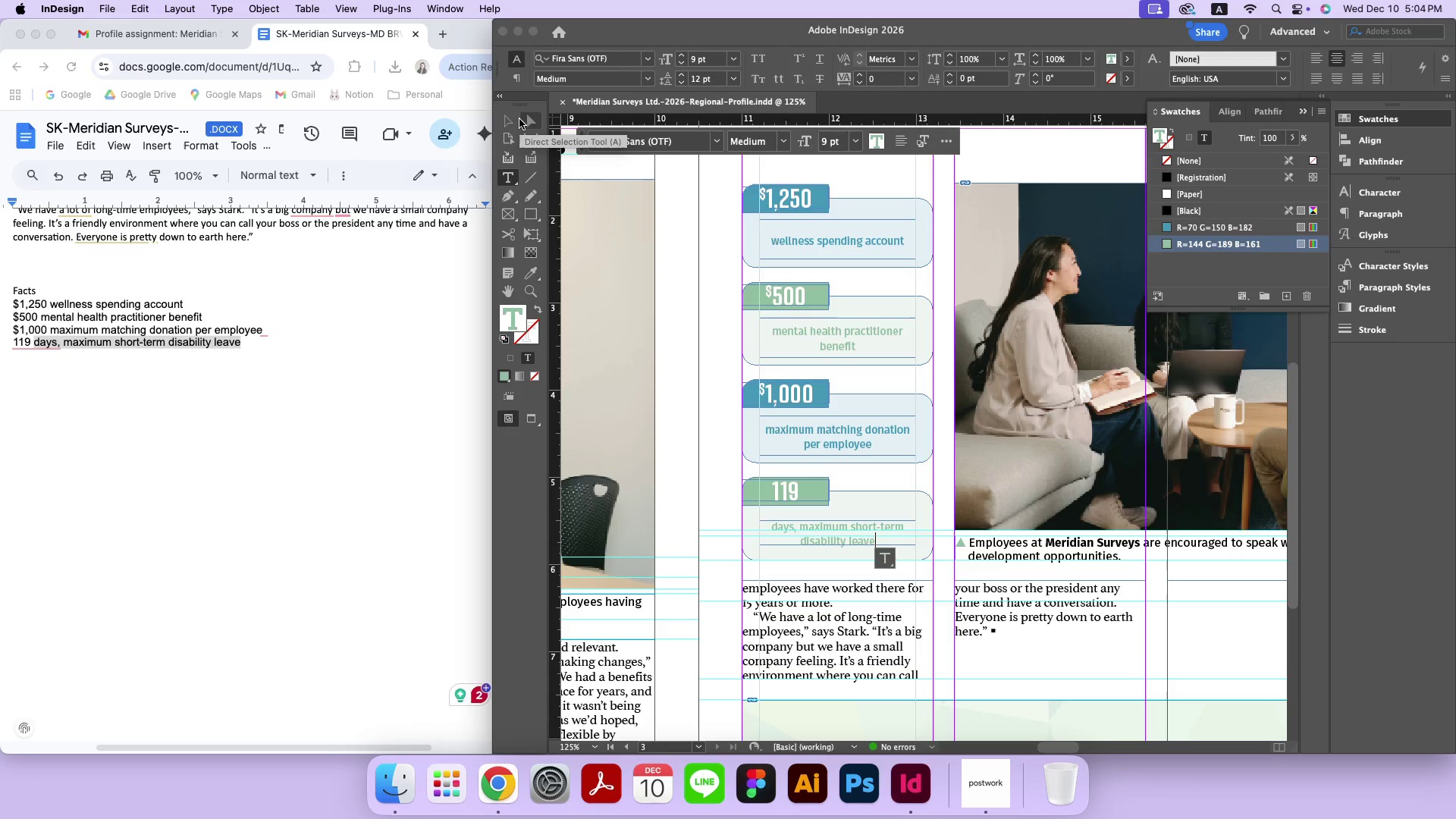 
double_click([703, 226])
 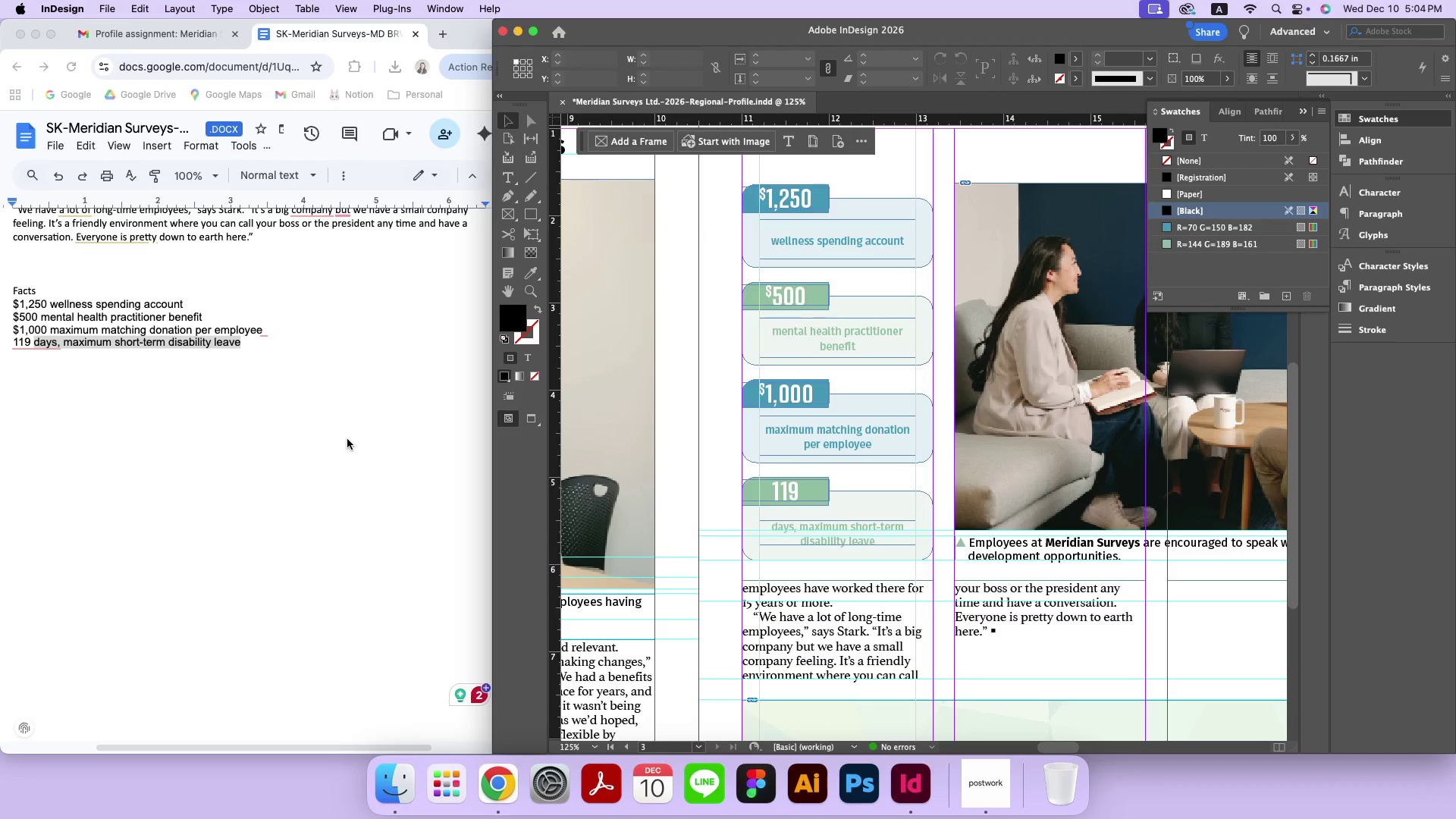 
left_click([347, 439])
 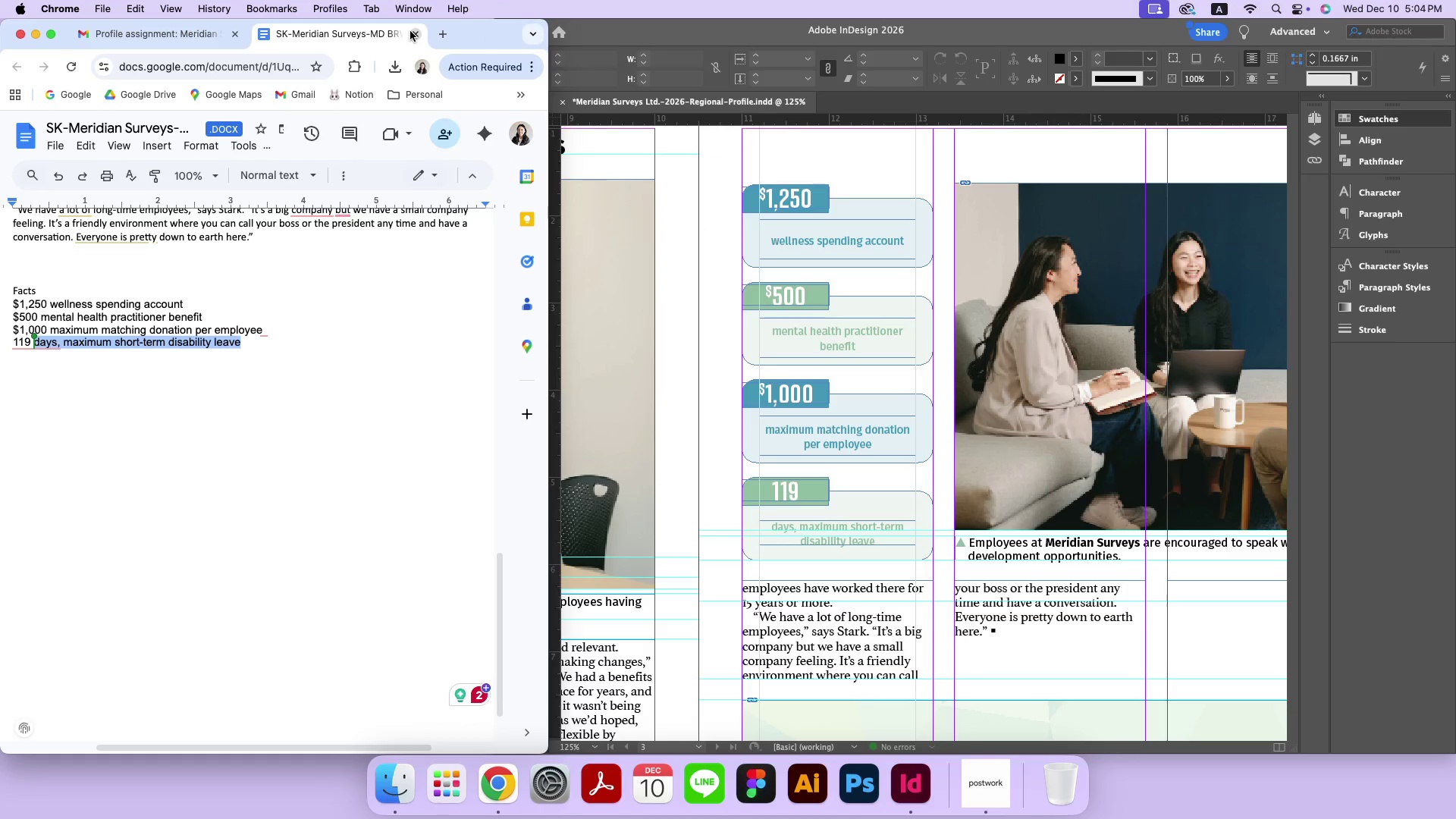 
double_click([629, 33])
 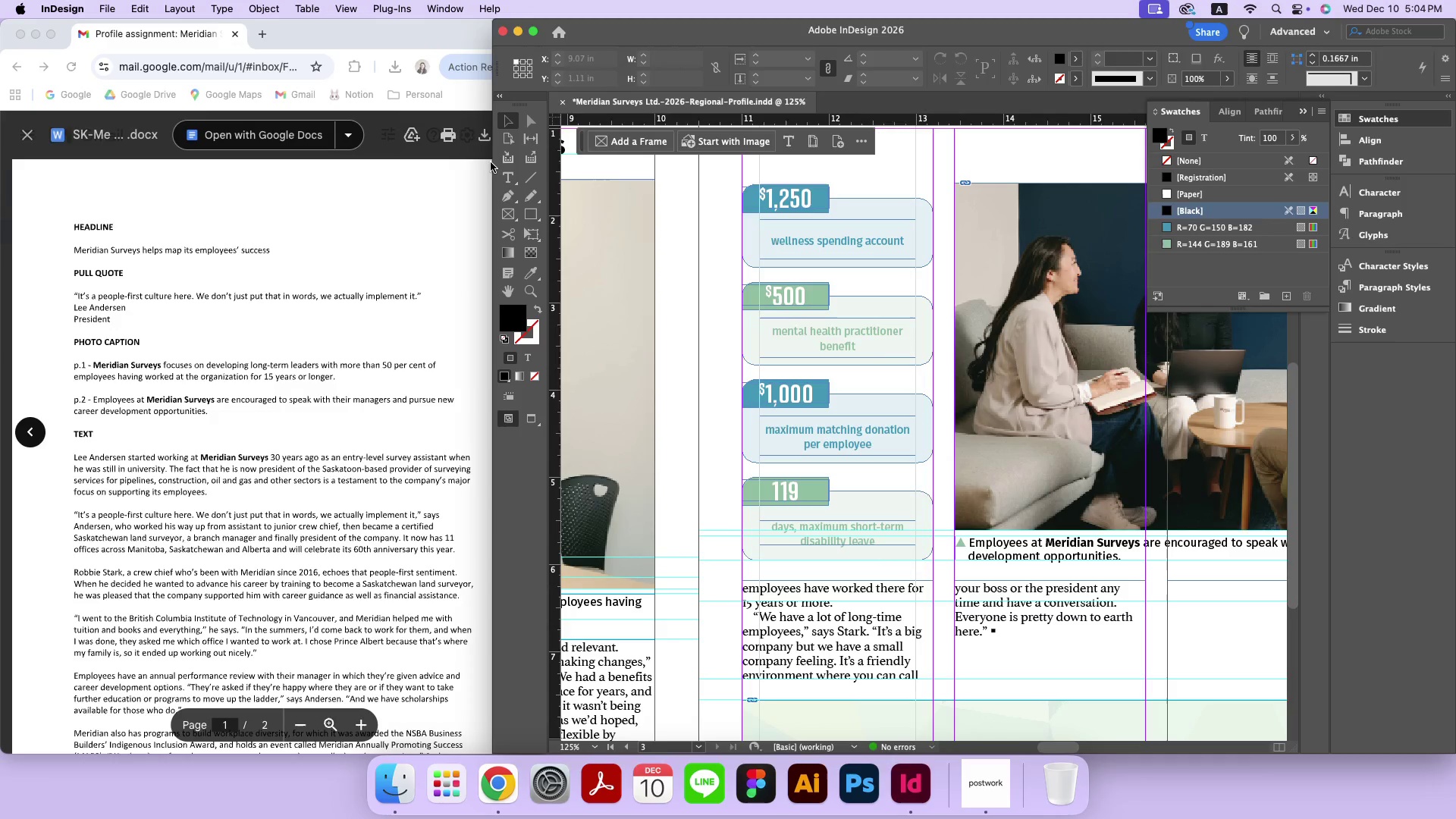 
left_click_drag(start_coordinate=[492, 162], to_coordinate=[0, 162])
 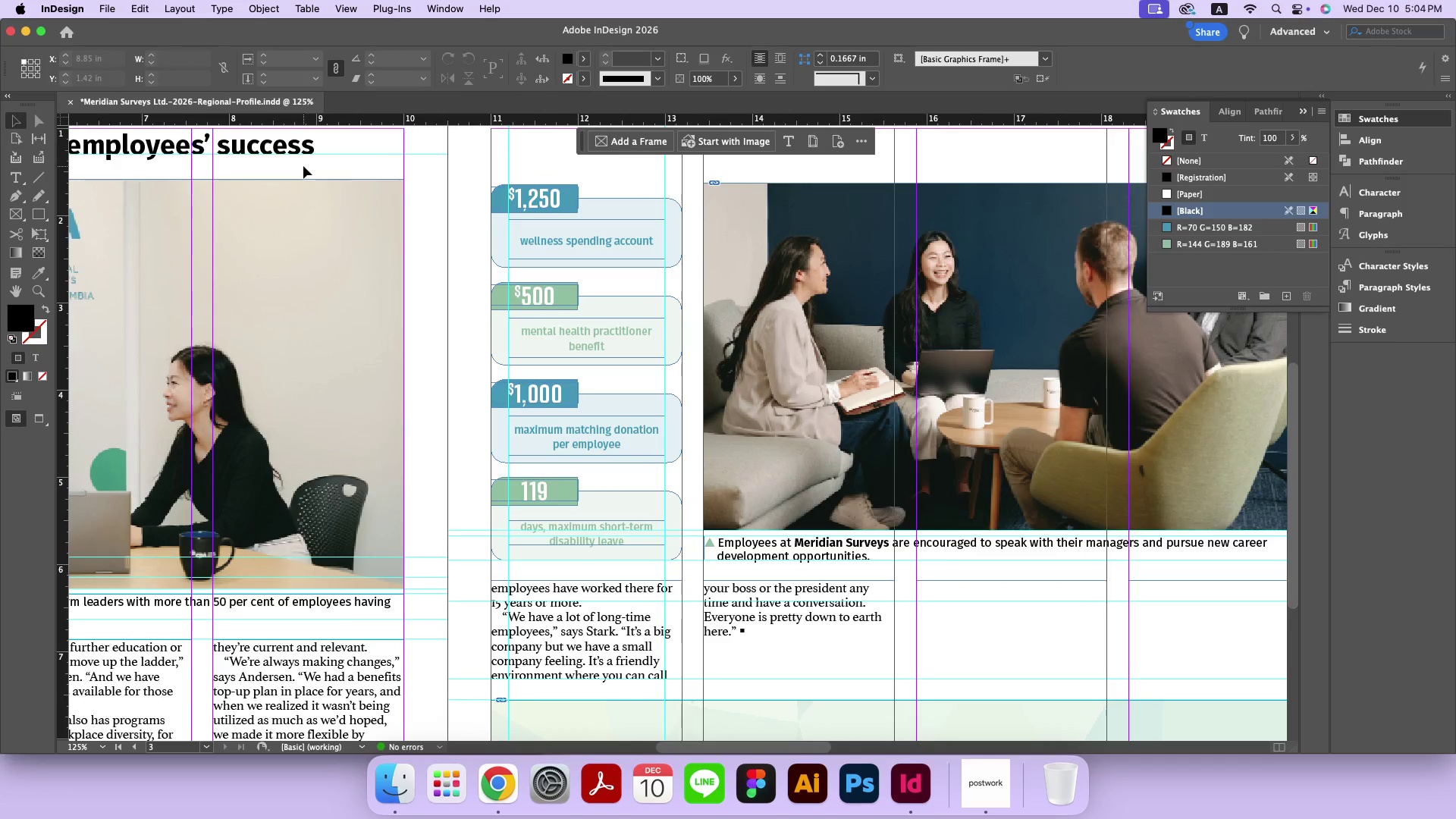 
left_click([303, 166])
 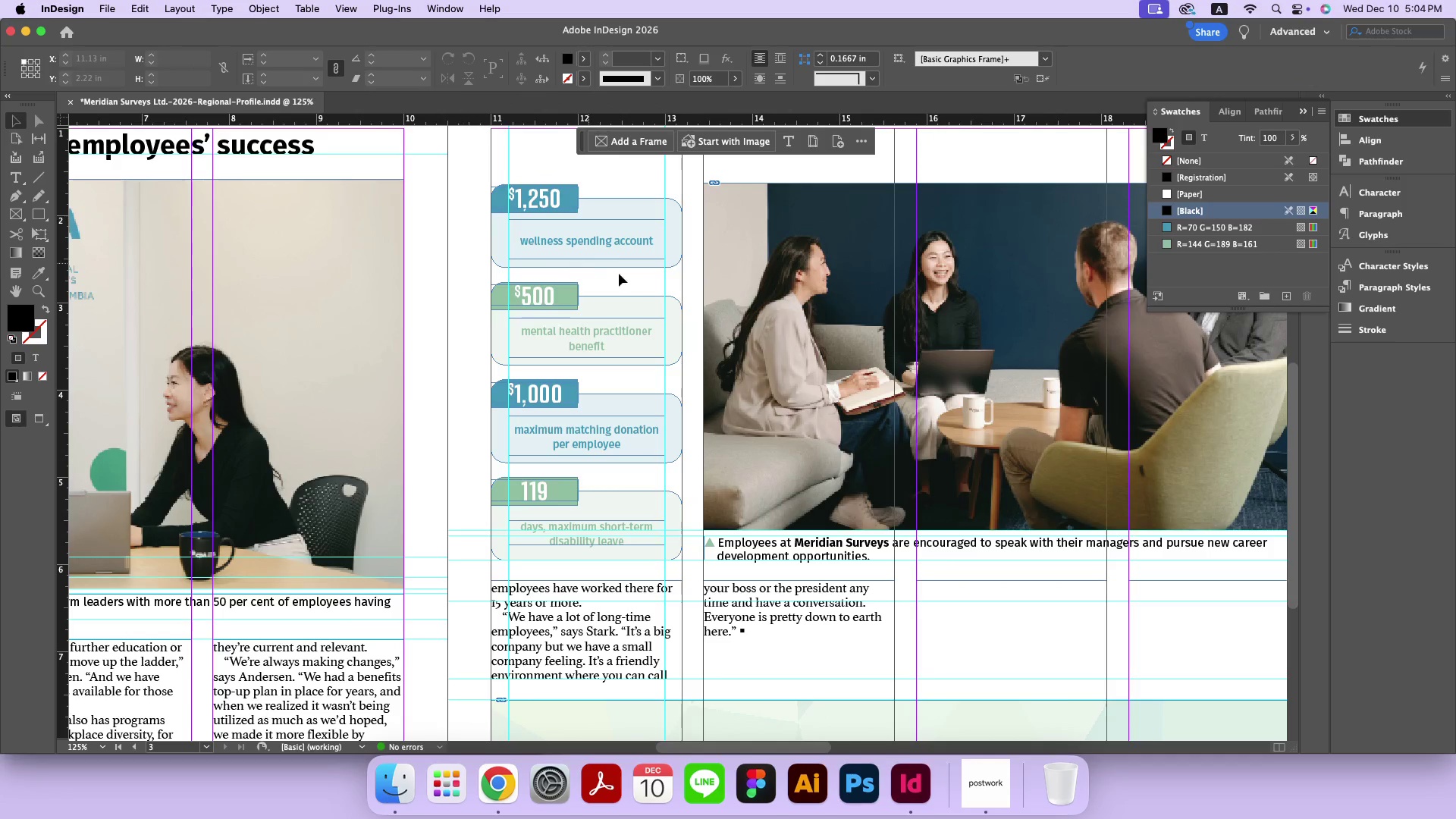 
key(Meta+MetaRight)
 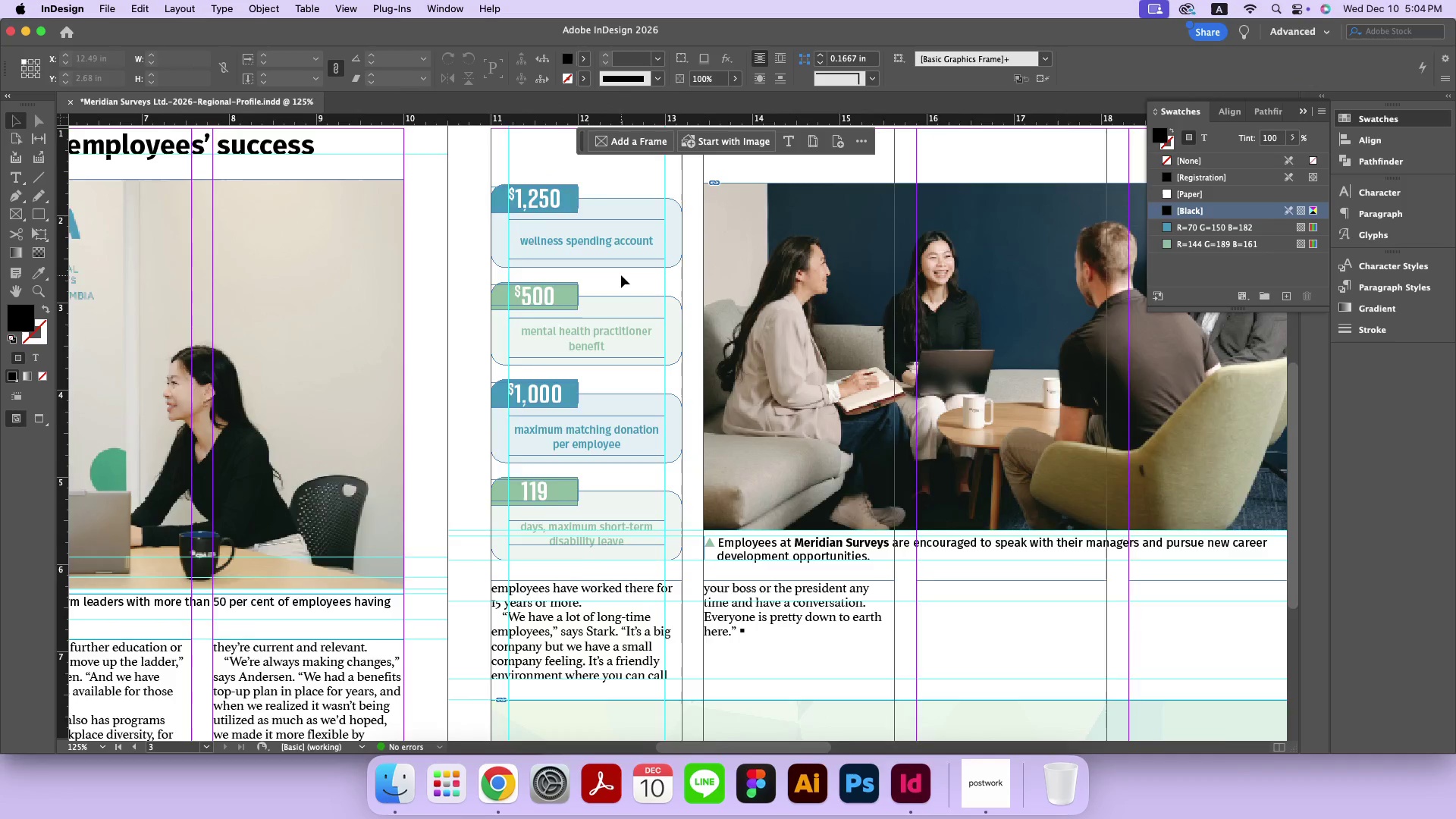 
key(Meta+Minus)
 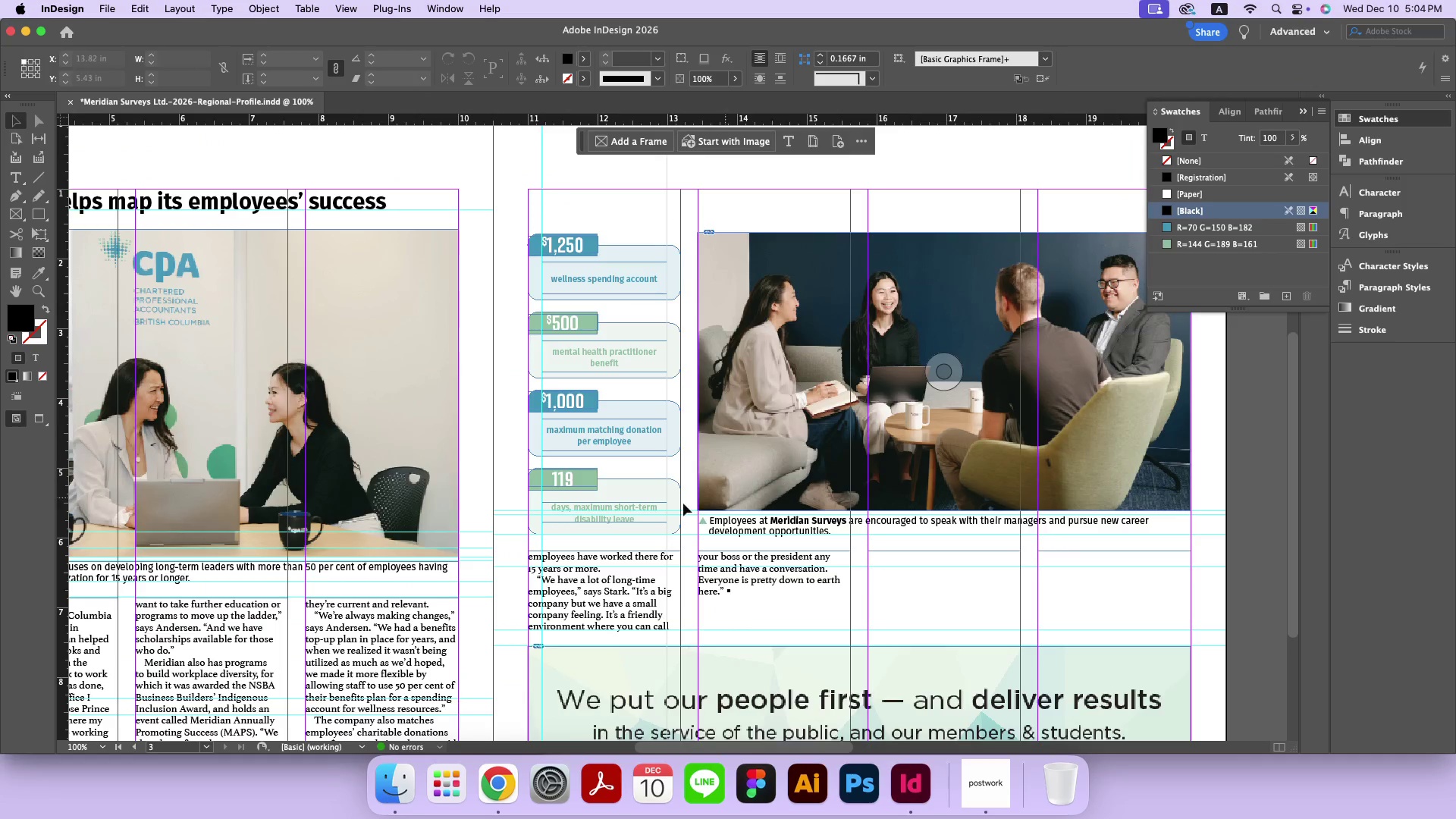 
hold_key(key=Space, duration=1.51)
 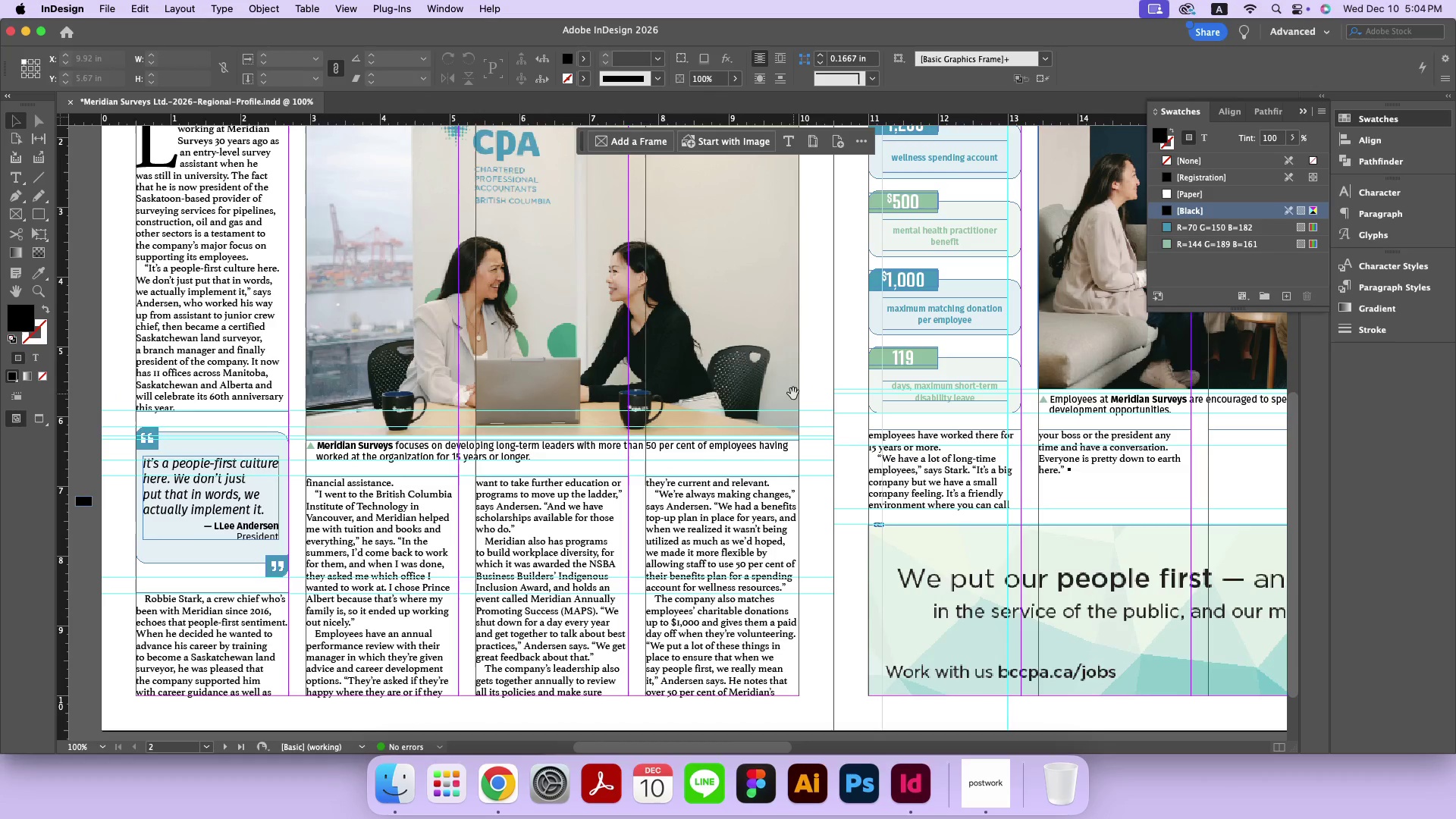 
left_click_drag(start_coordinate=[455, 515], to_coordinate=[795, 394])
 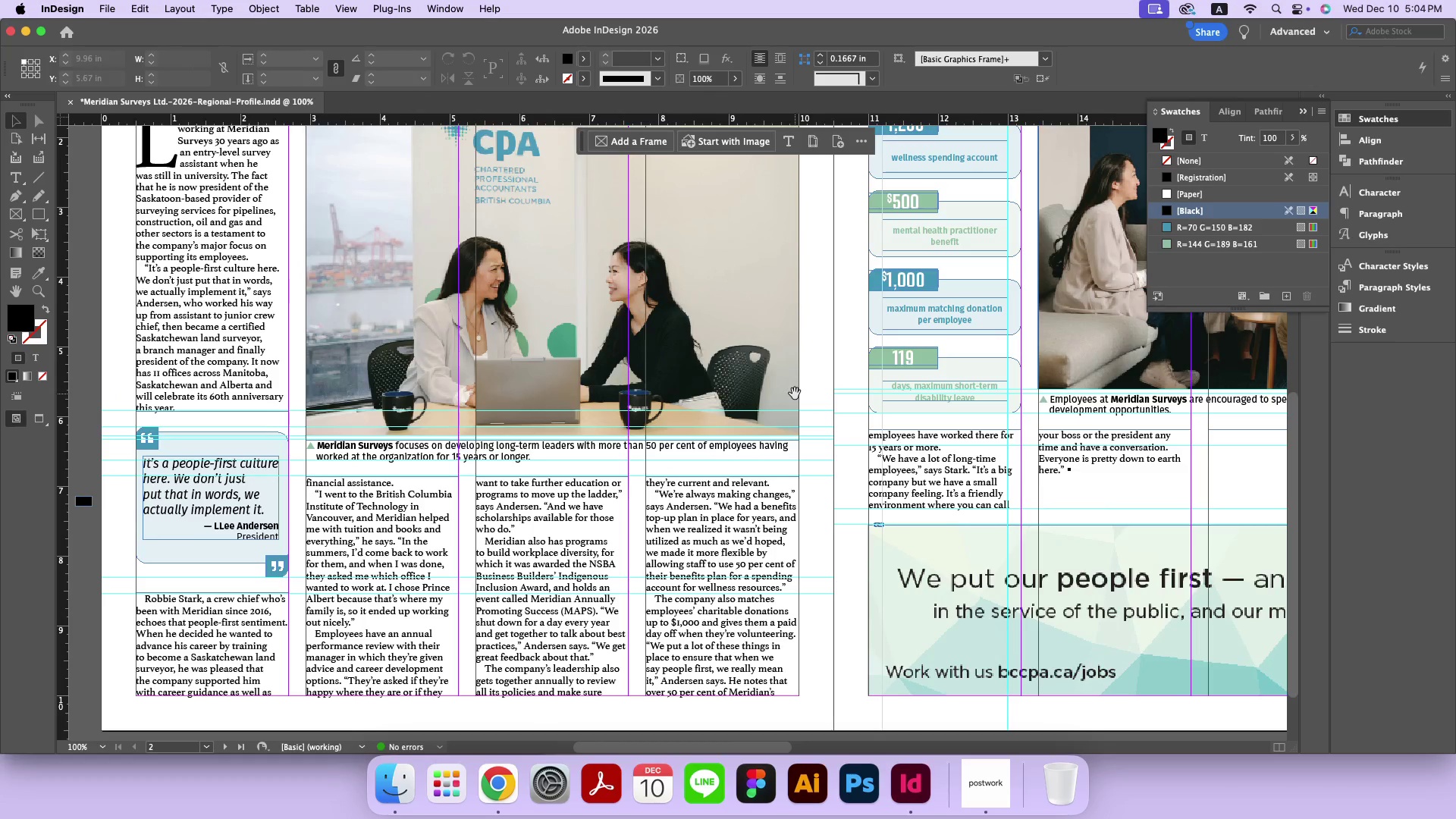 
key(Space)
 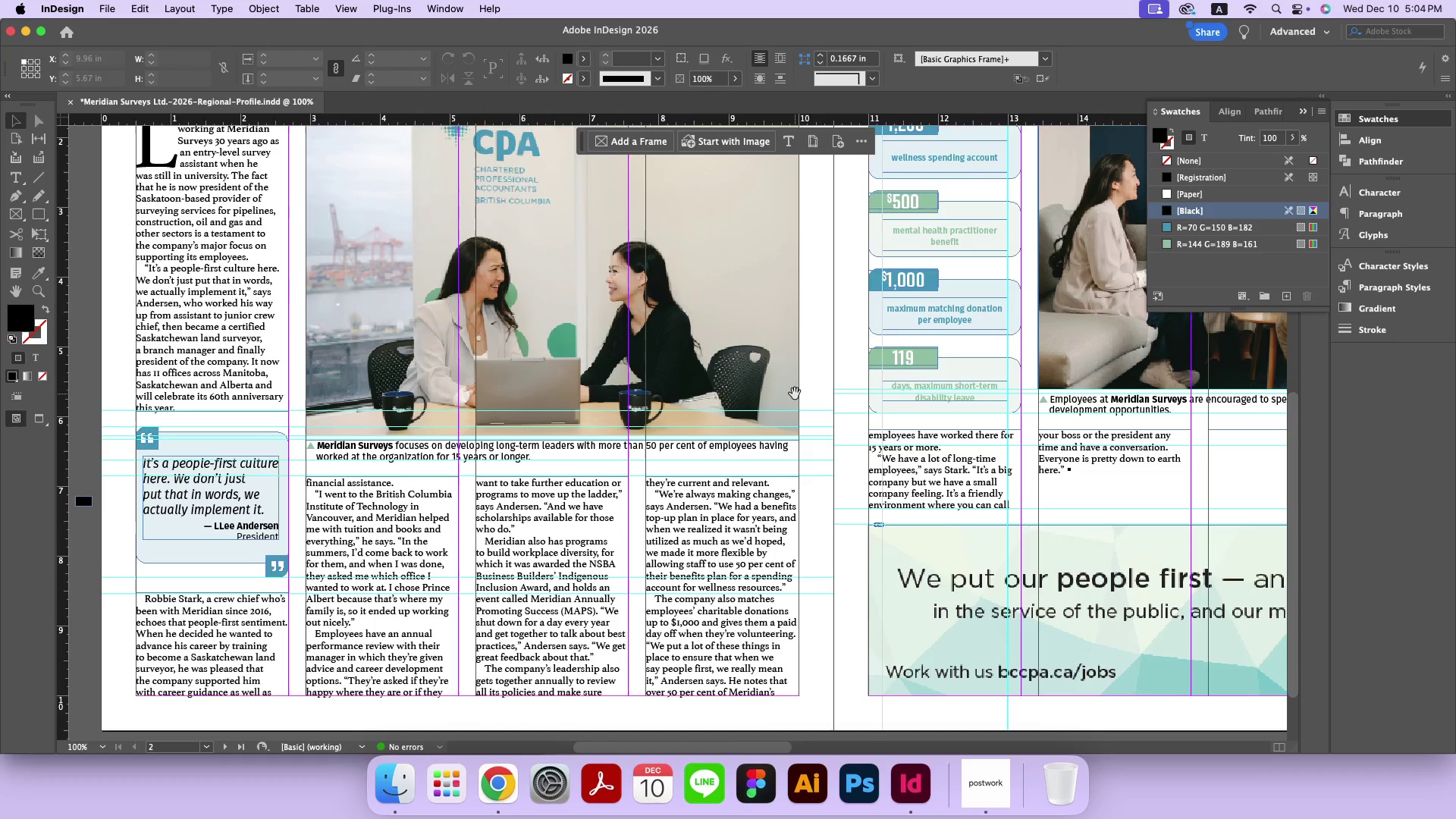 
key(Space)
 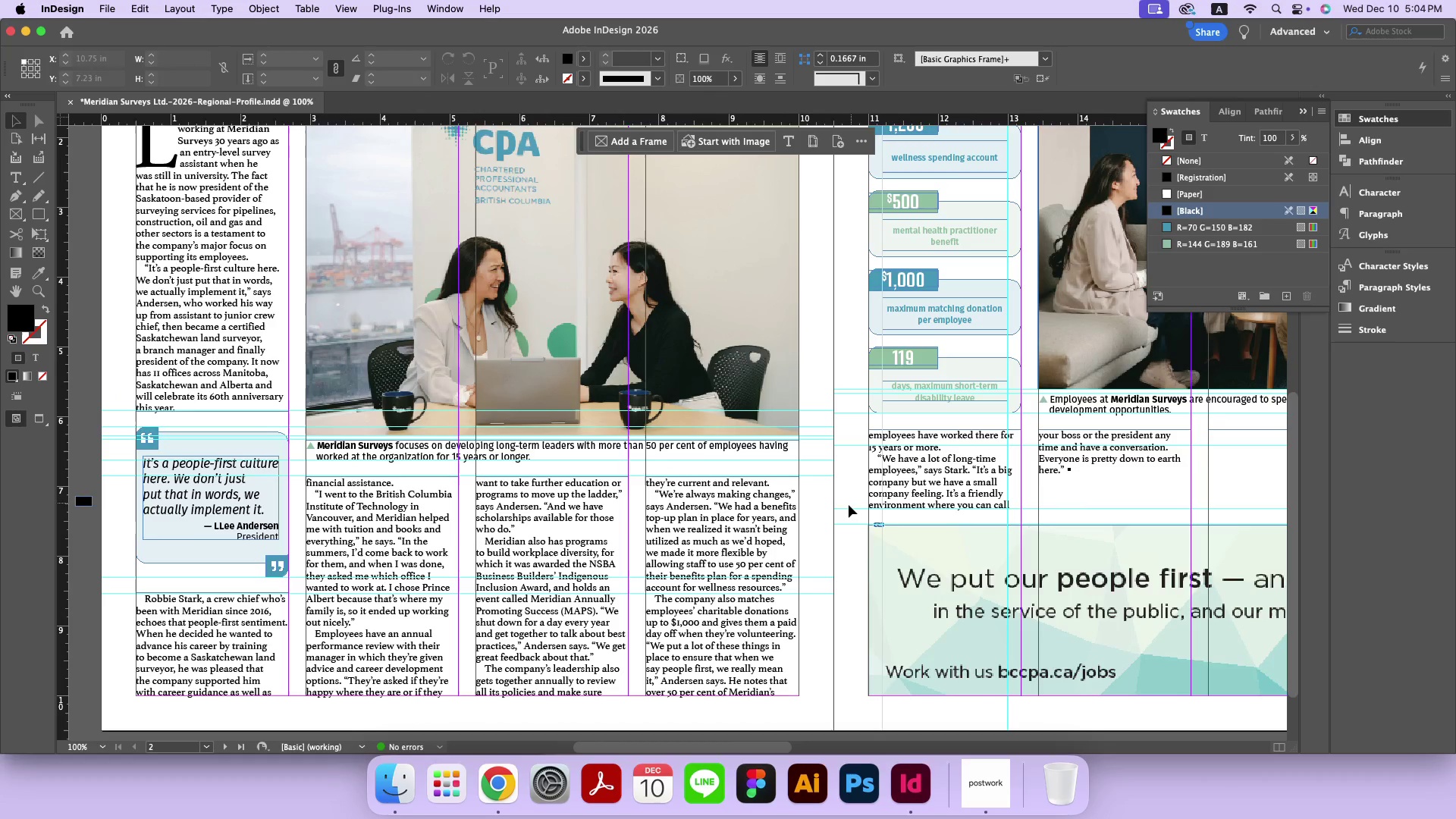 
left_click_drag(start_coordinate=[824, 514], to_coordinate=[422, 501])
 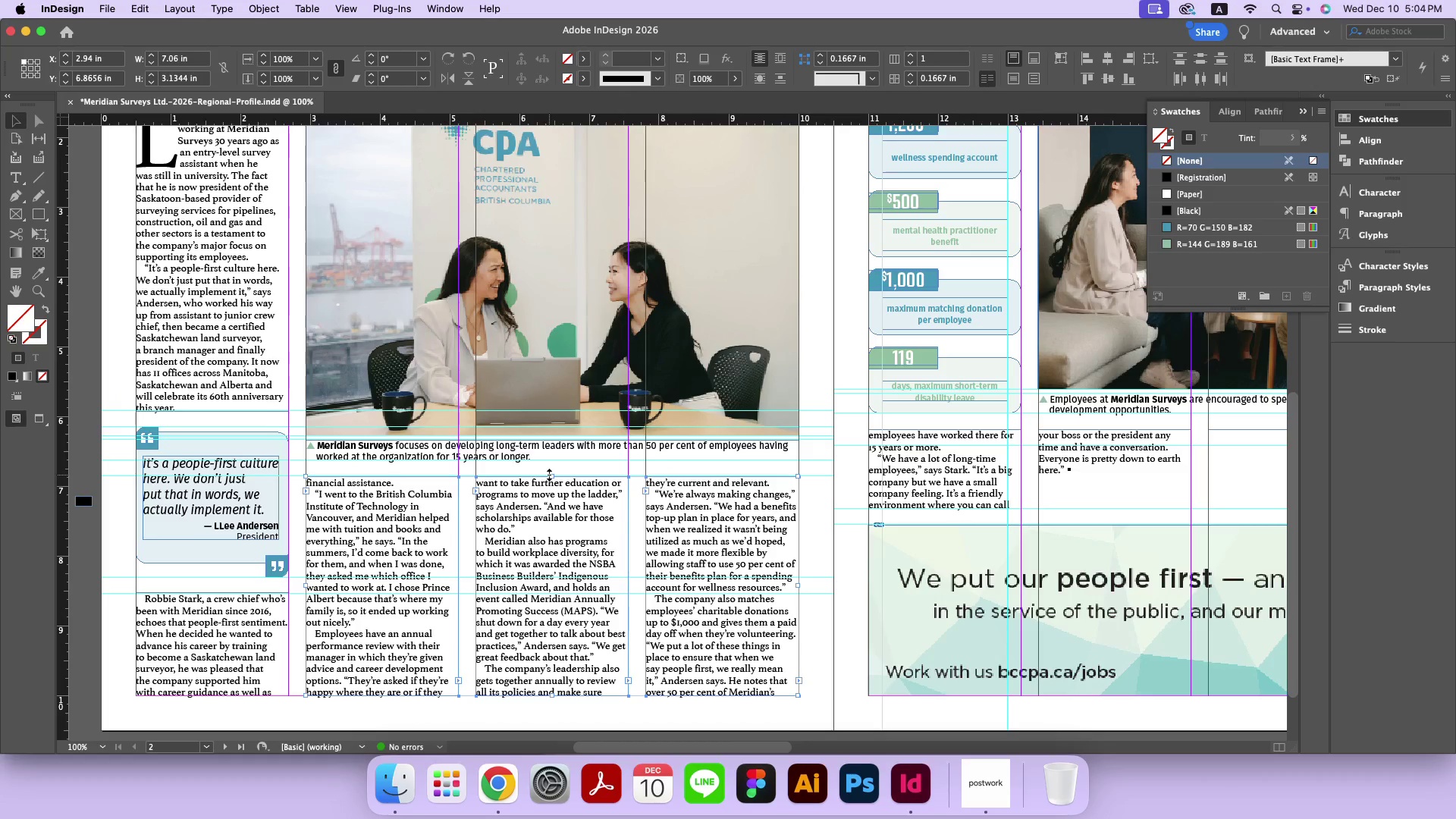 
hold_key(key=Space, duration=1.07)
 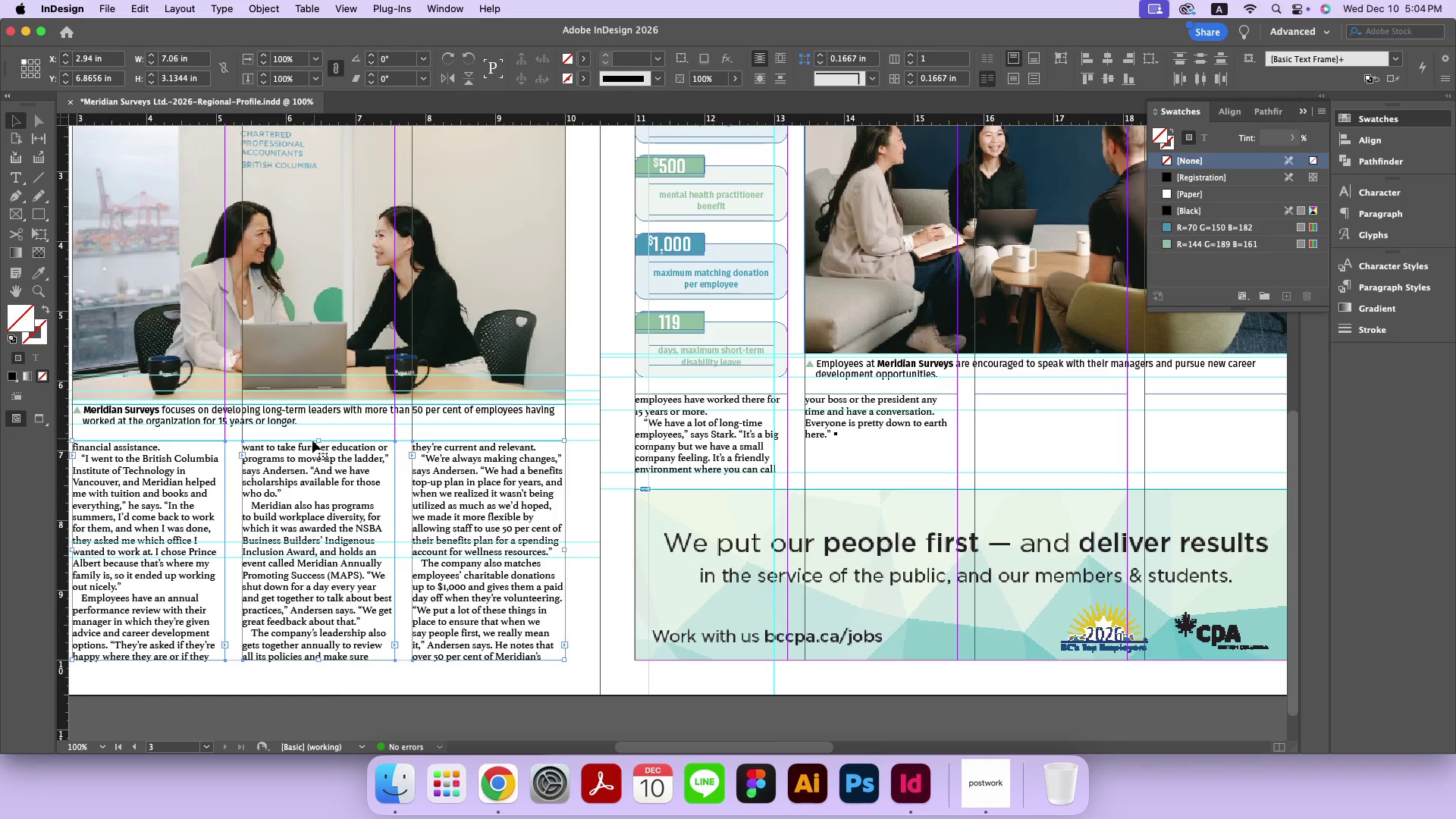 
left_click_drag(start_coordinate=[861, 469], to_coordinate=[627, 435])
 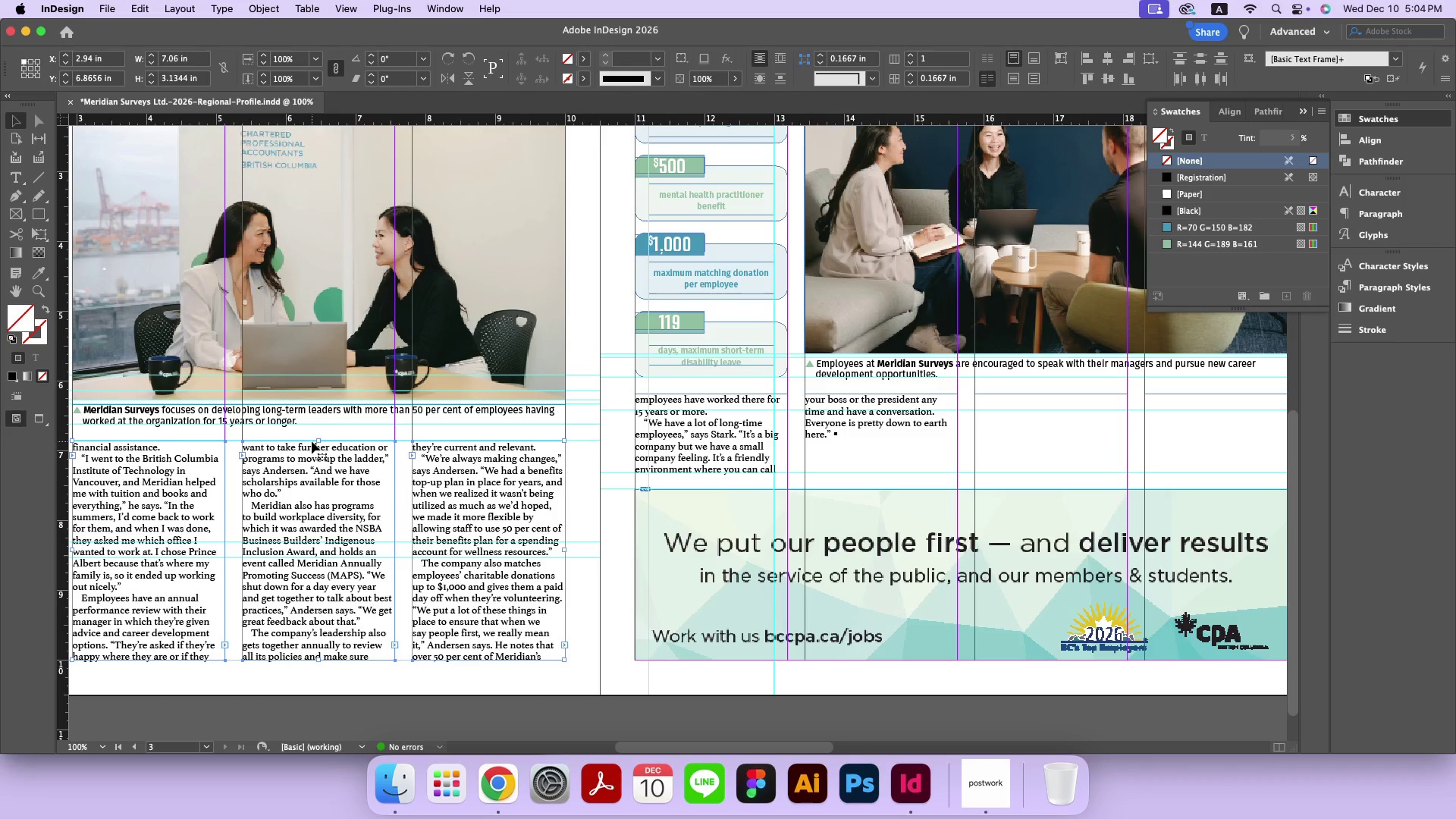 
left_click_drag(start_coordinate=[316, 441], to_coordinate=[317, 504])
 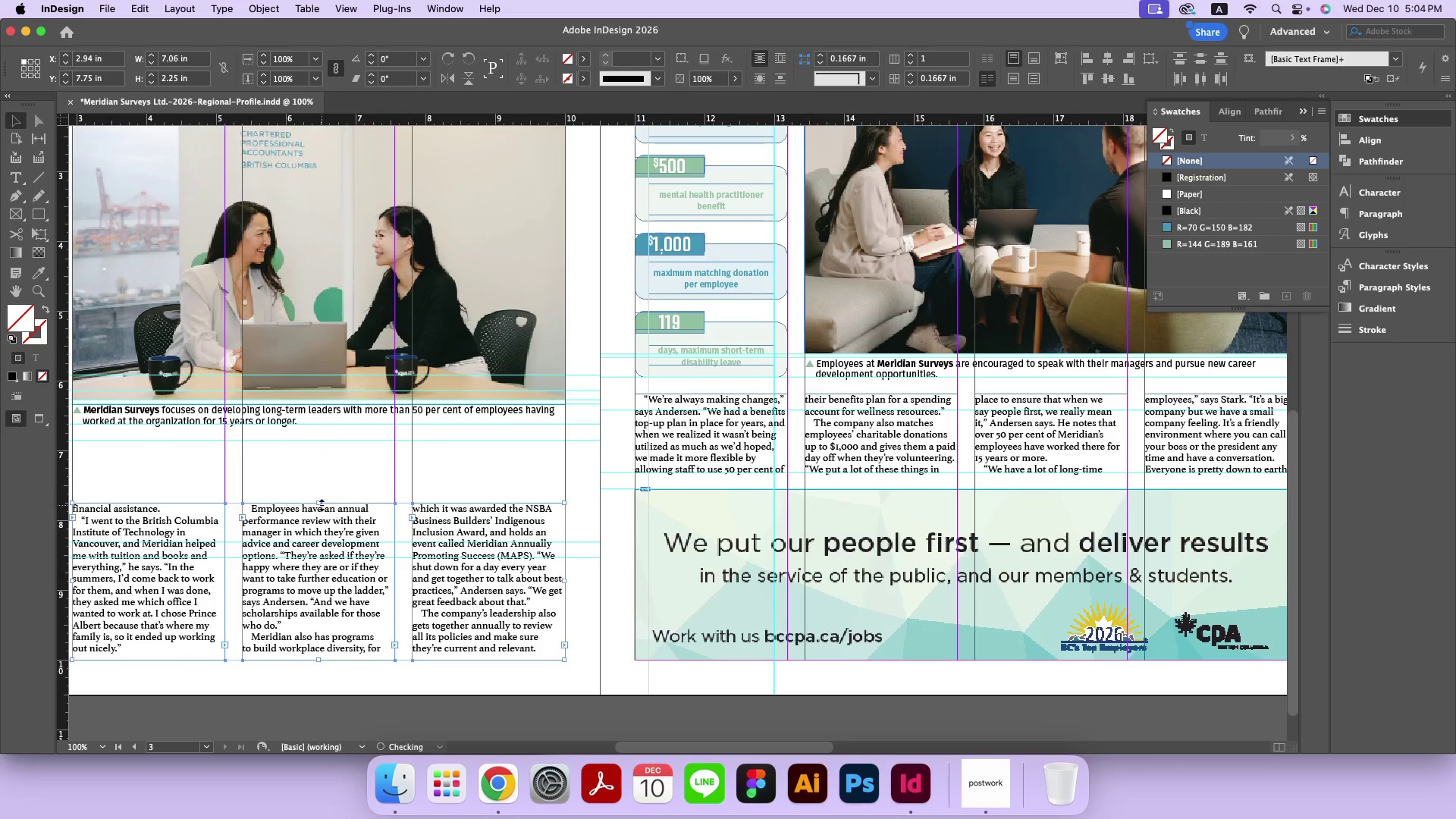 
left_click_drag(start_coordinate=[320, 504], to_coordinate=[321, 490])
 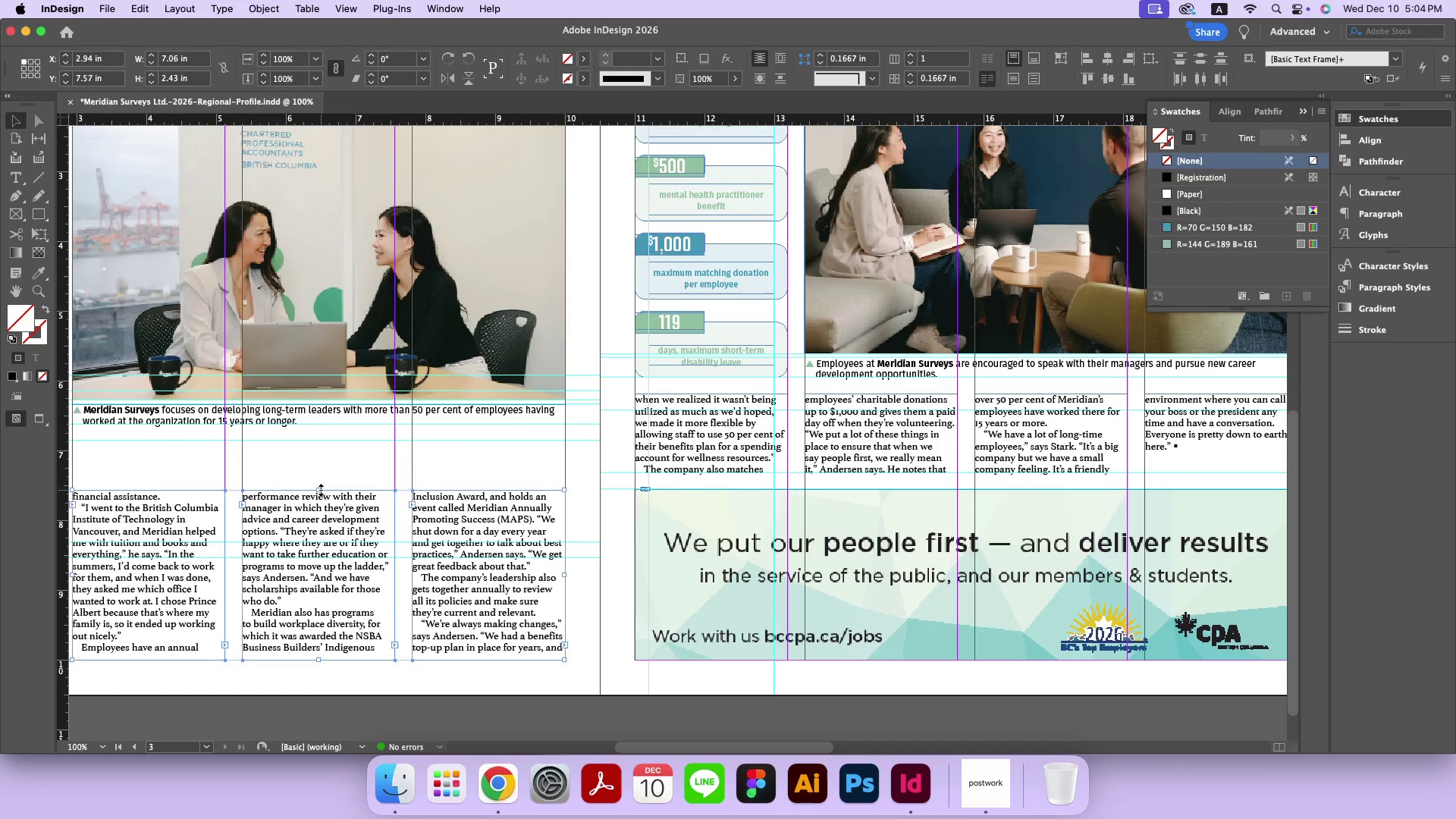 
left_click_drag(start_coordinate=[321, 490], to_coordinate=[321, 497])
 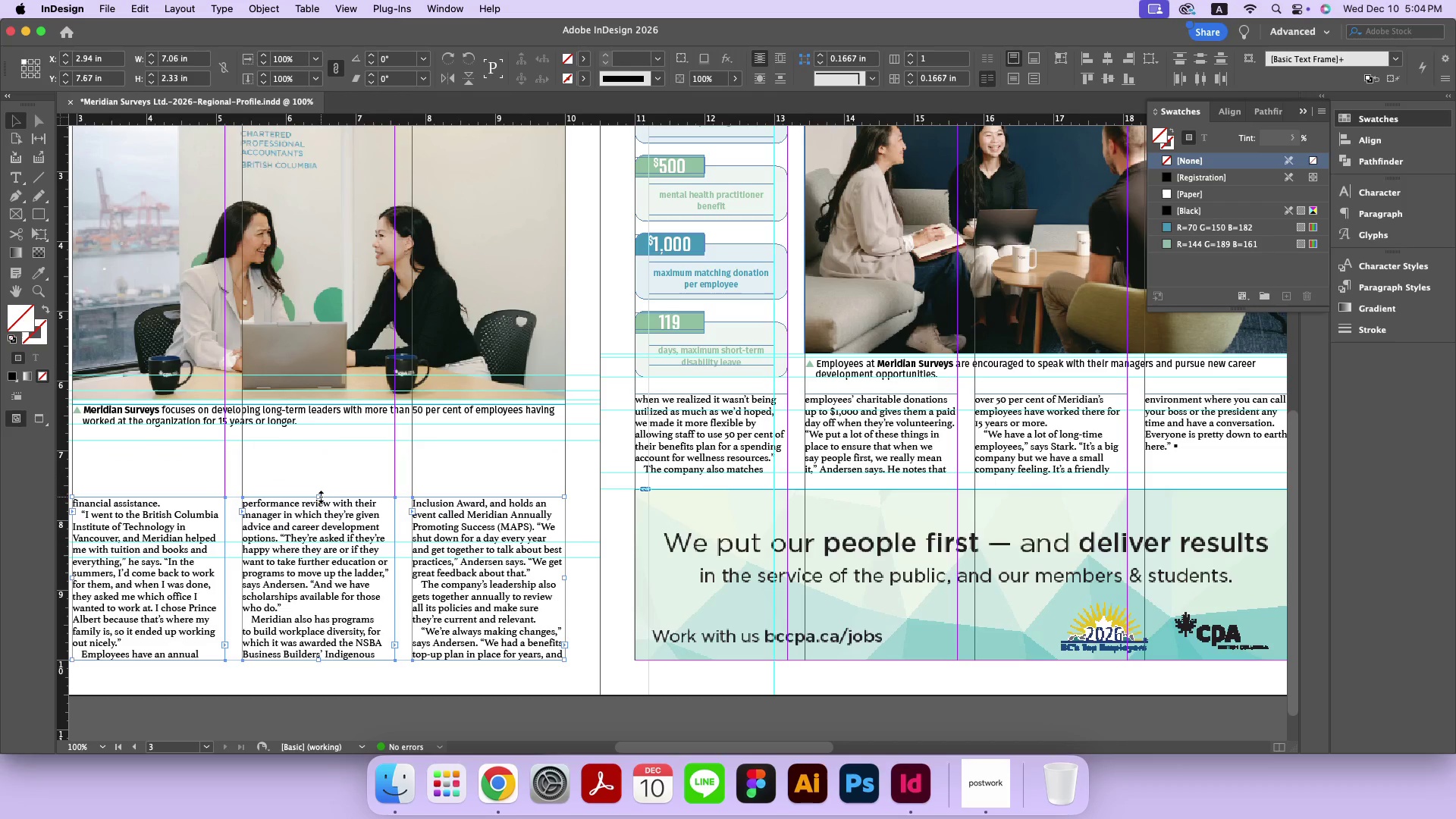 
left_click_drag(start_coordinate=[321, 497], to_coordinate=[321, 501])
 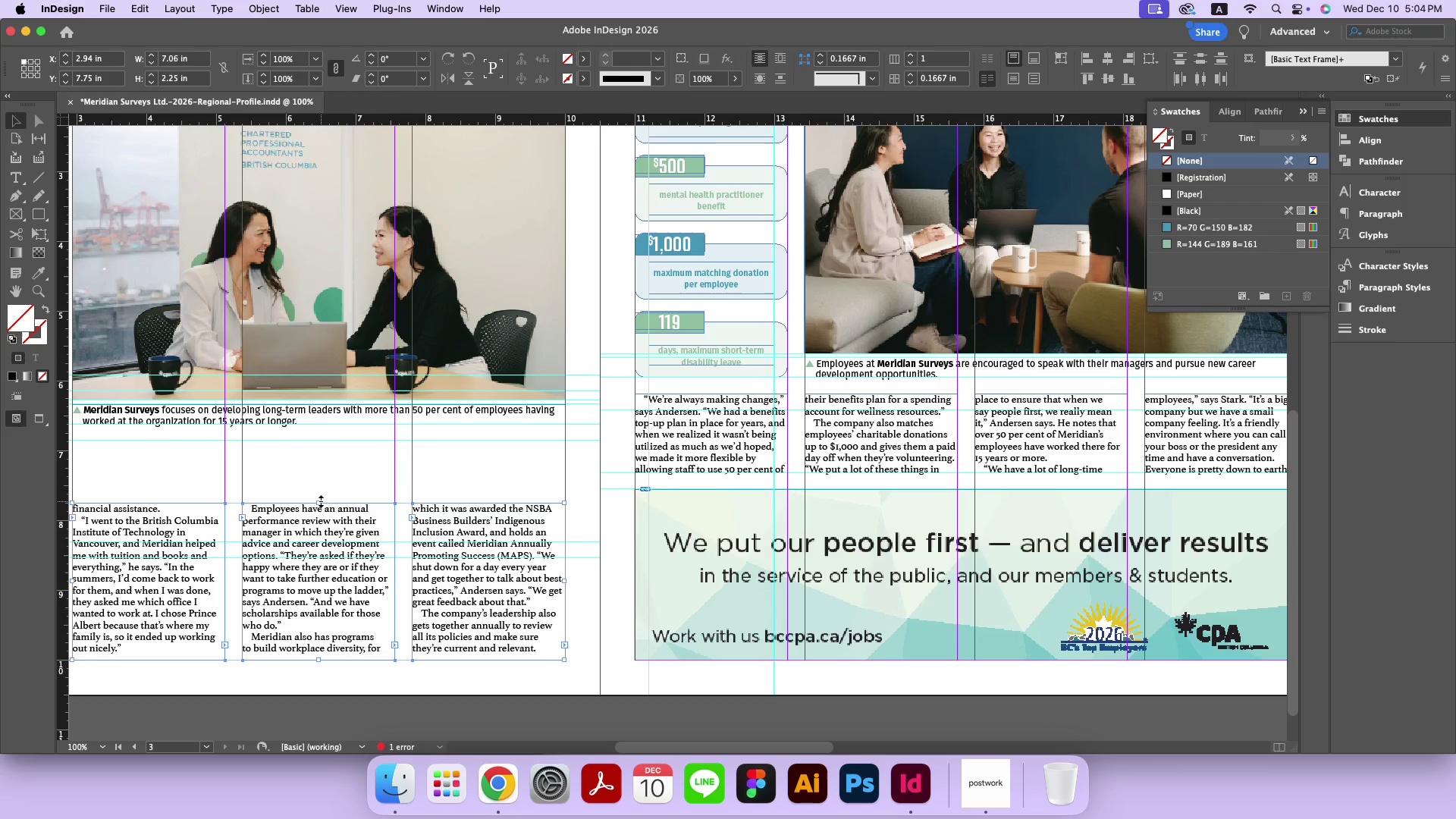 
left_click_drag(start_coordinate=[321, 500], to_coordinate=[321, 495])
 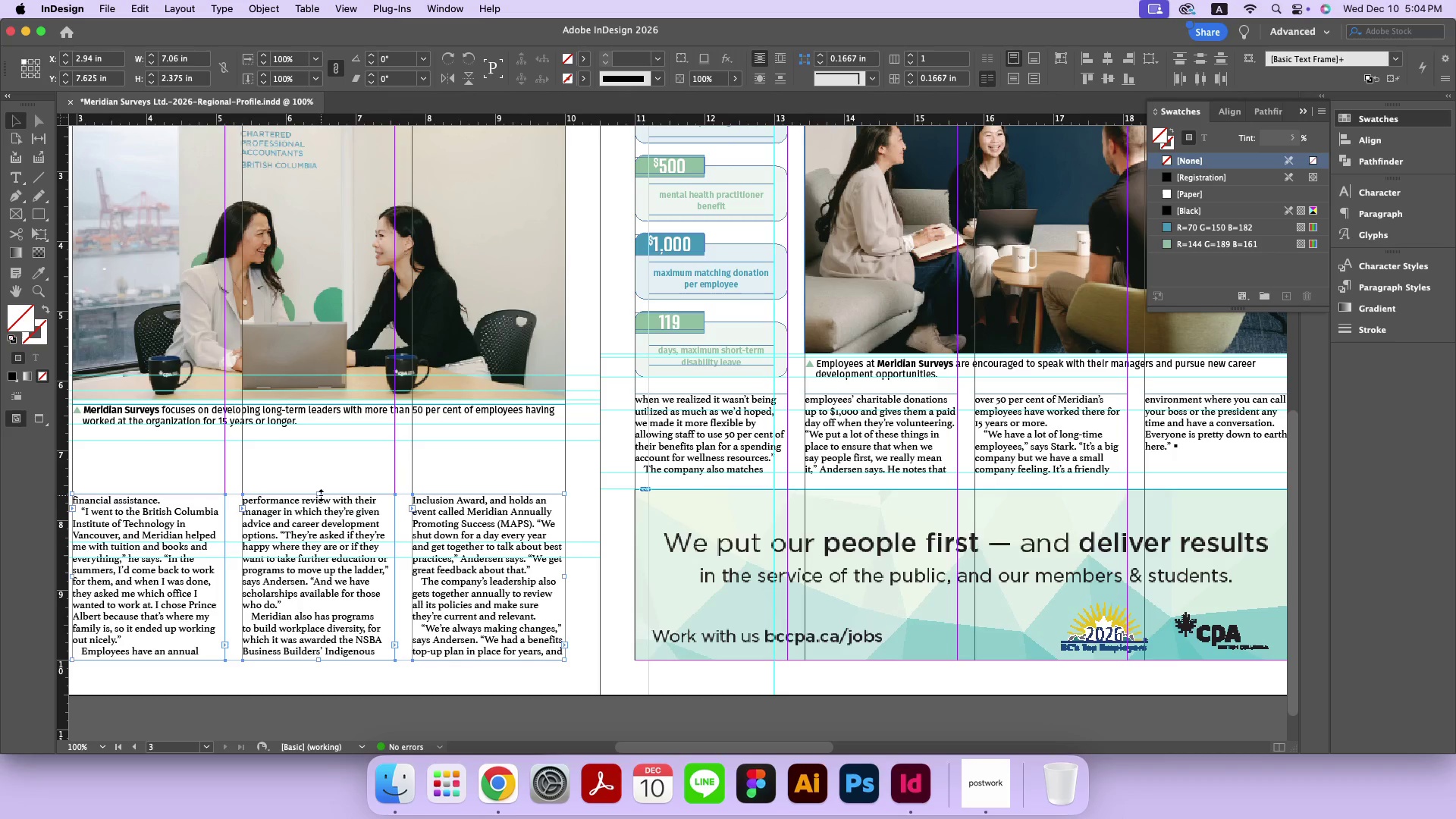 
left_click([332, 470])
 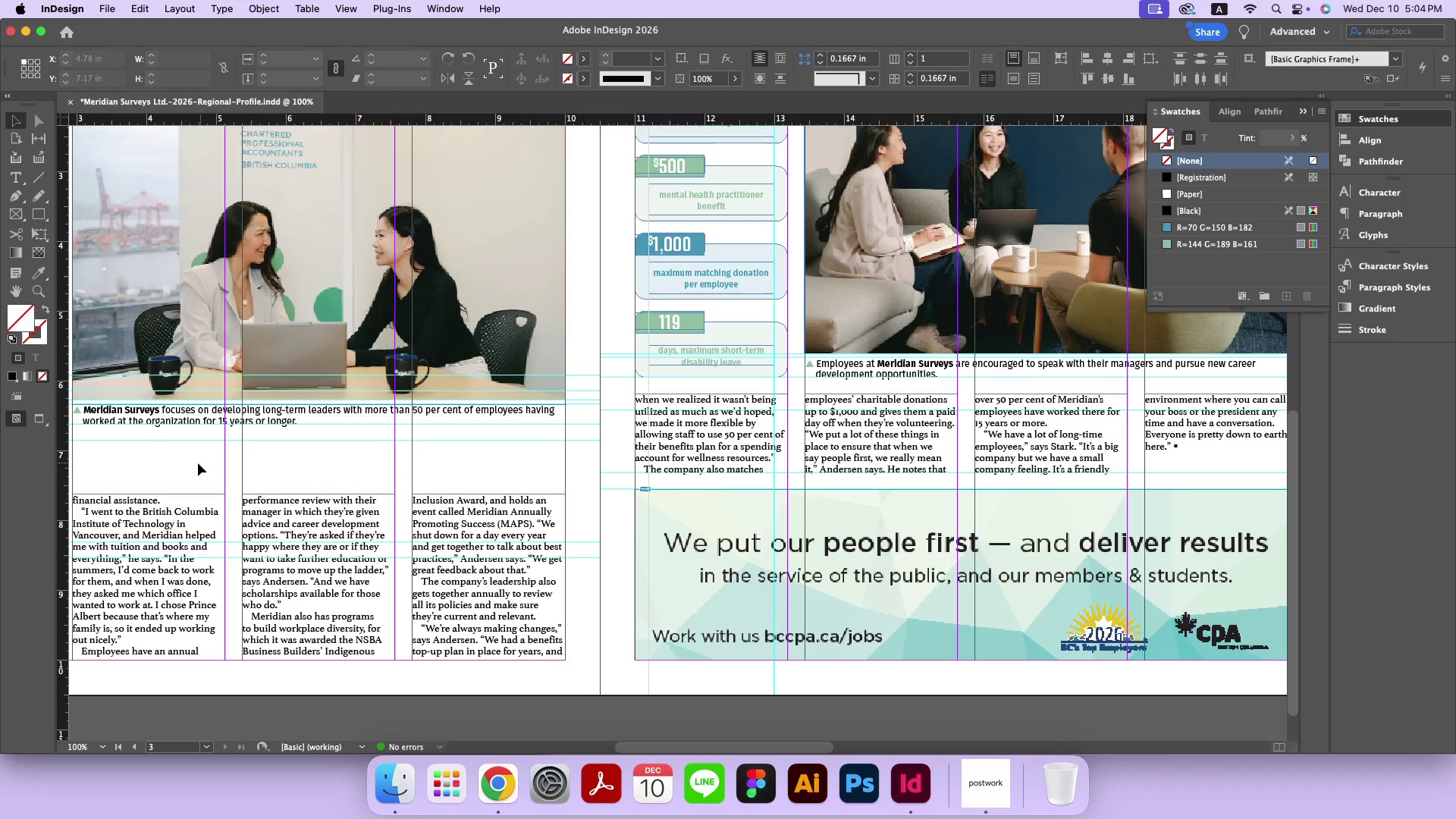 
left_click_drag(start_coordinate=[186, 473], to_coordinate=[210, 499])
 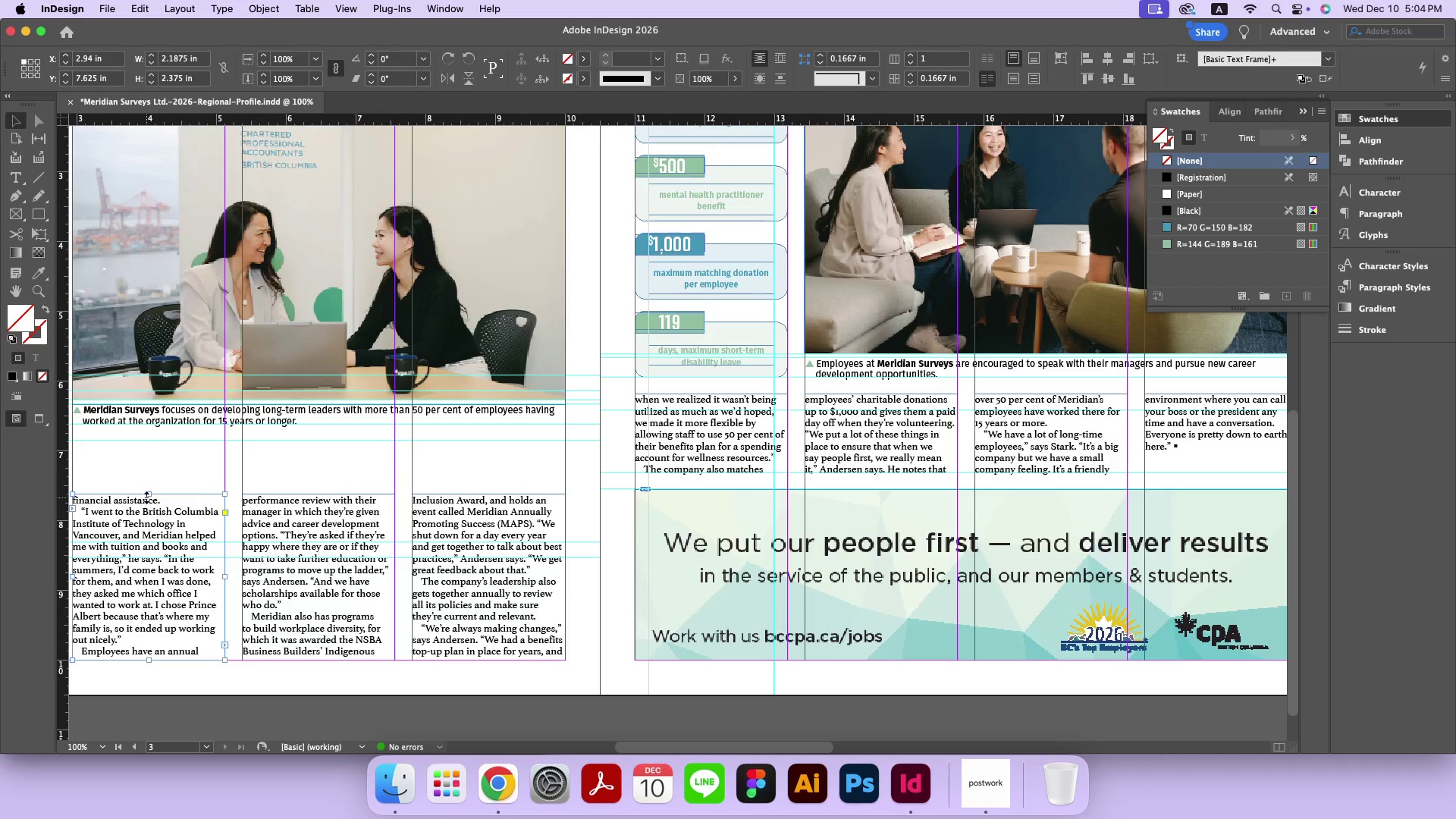 
double_click([146, 495])
 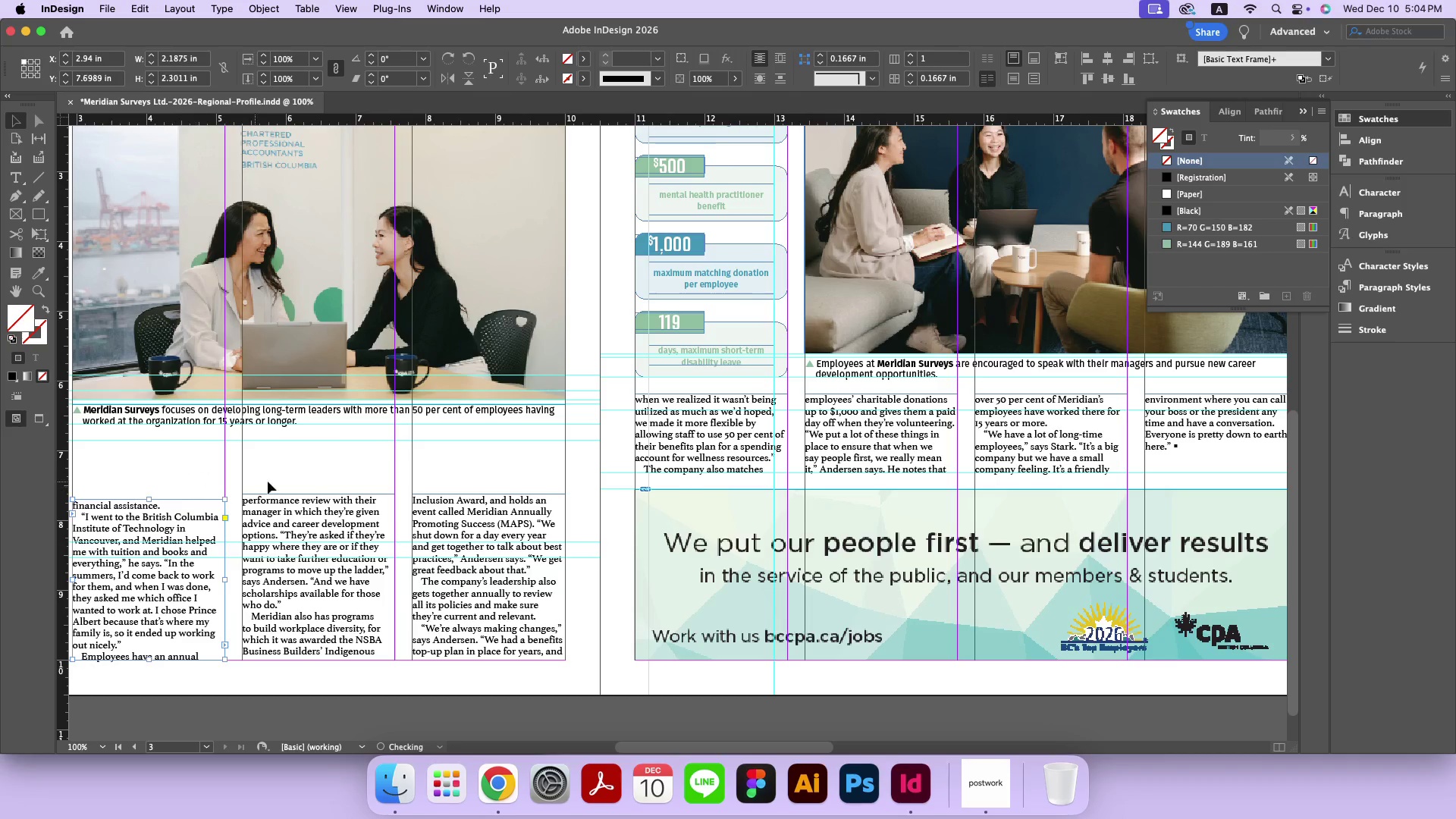 
left_click_drag(start_coordinate=[334, 479], to_coordinate=[342, 505])
 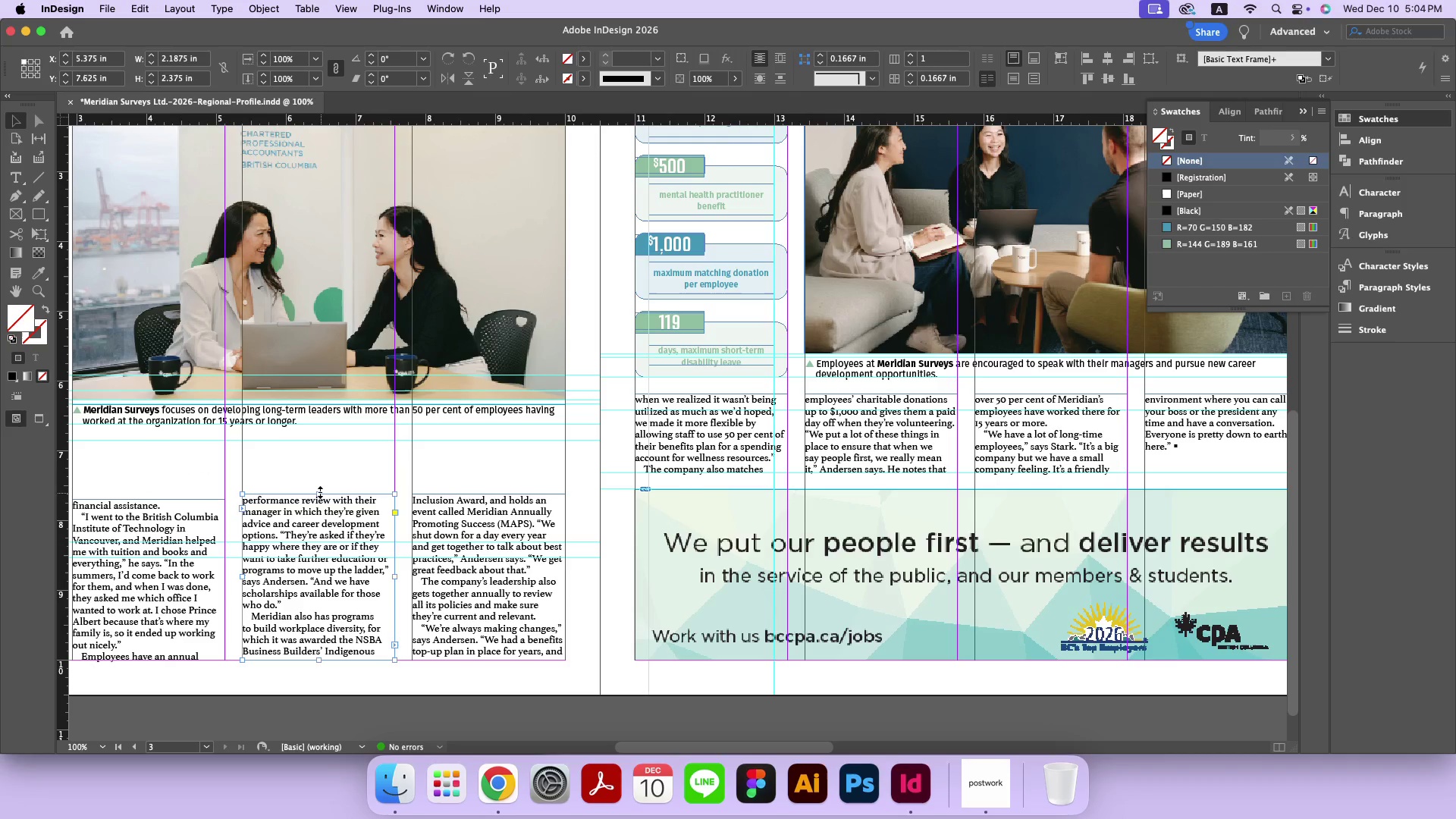 
double_click([320, 491])
 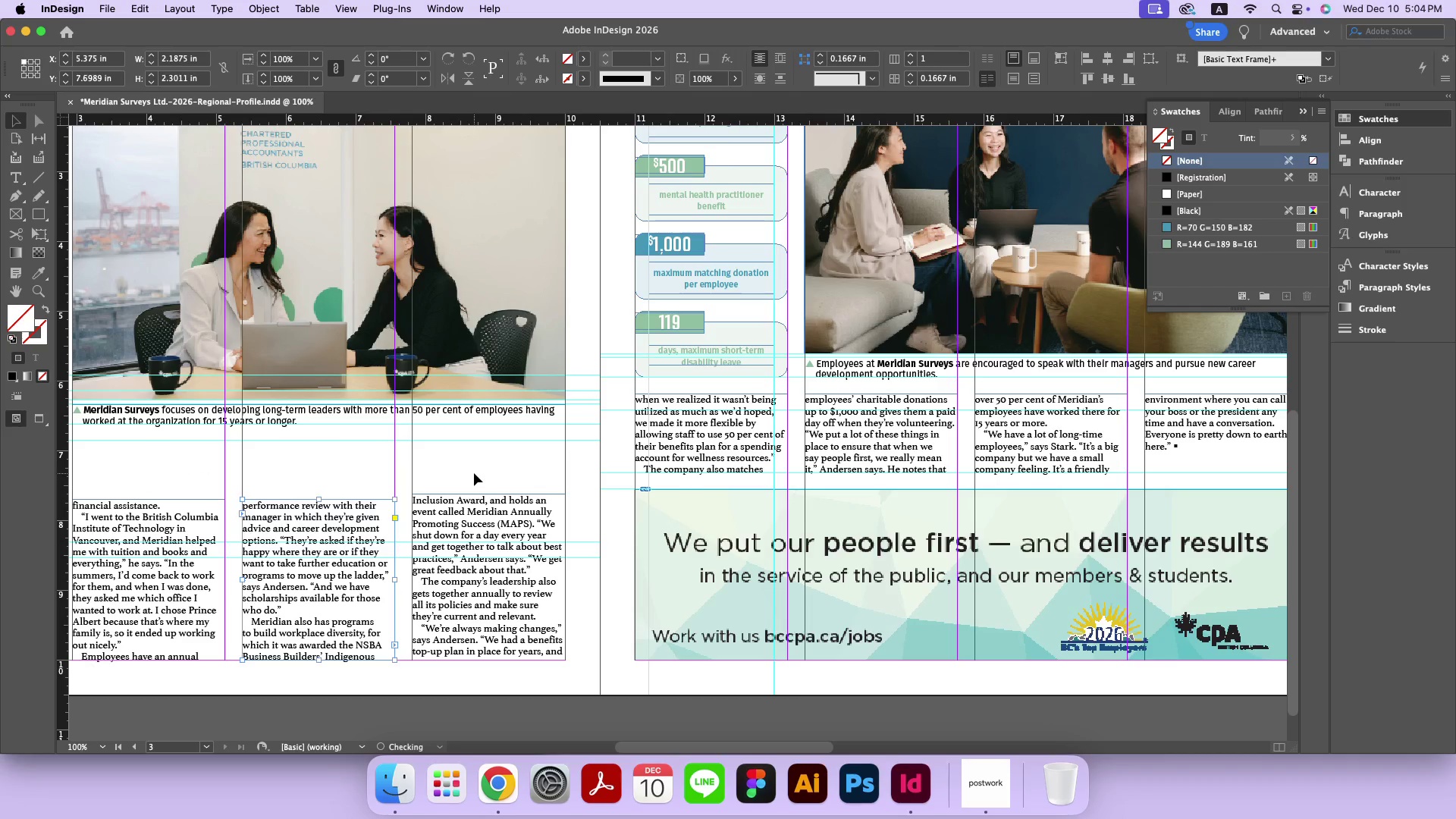 
left_click_drag(start_coordinate=[474, 473], to_coordinate=[483, 504])
 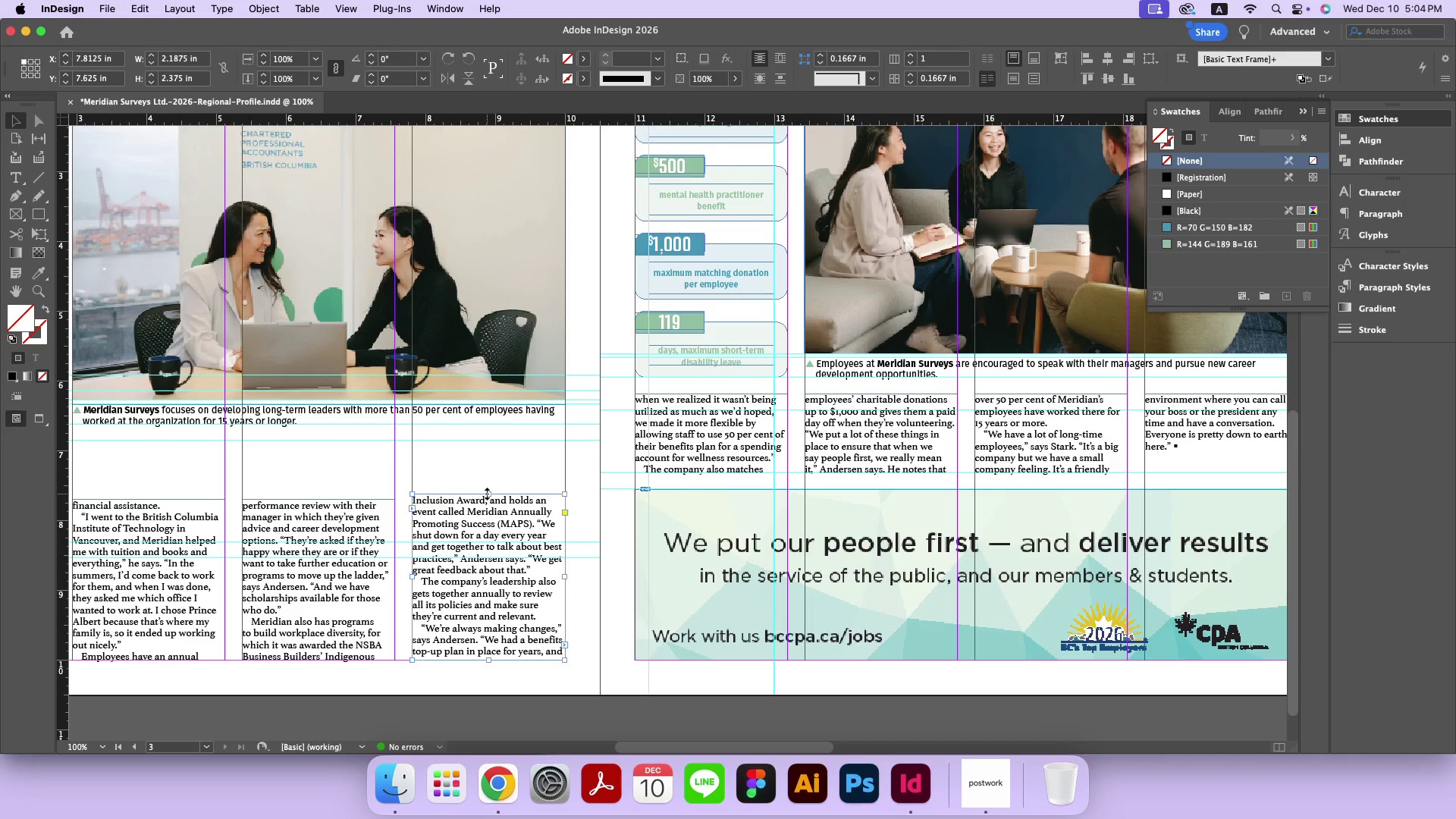 
double_click([487, 493])
 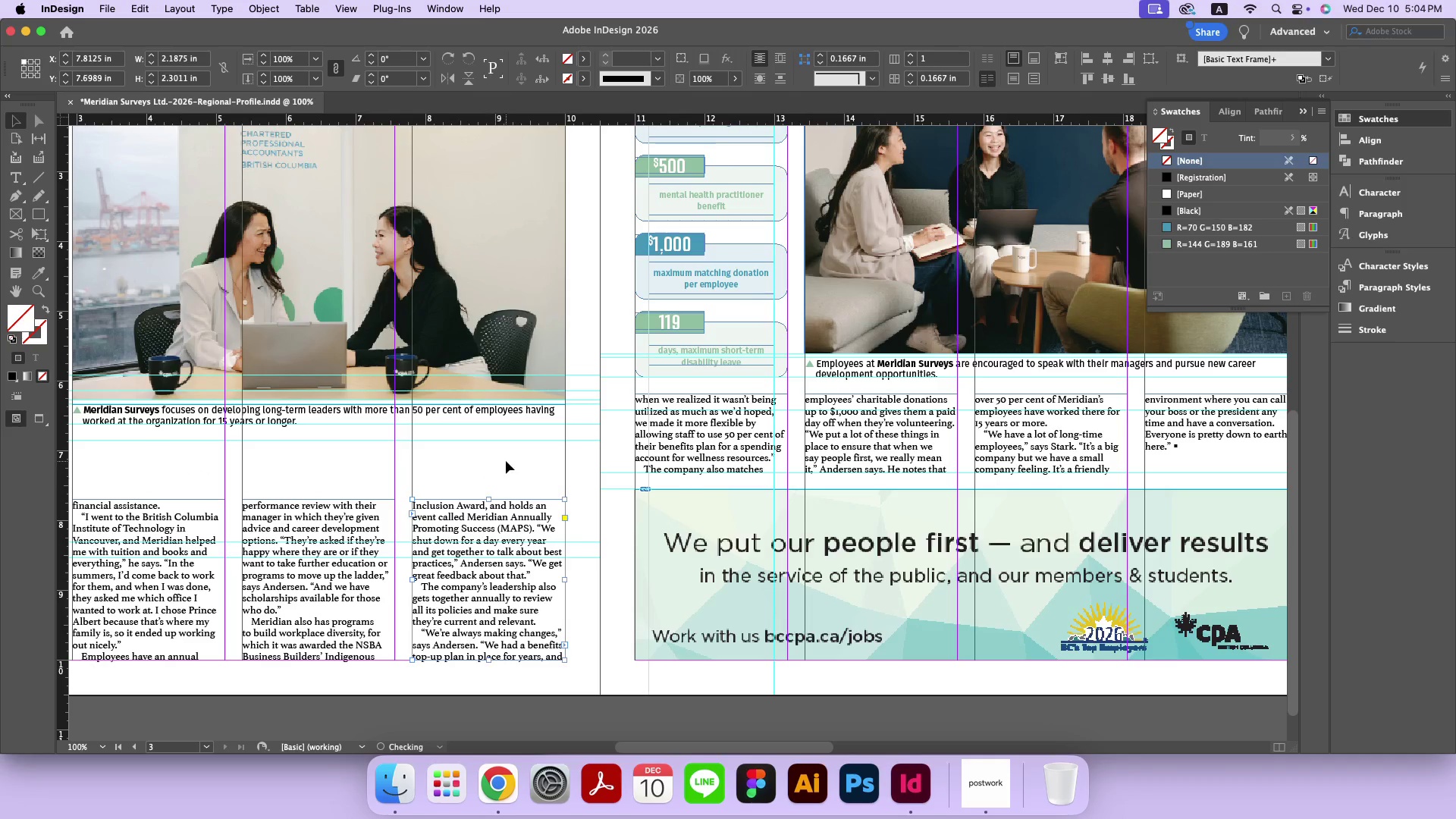 
left_click([506, 461])
 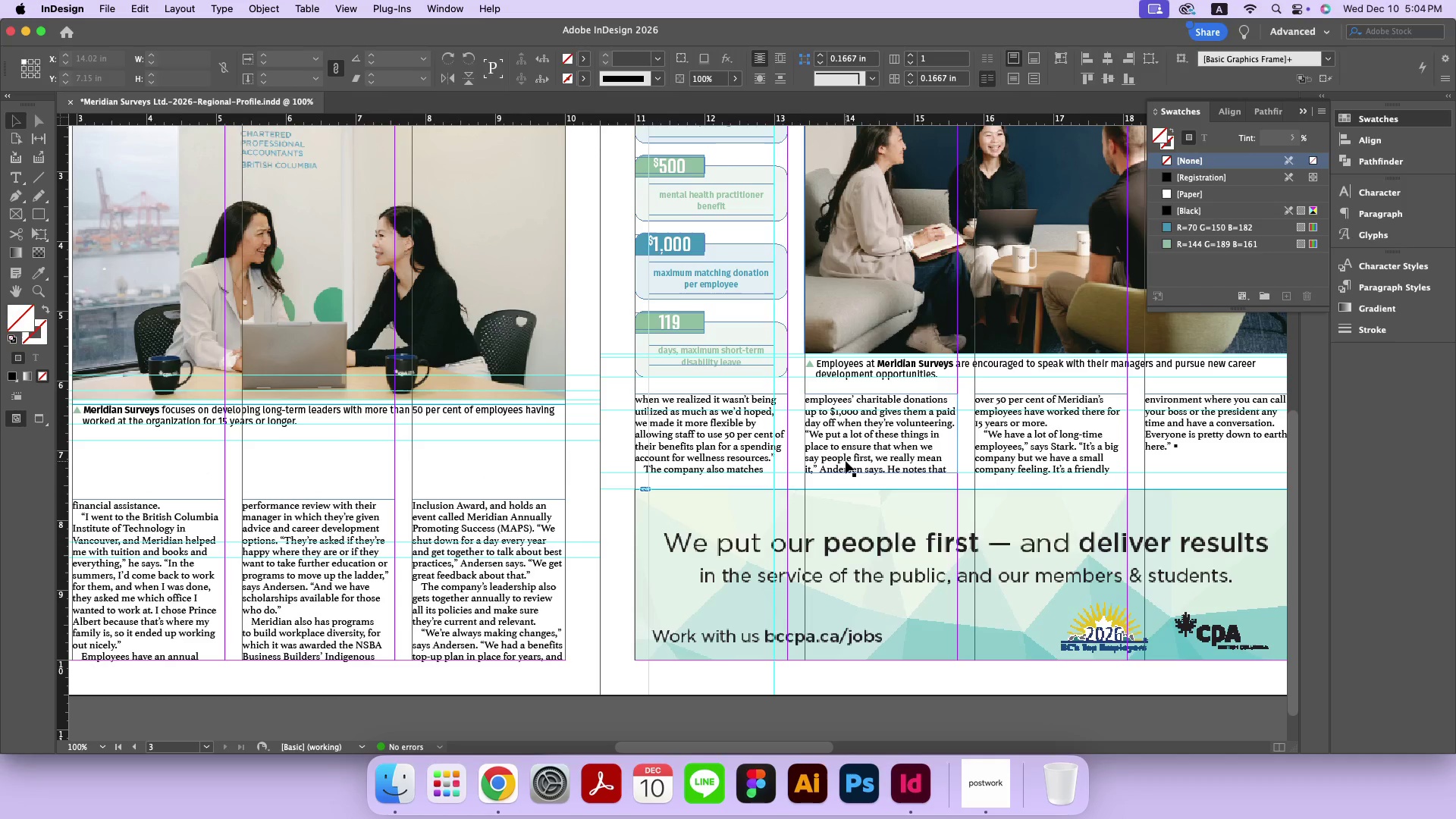 
hold_key(key=Space, duration=1.51)
 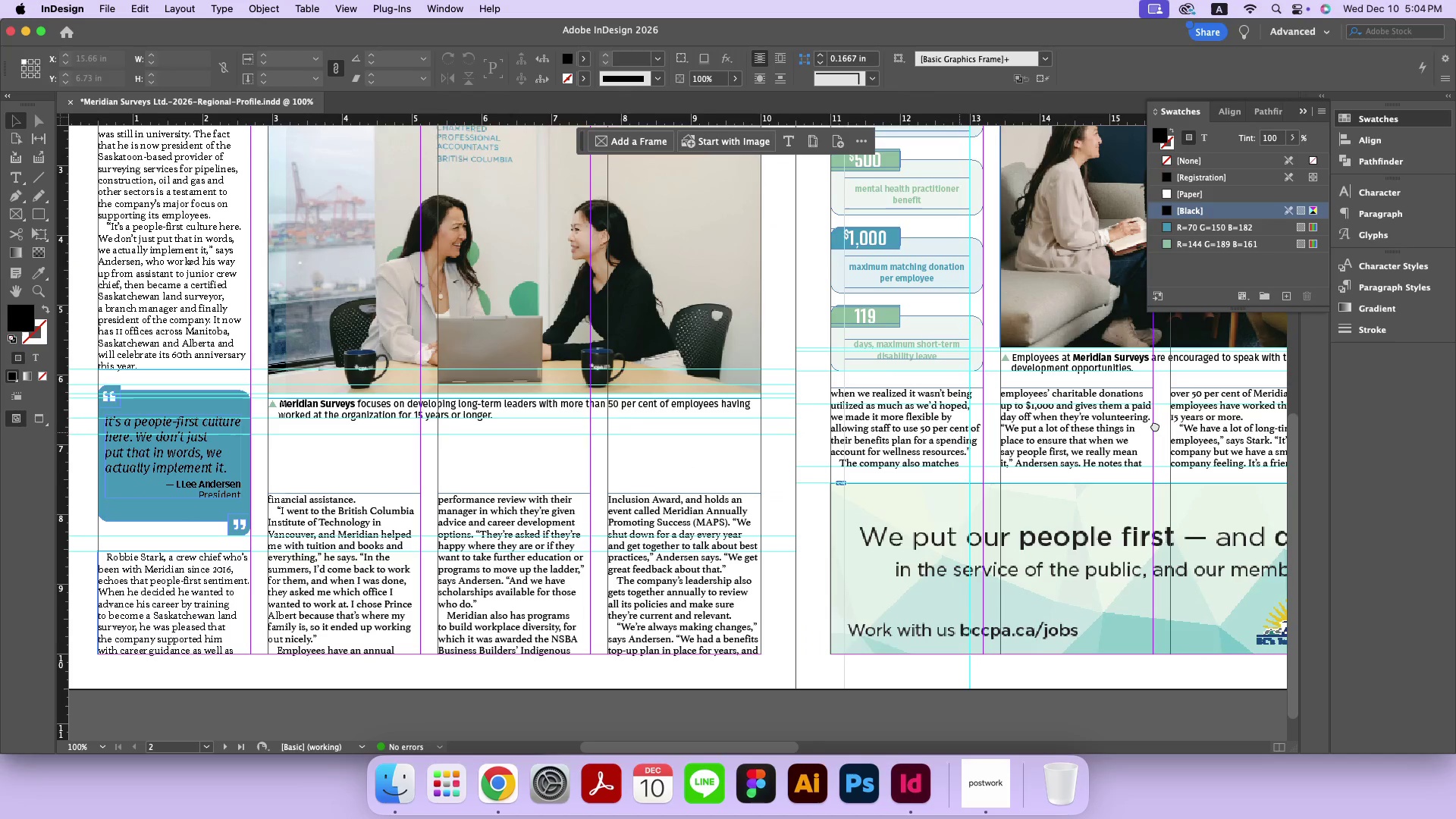 
left_click_drag(start_coordinate=[959, 432], to_coordinate=[1155, 425])
 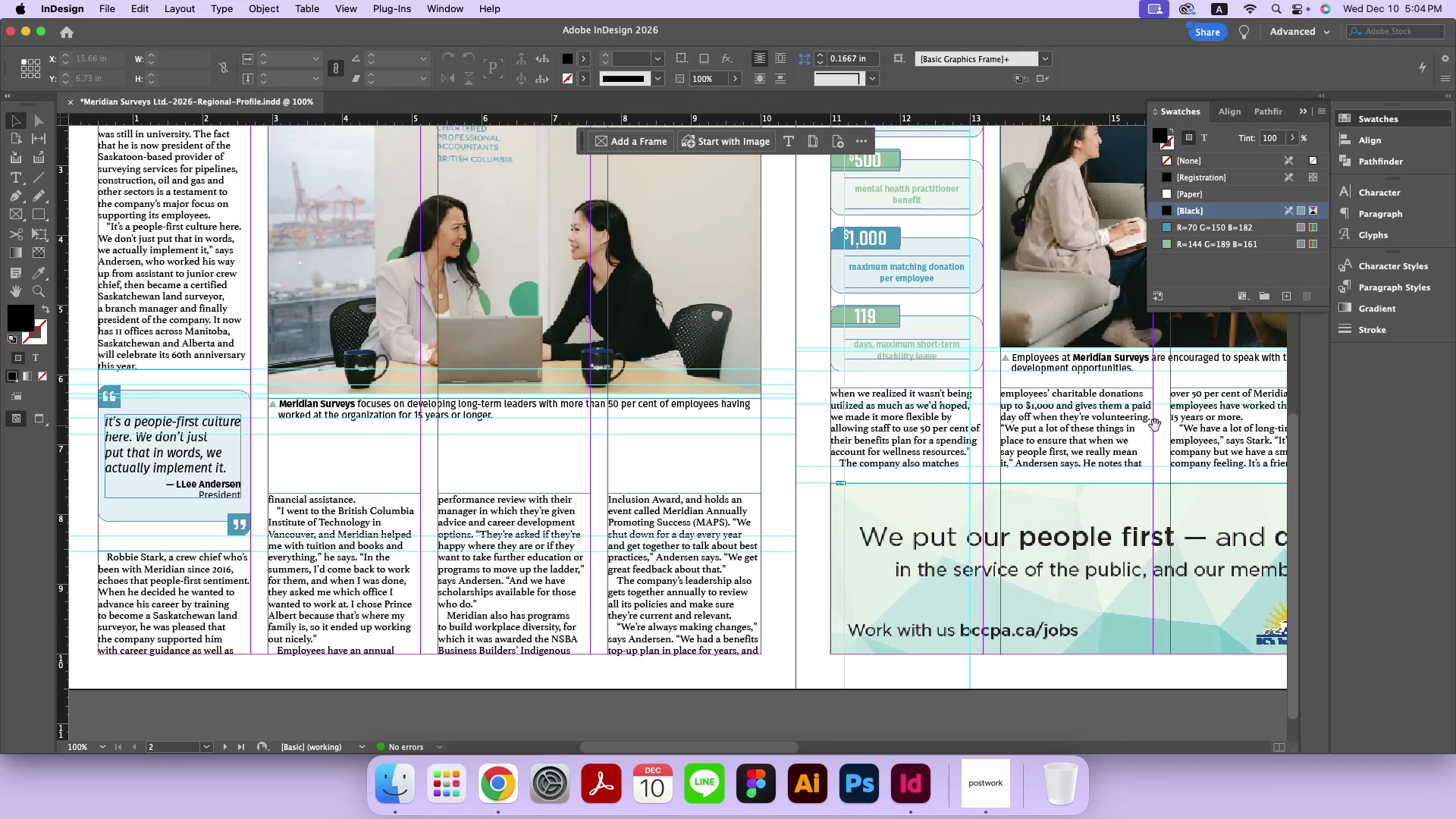 
hold_key(key=Space, duration=1.07)
 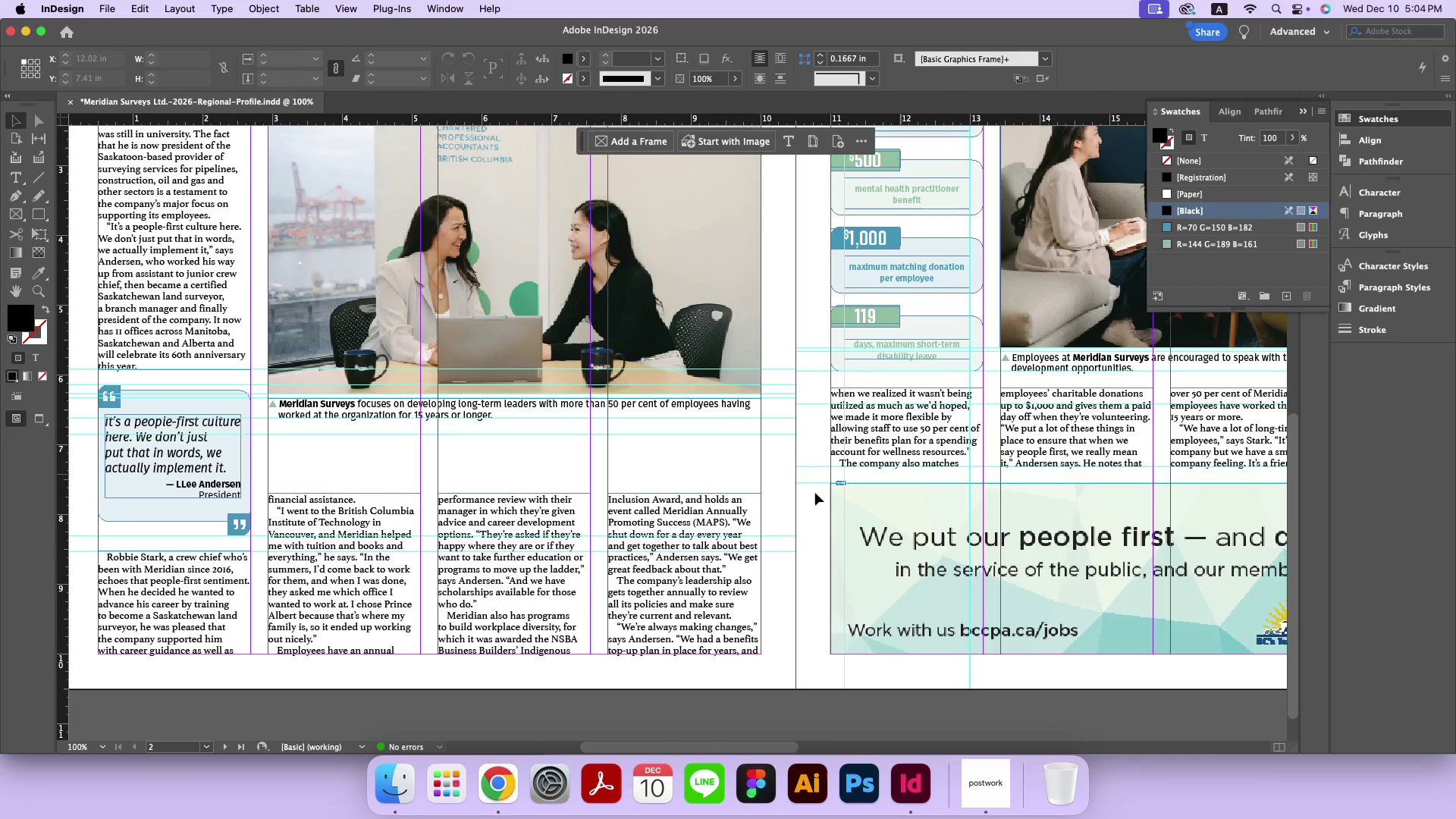 
wait(7.5)
 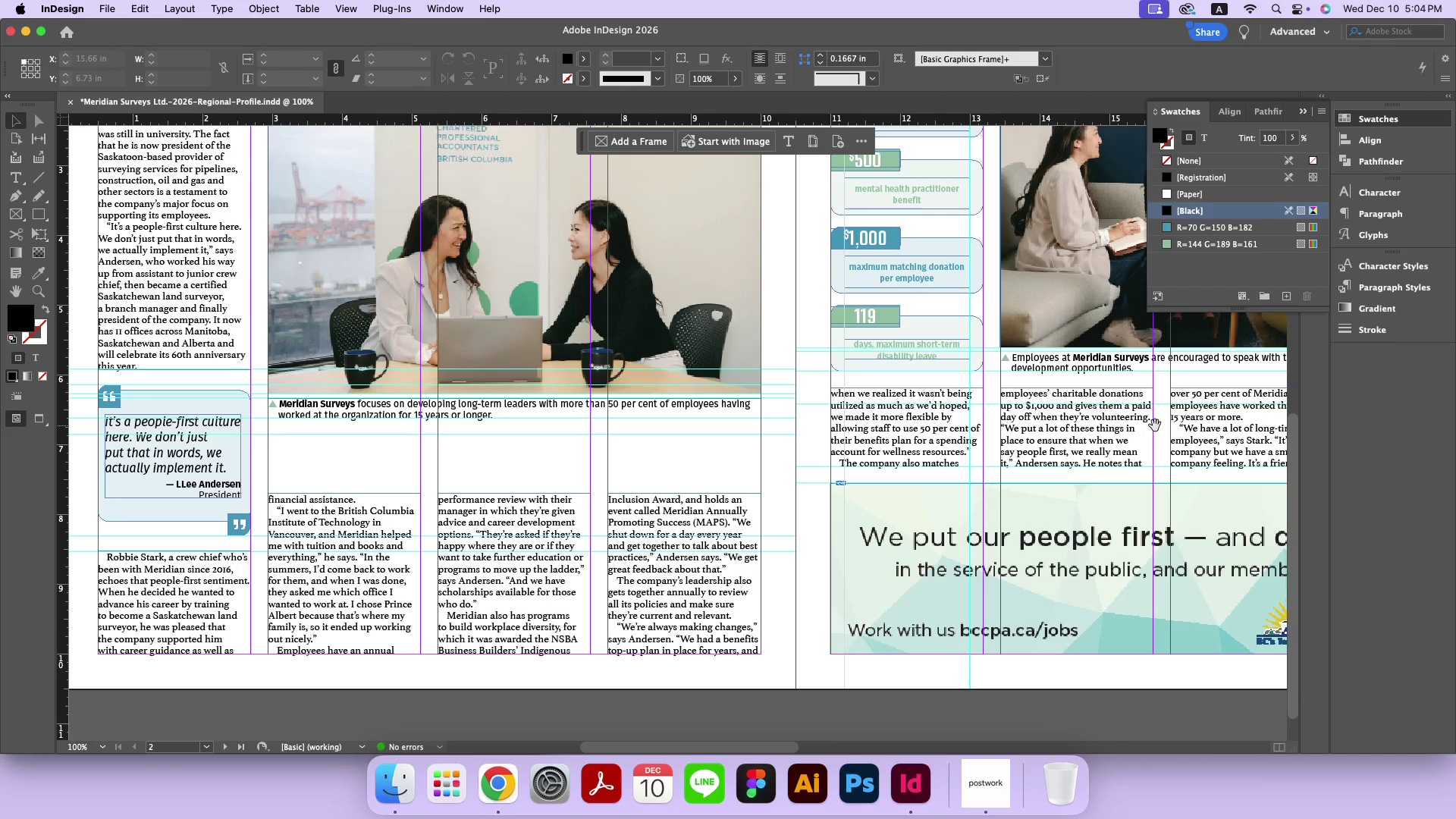 
left_click([15, 180])
 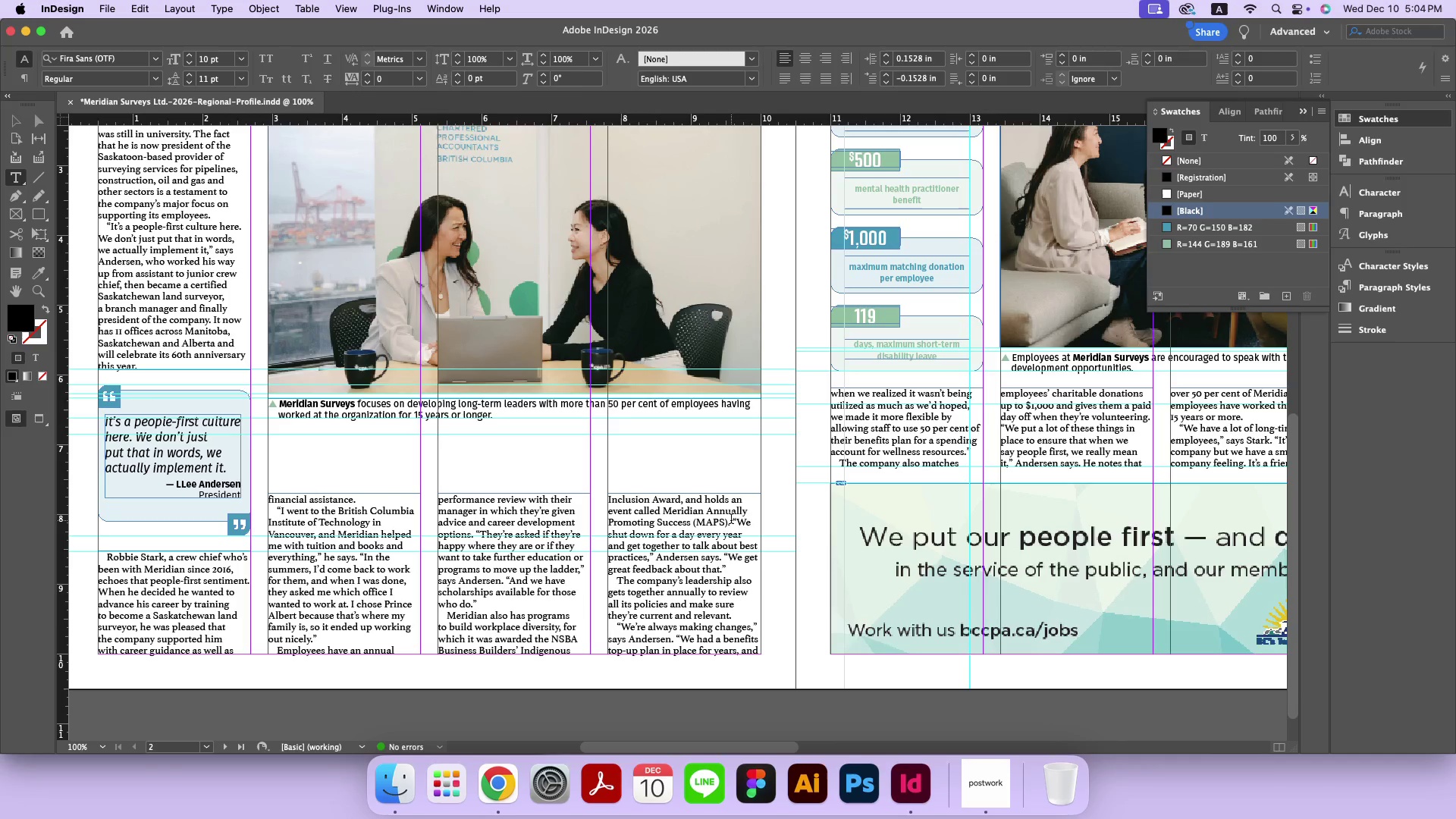 
left_click([733, 521])
 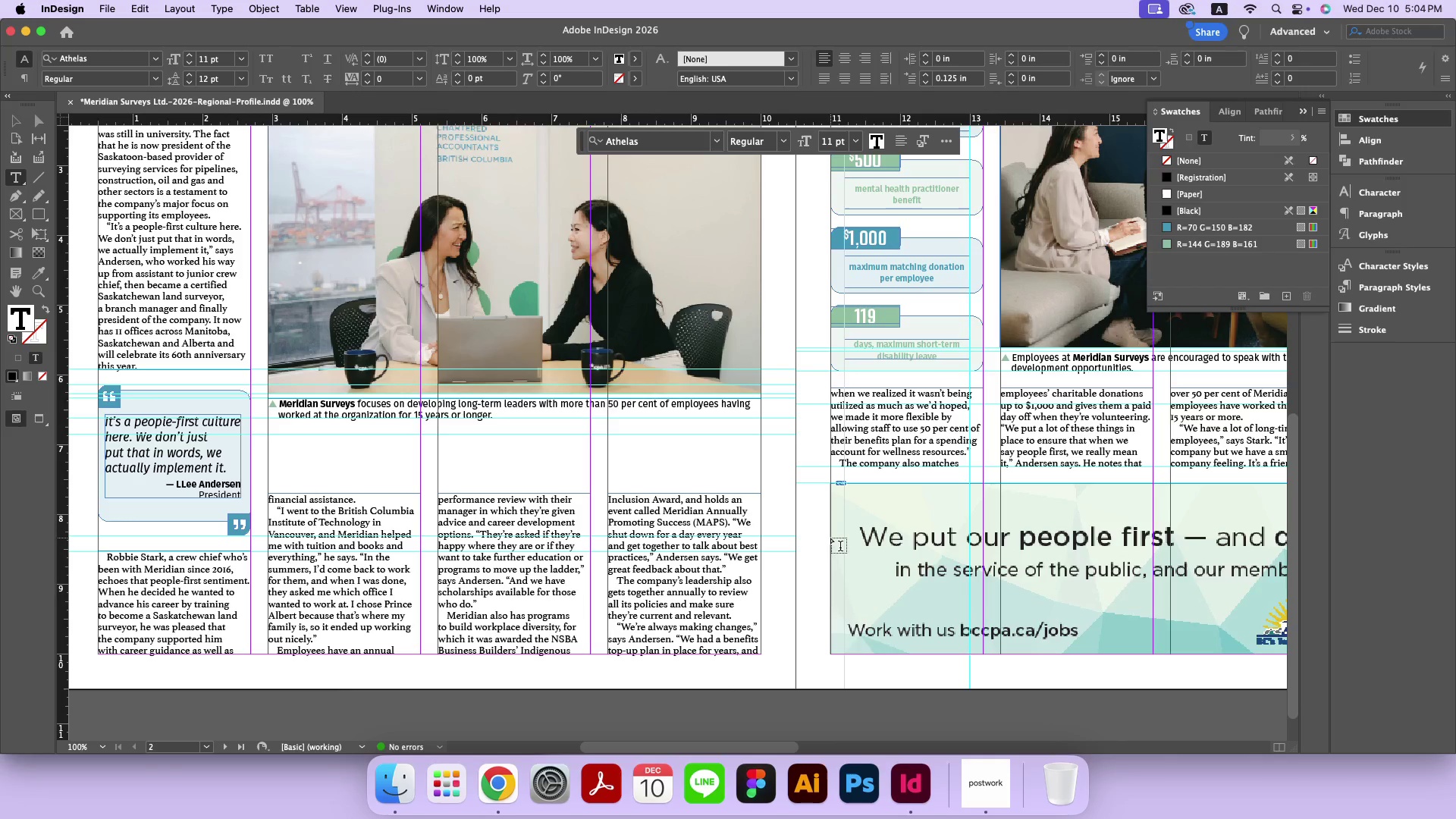 
key(Shift+Enter)
 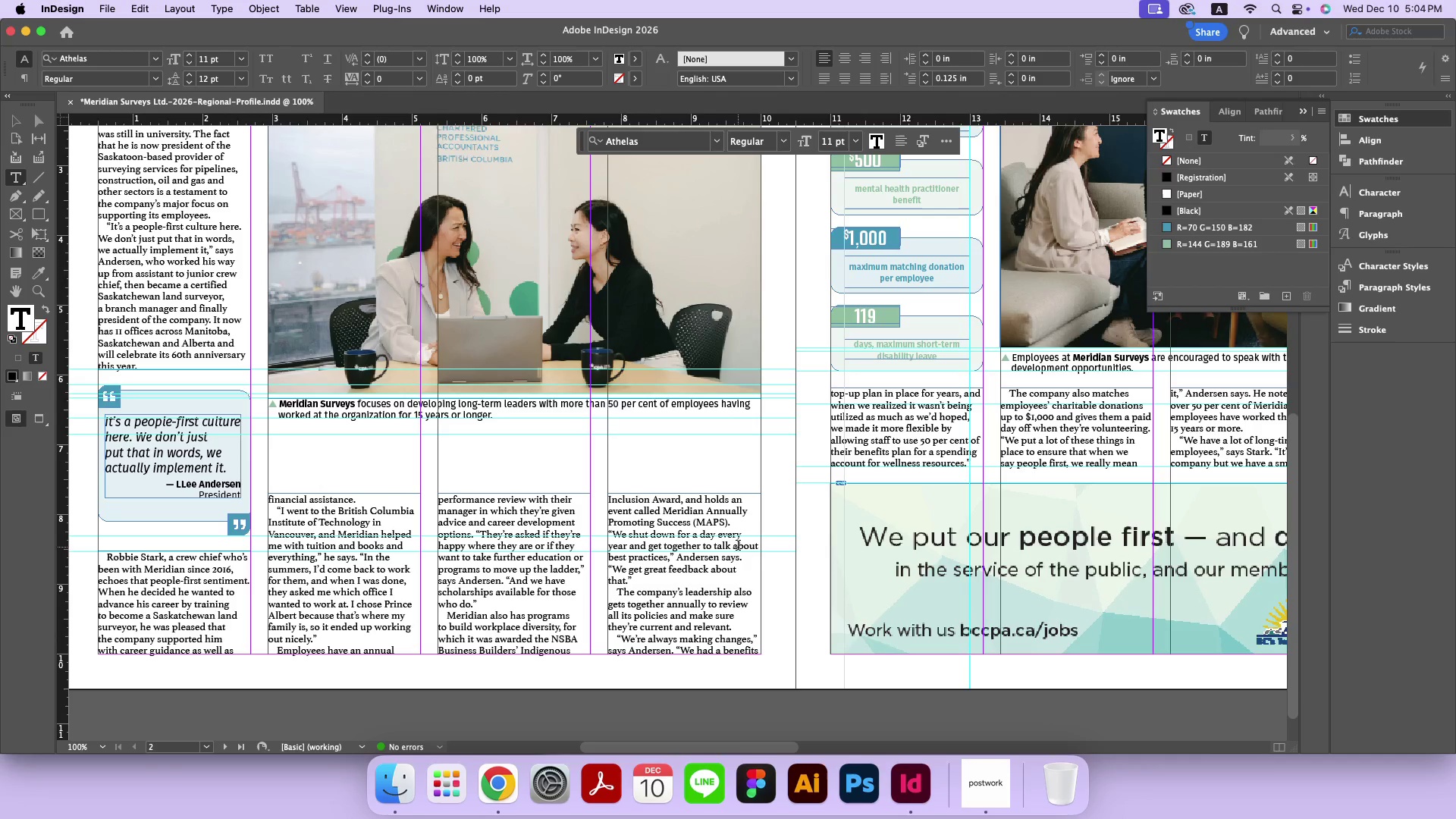 
left_click([733, 548])
 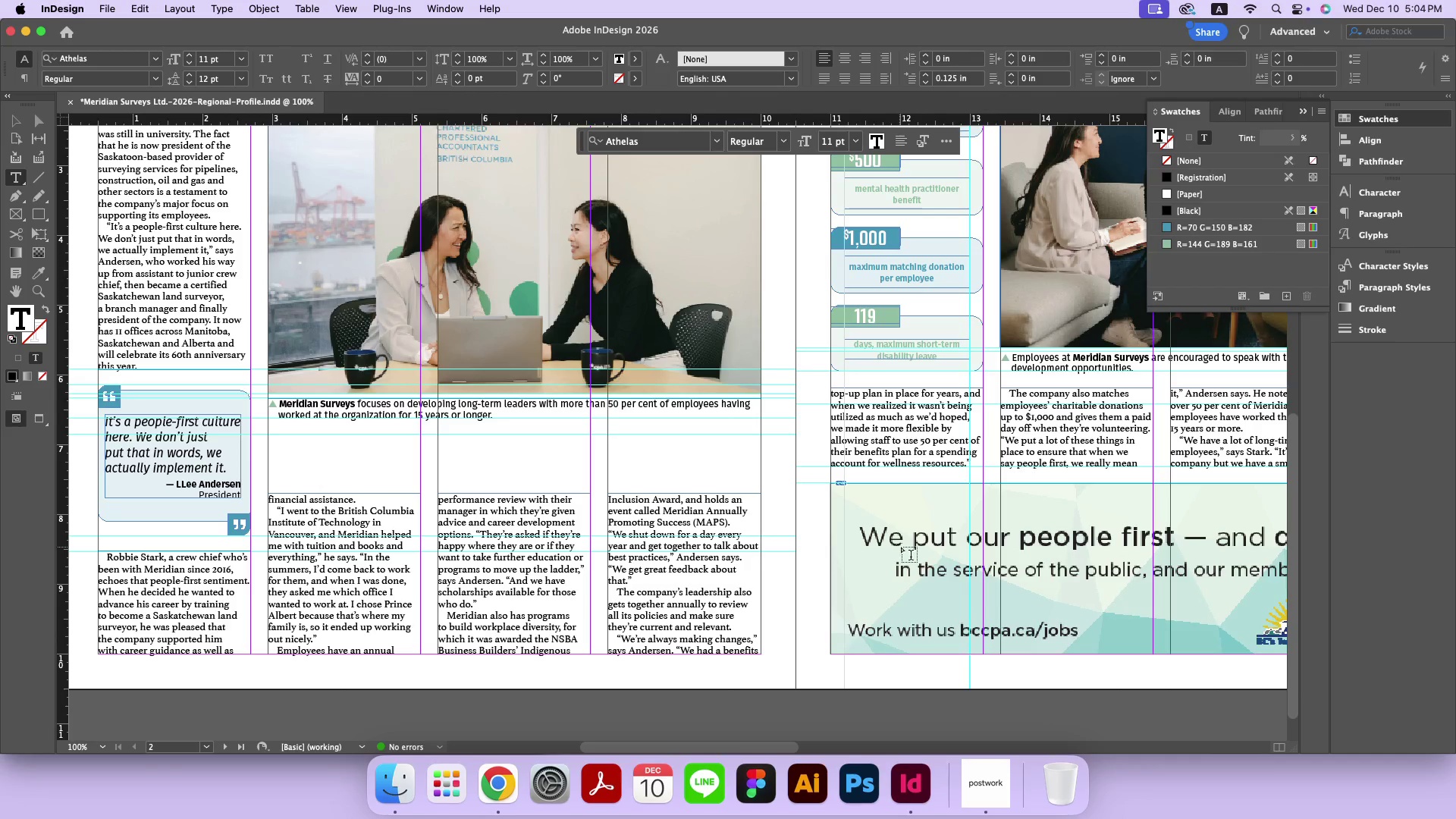 
key(Shift+Enter)
 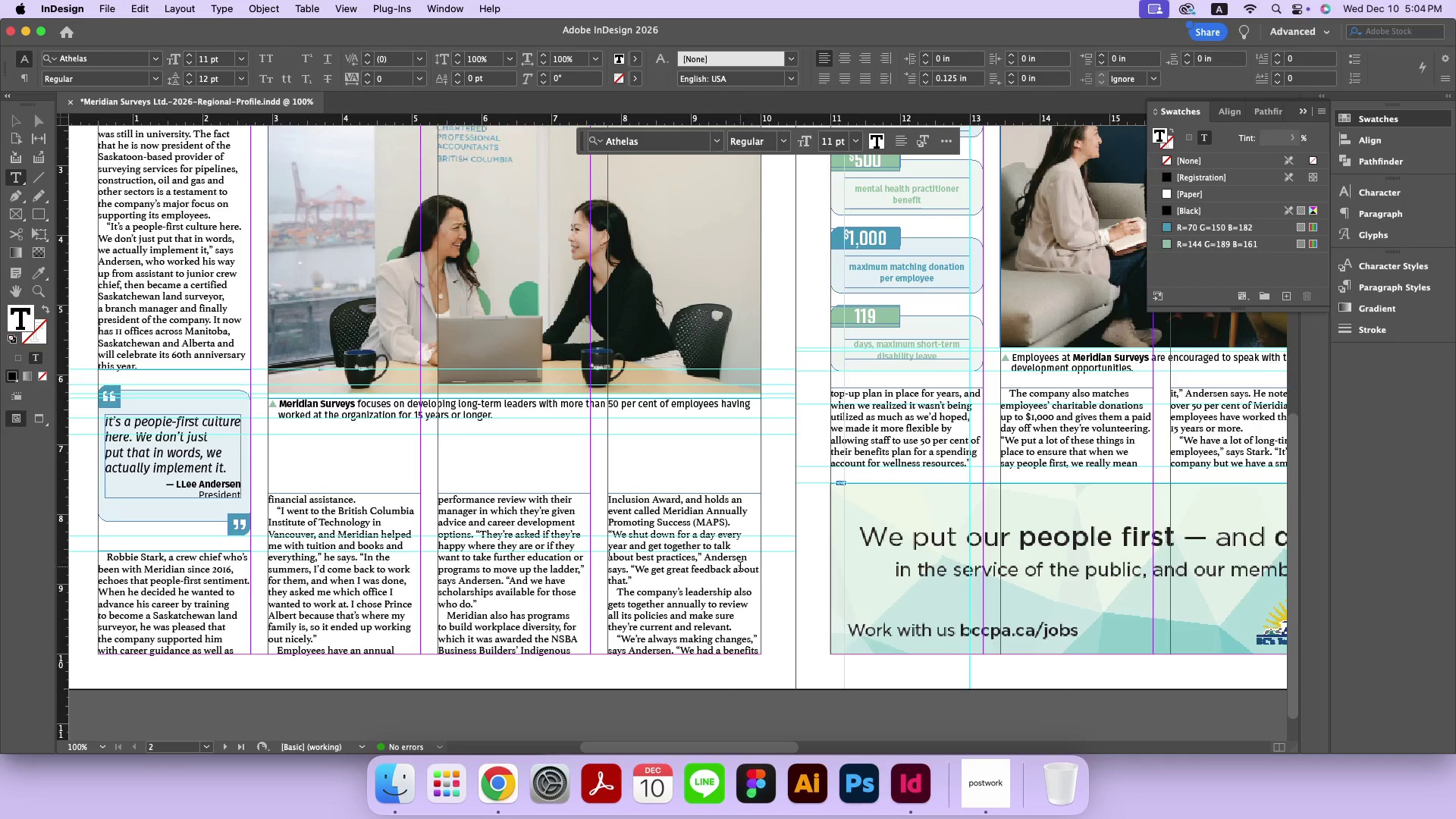 
left_click([734, 572])
 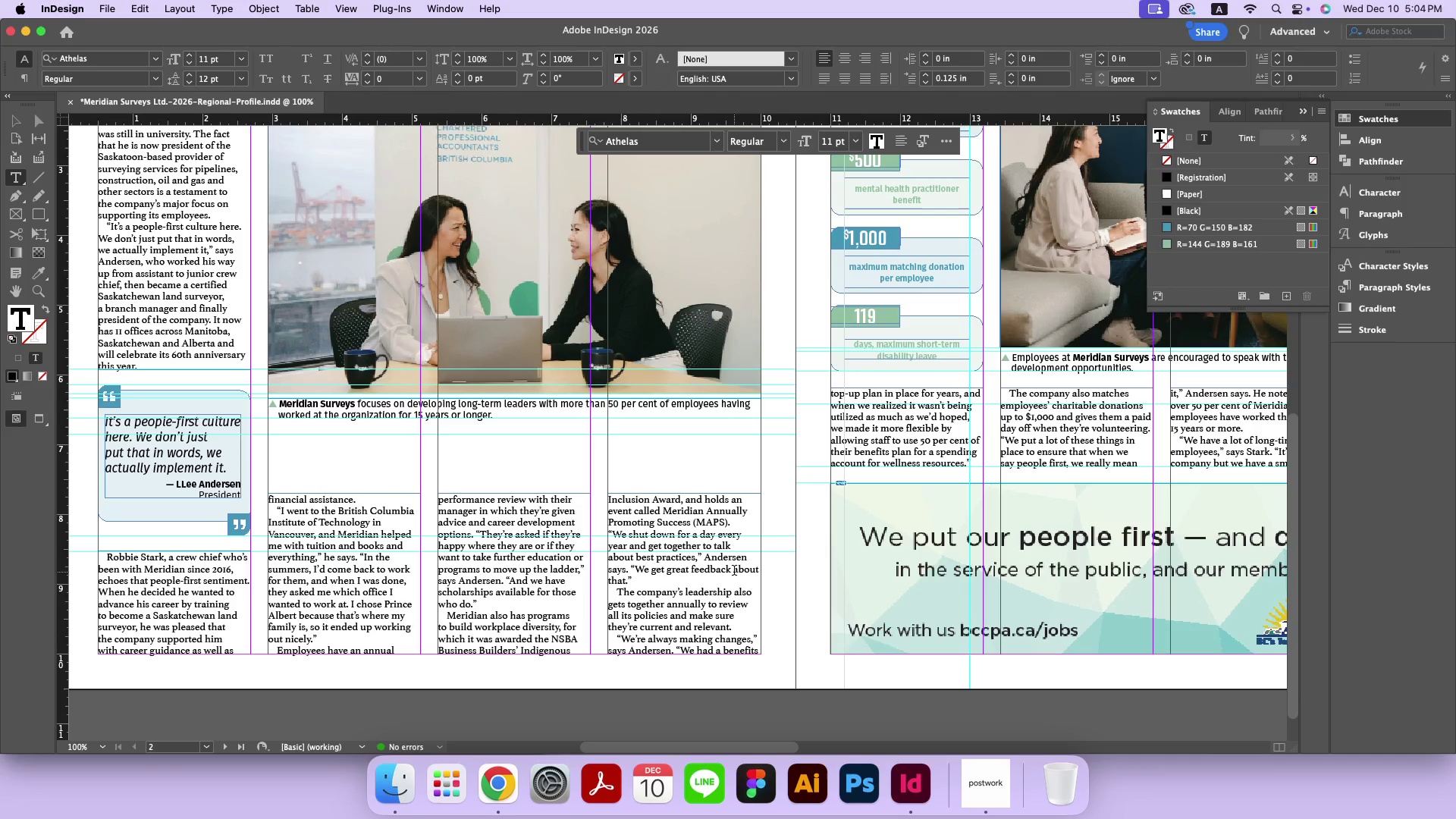 
key(Shift+ShiftRight)
 